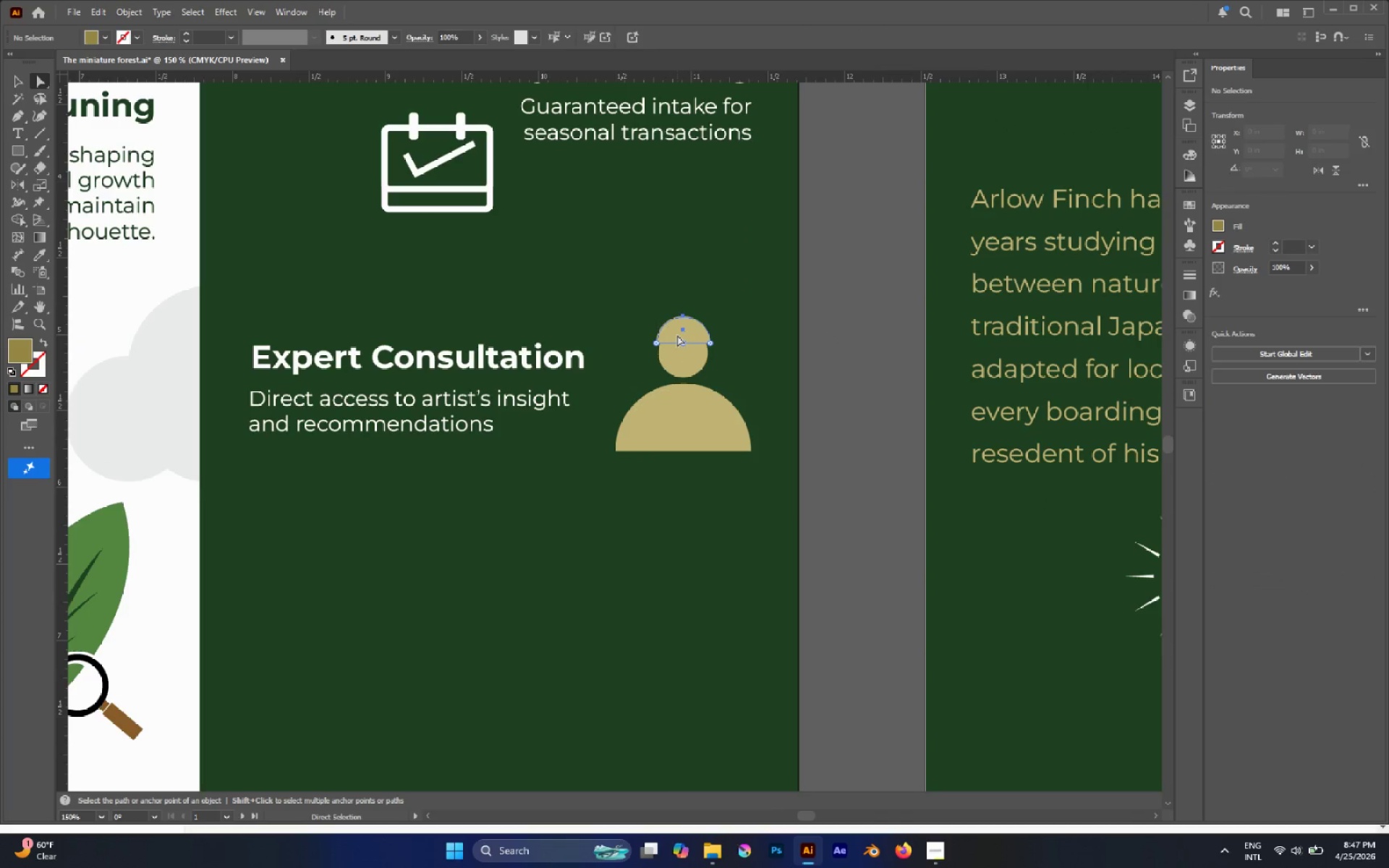 
key(Delete)
 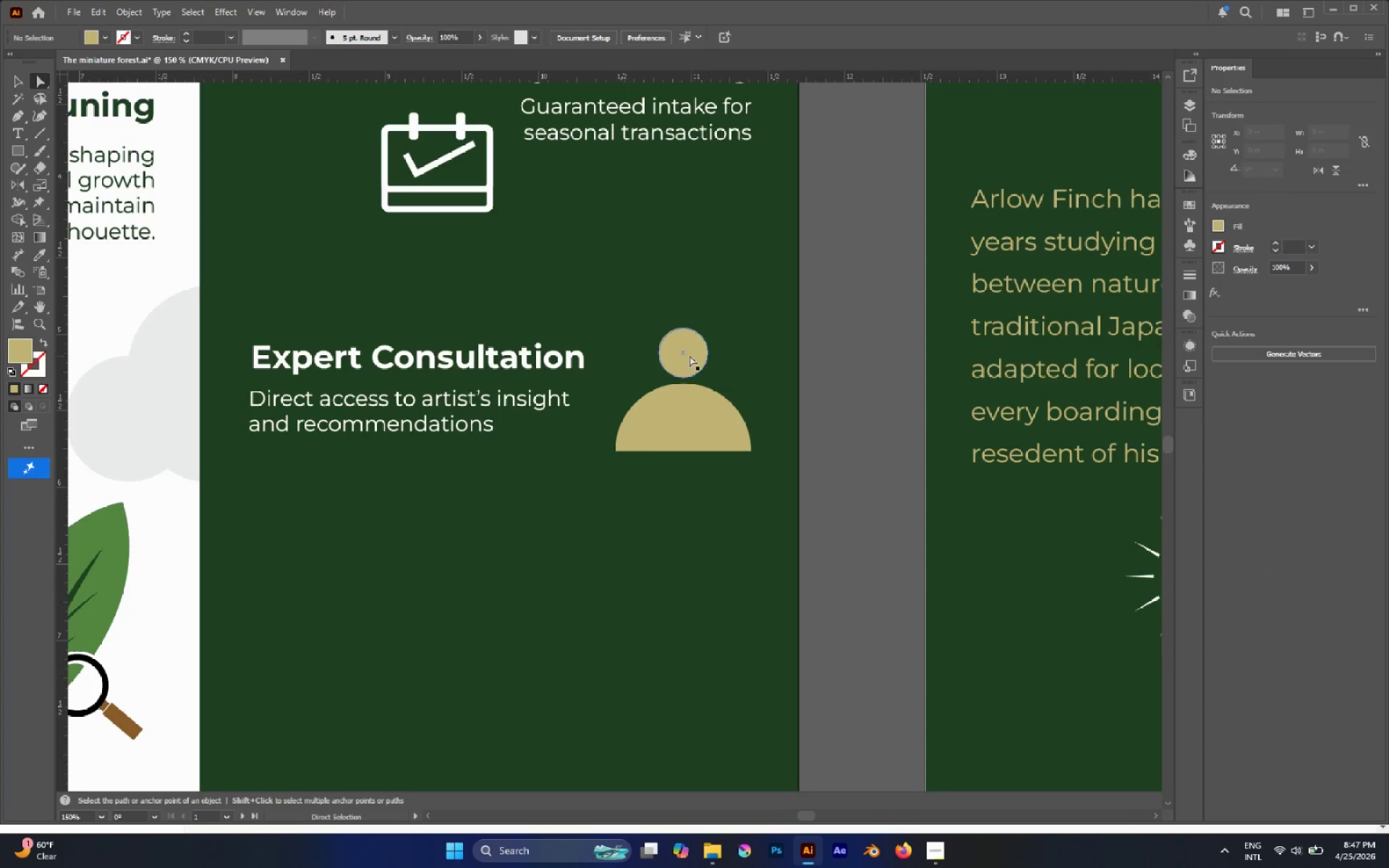 
scroll: coordinate [689, 357], scroll_direction: up, amount: 2.0
 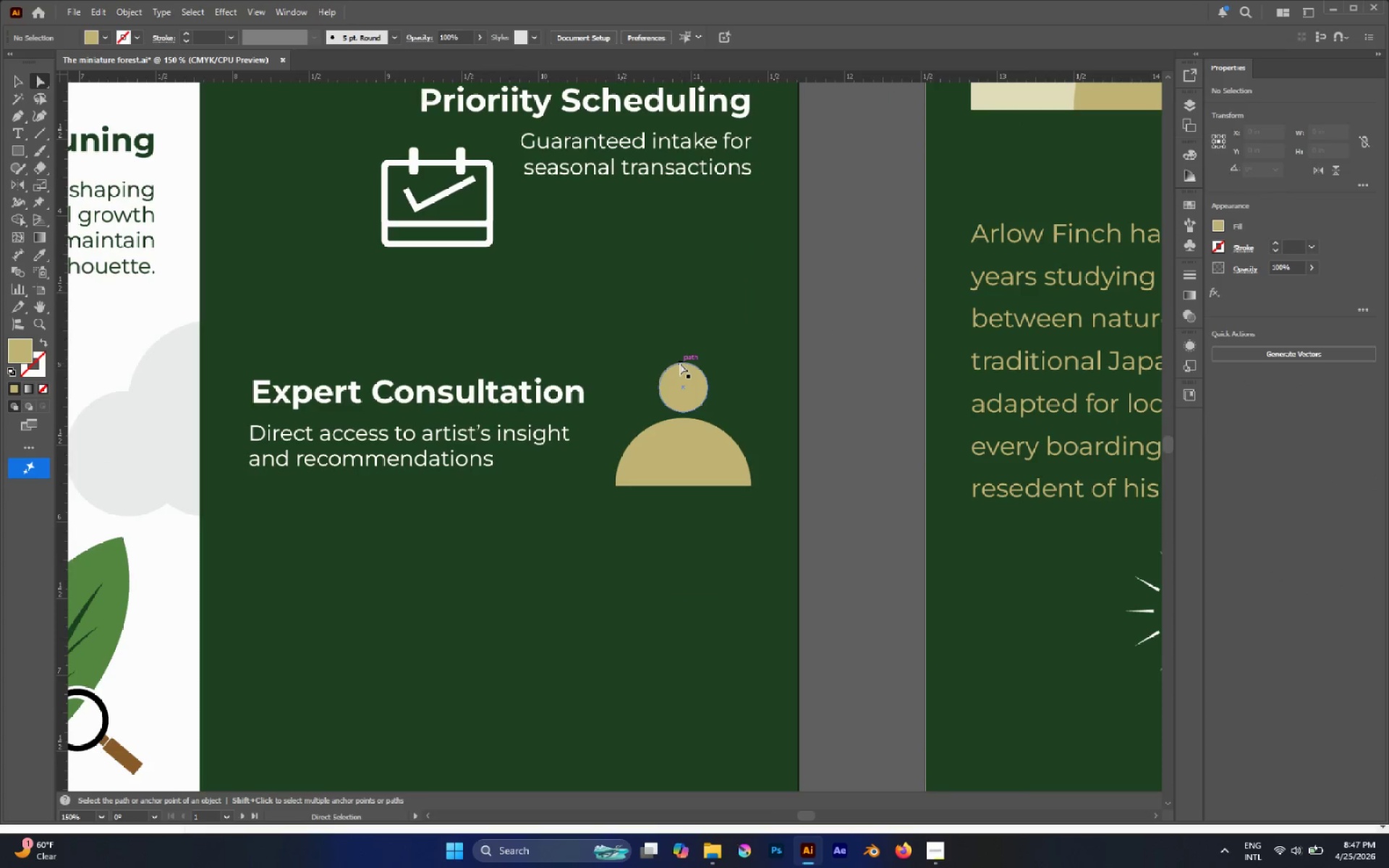 
hold_key(key=P, duration=0.33)
 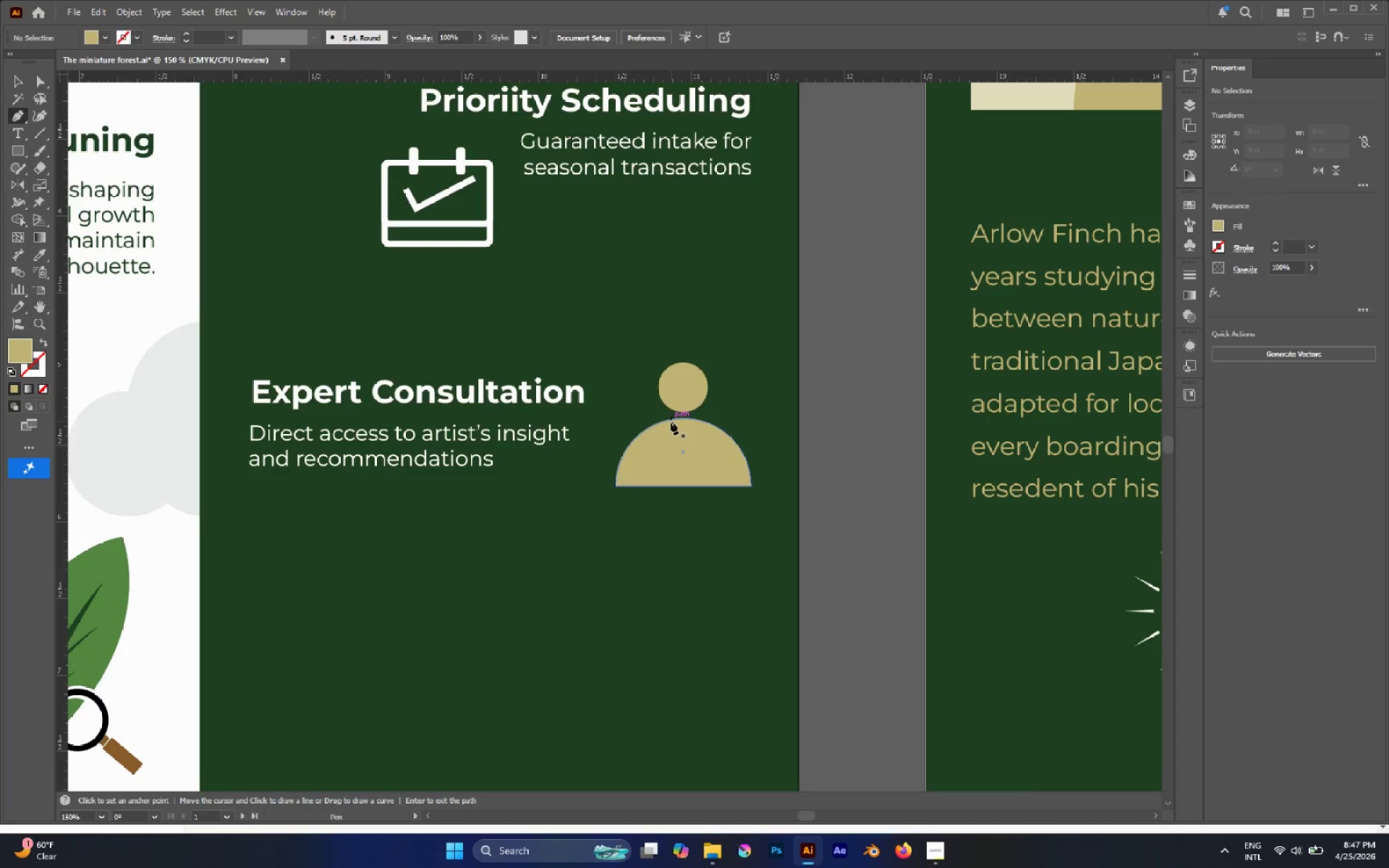 
hold_key(key=AltLeft, duration=1.27)
scroll: coordinate [693, 430], scroll_direction: up, amount: 3.0
 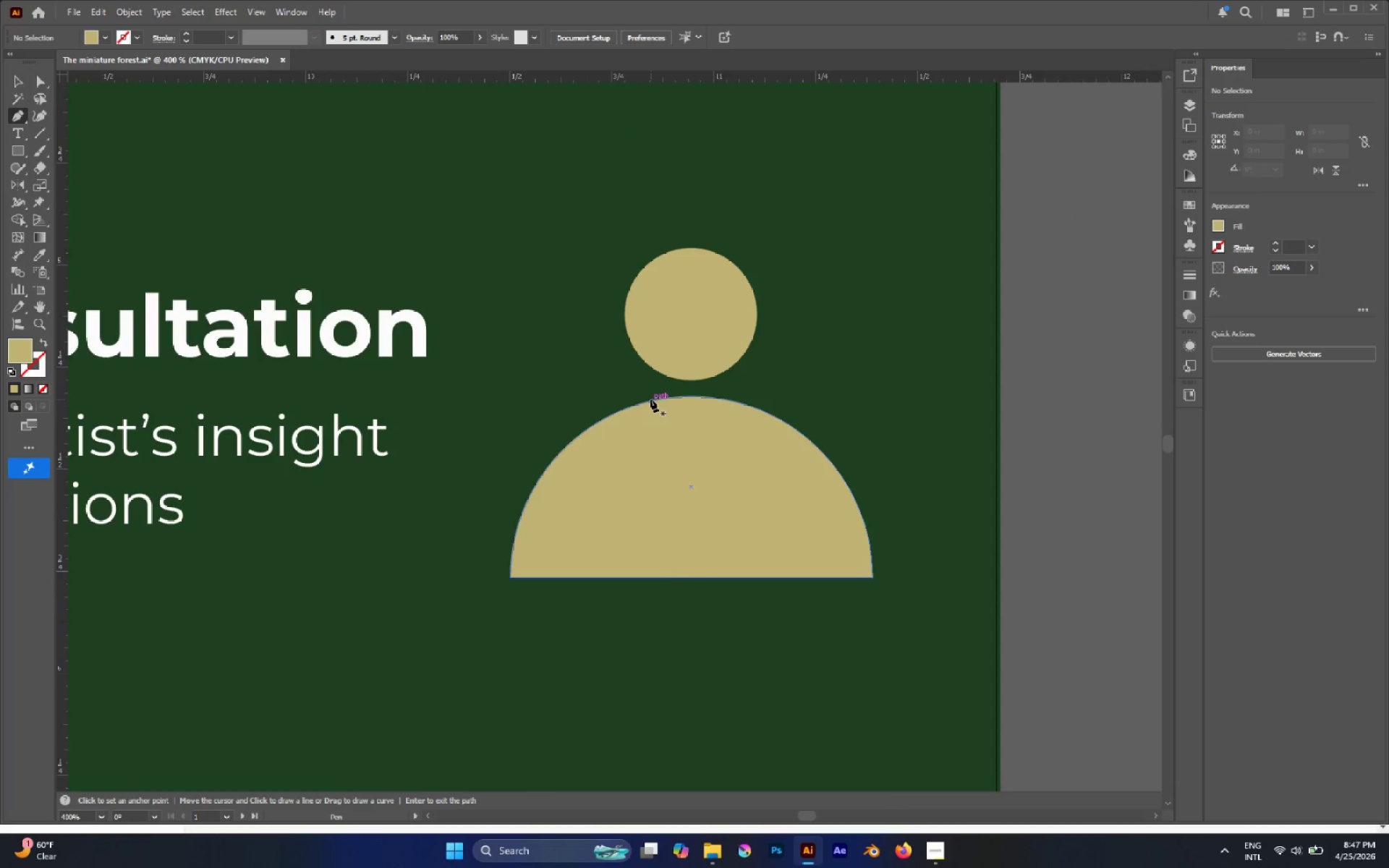 
left_click([650, 399])
 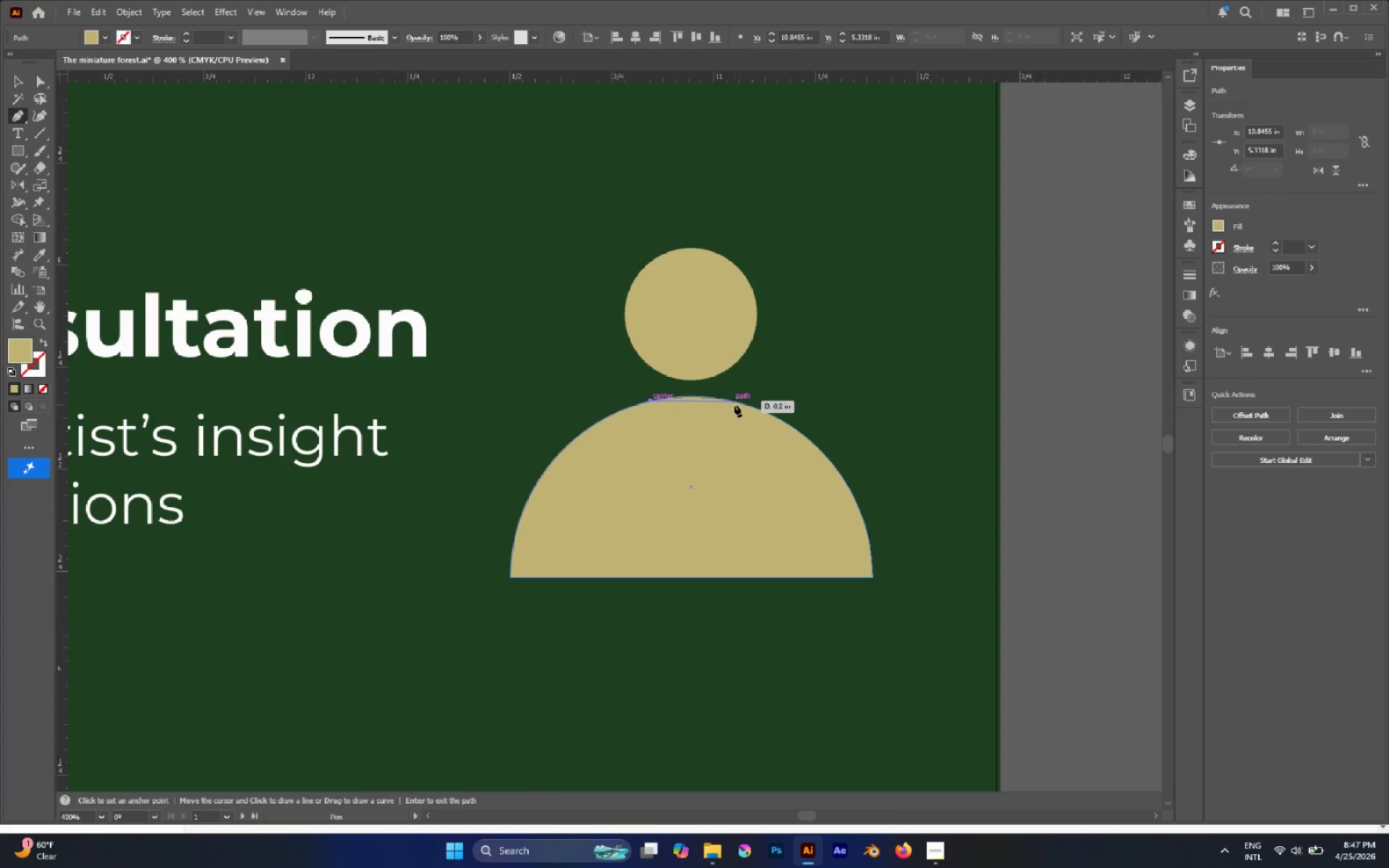 
left_click_drag(start_coordinate=[739, 404], to_coordinate=[794, 424])
 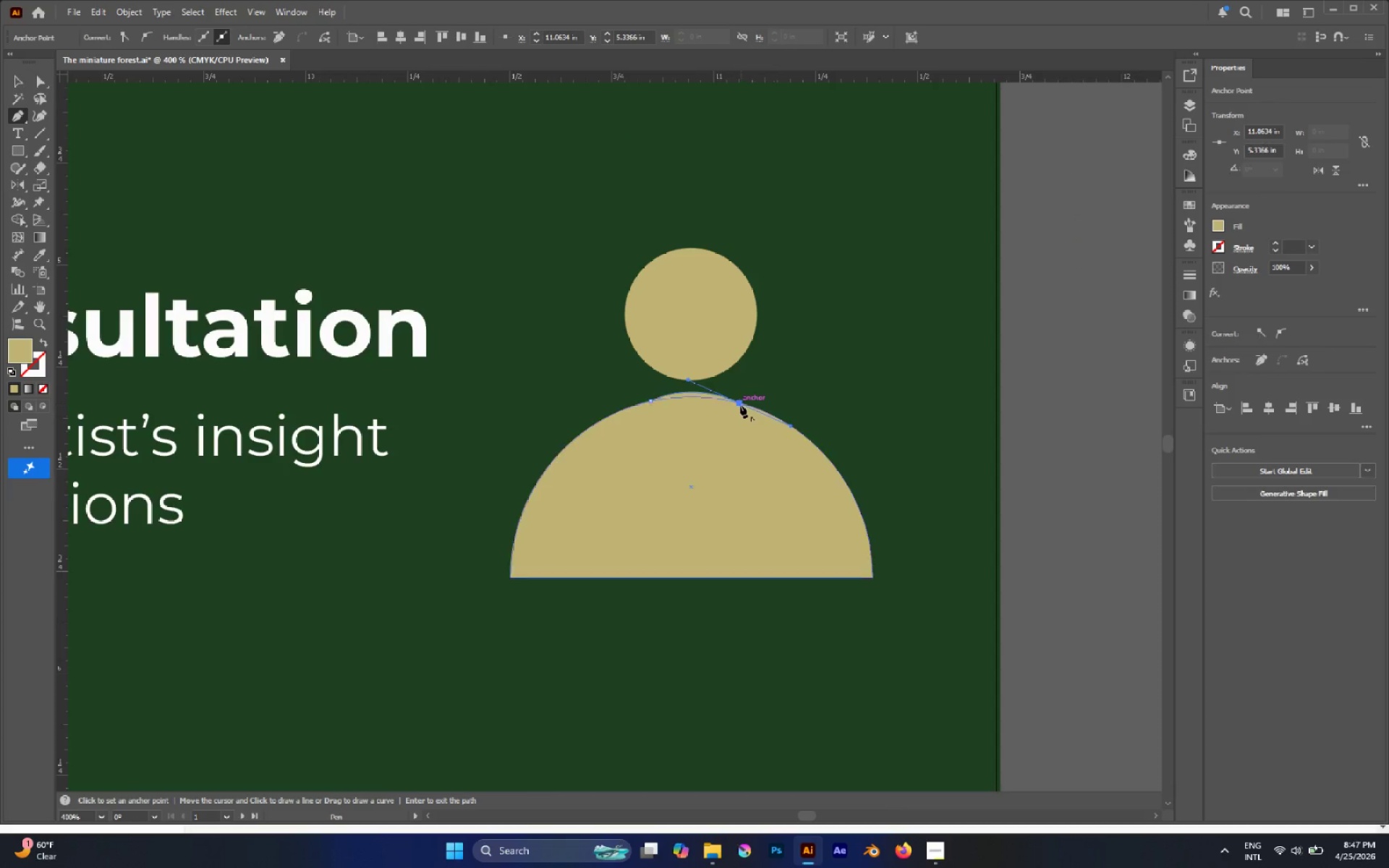 
left_click([739, 404])
 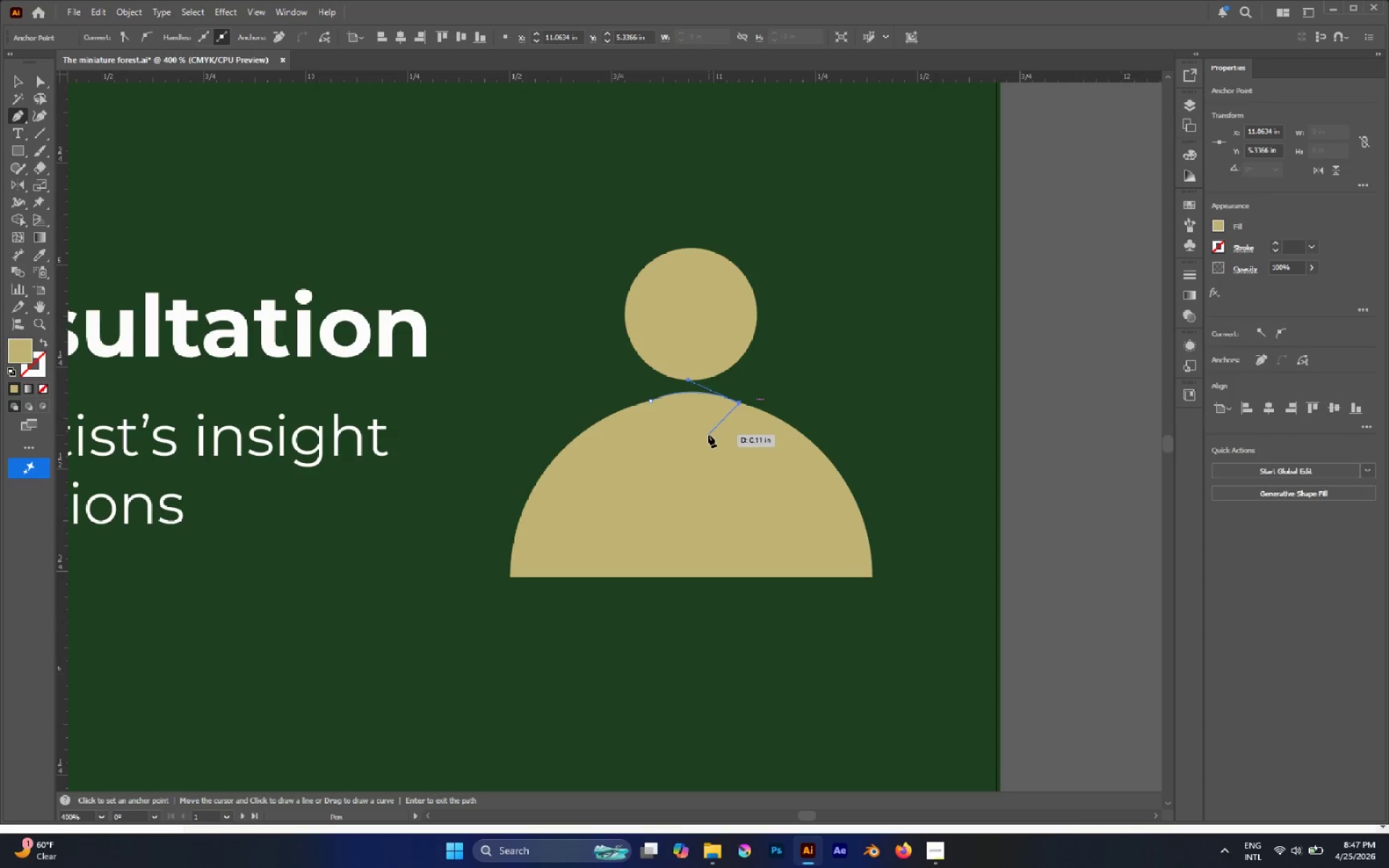 
left_click([704, 439])
 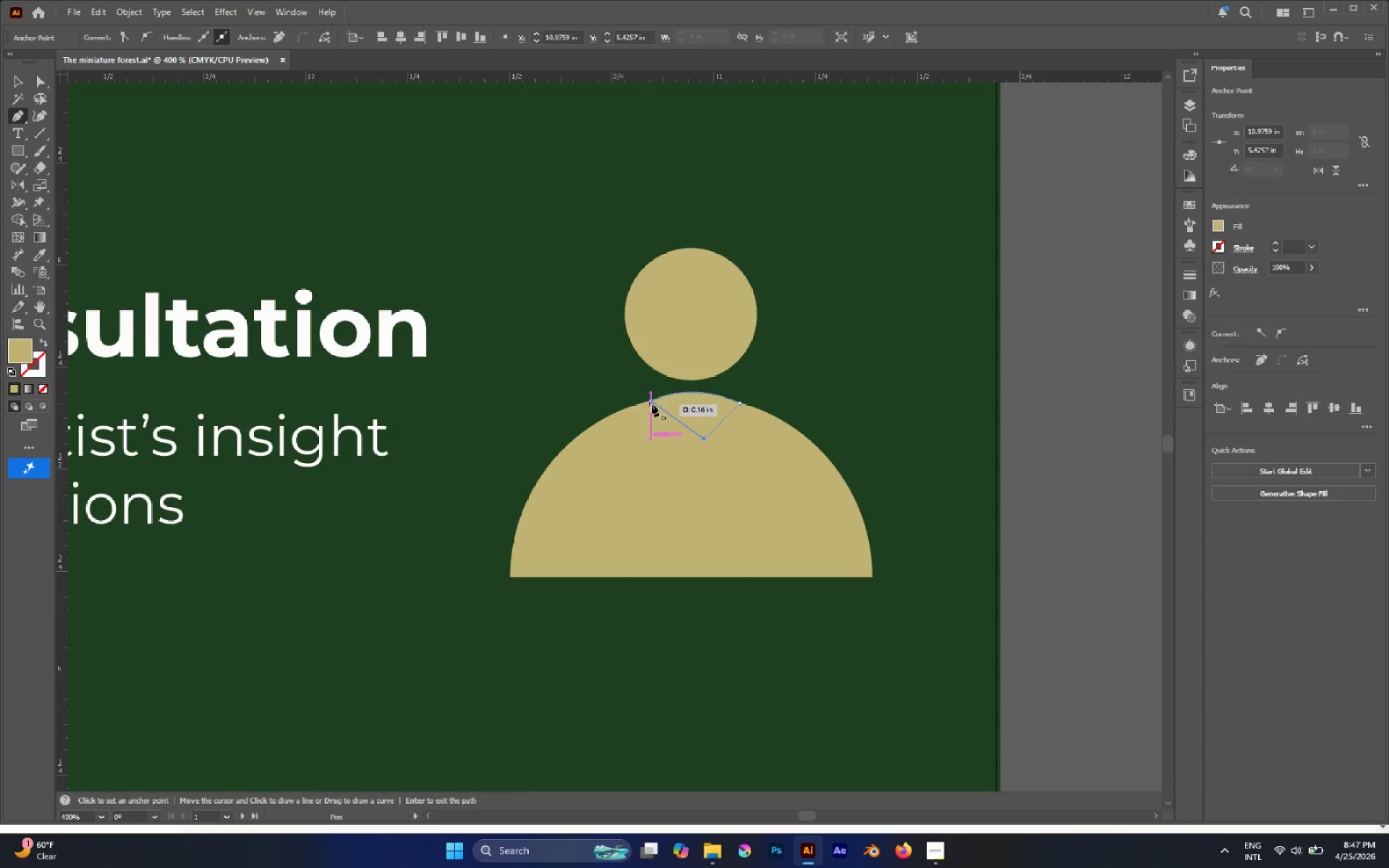 
left_click([650, 402])
 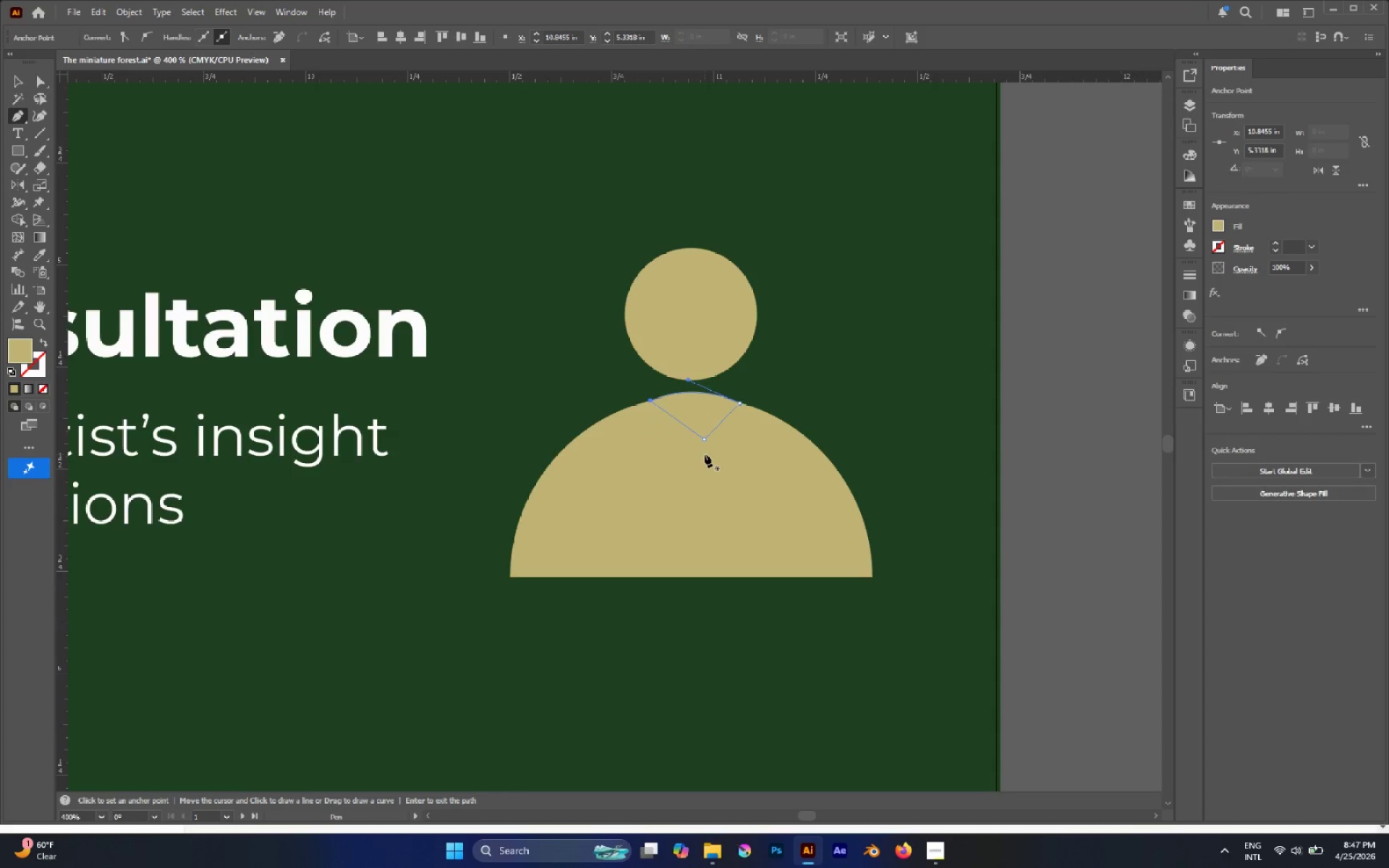 
key(A)
 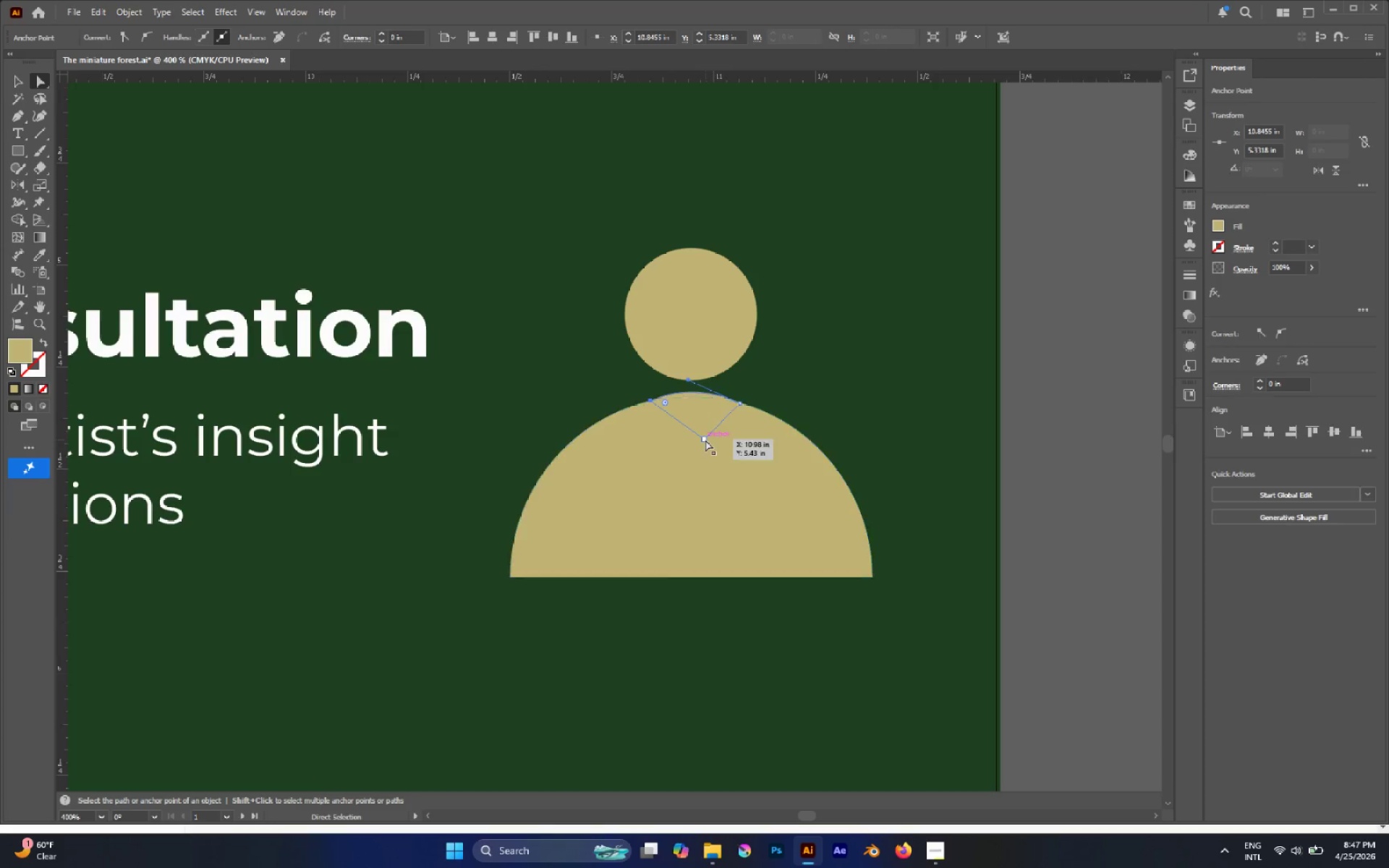 
left_click([705, 440])
 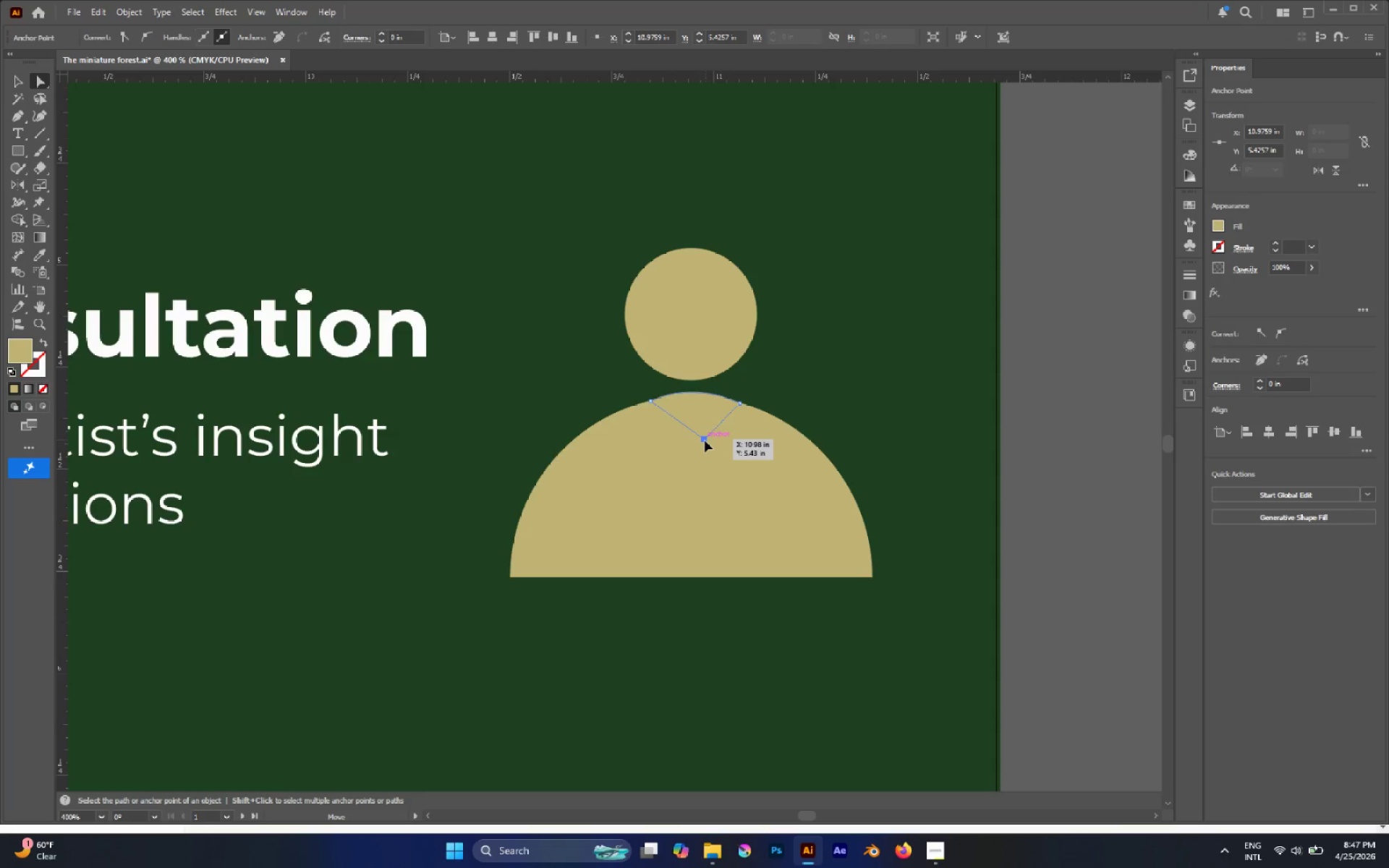 
left_click_drag(start_coordinate=[705, 440], to_coordinate=[691, 443])
 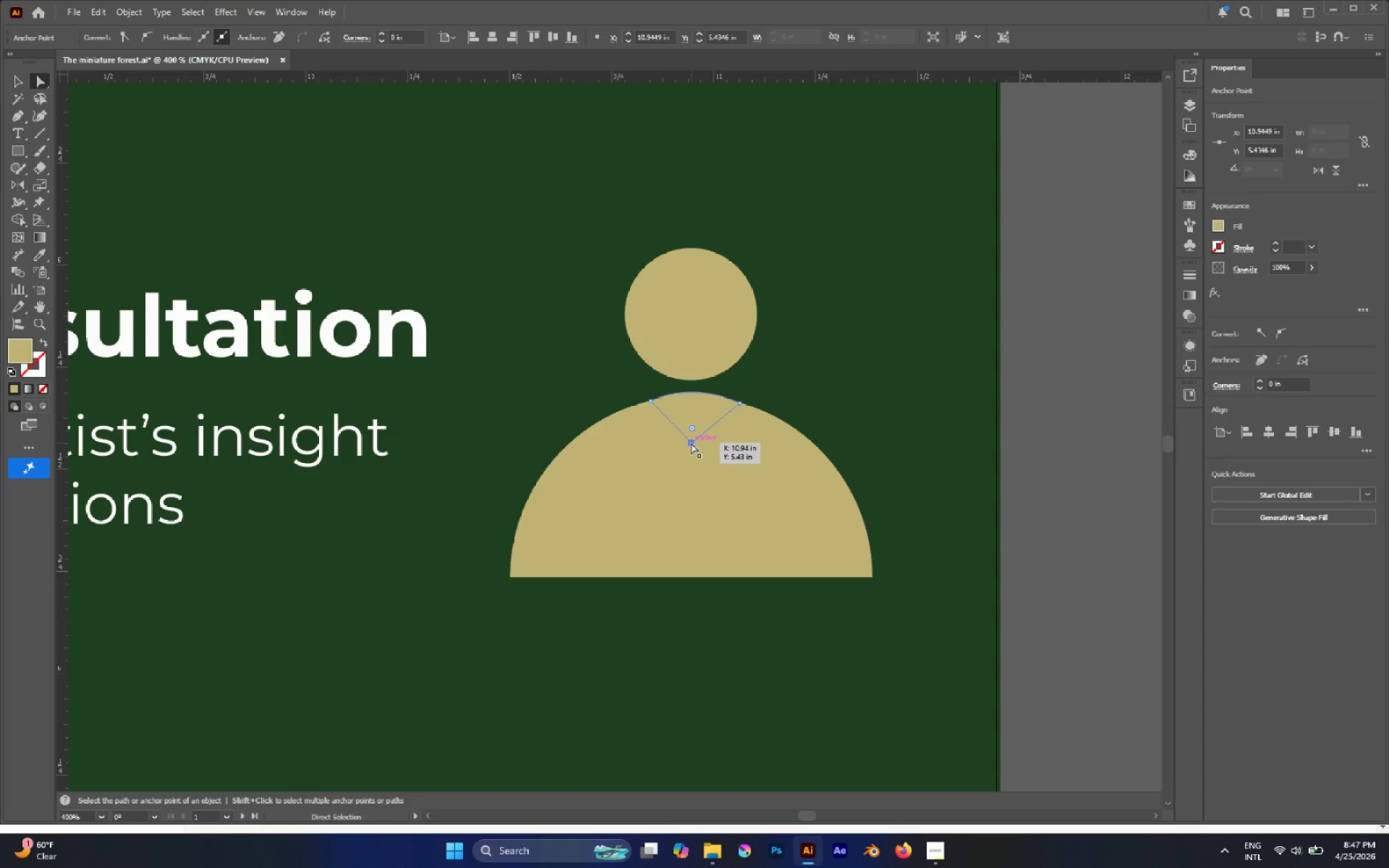 
key(P)
 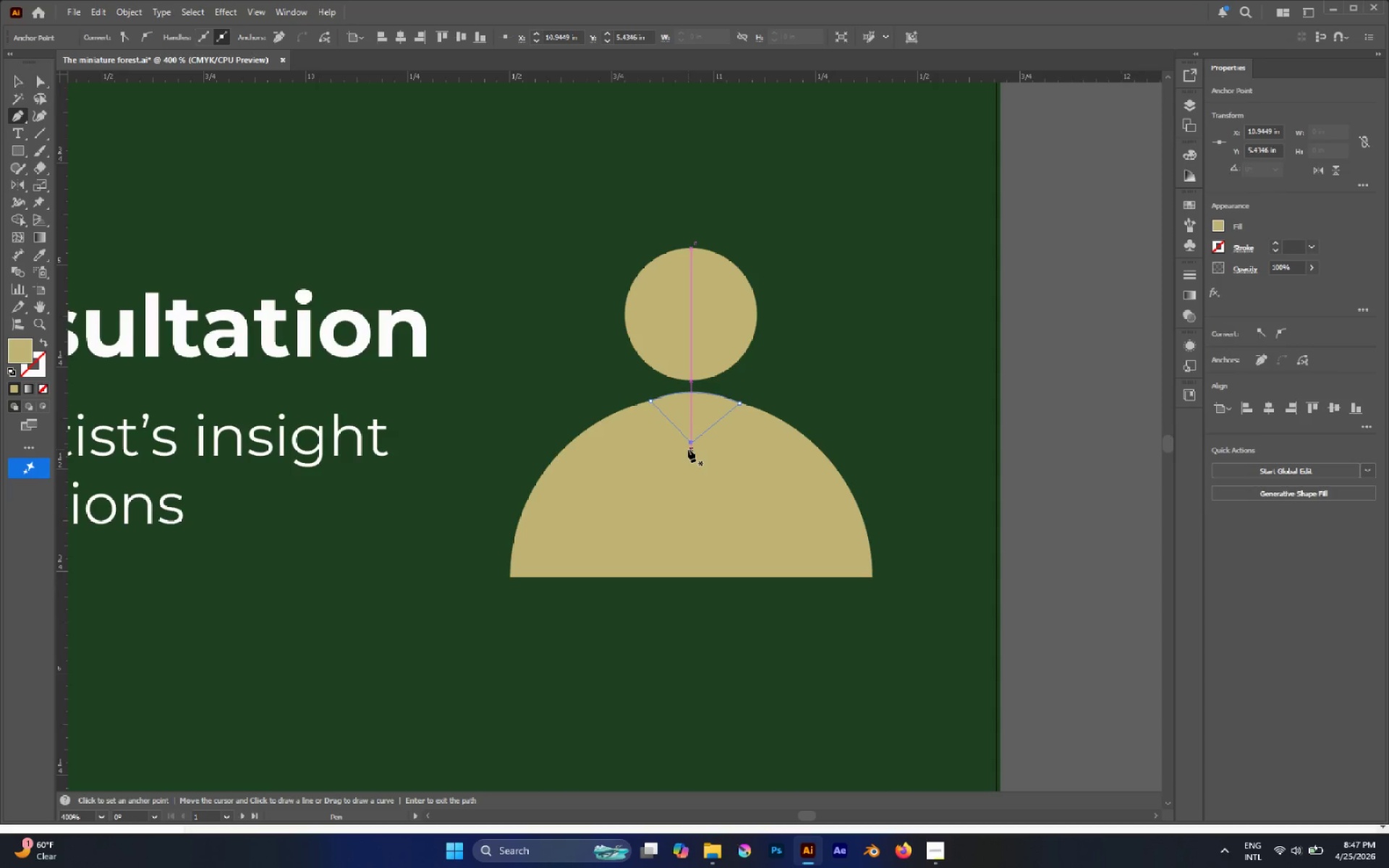 
left_click([688, 449])
 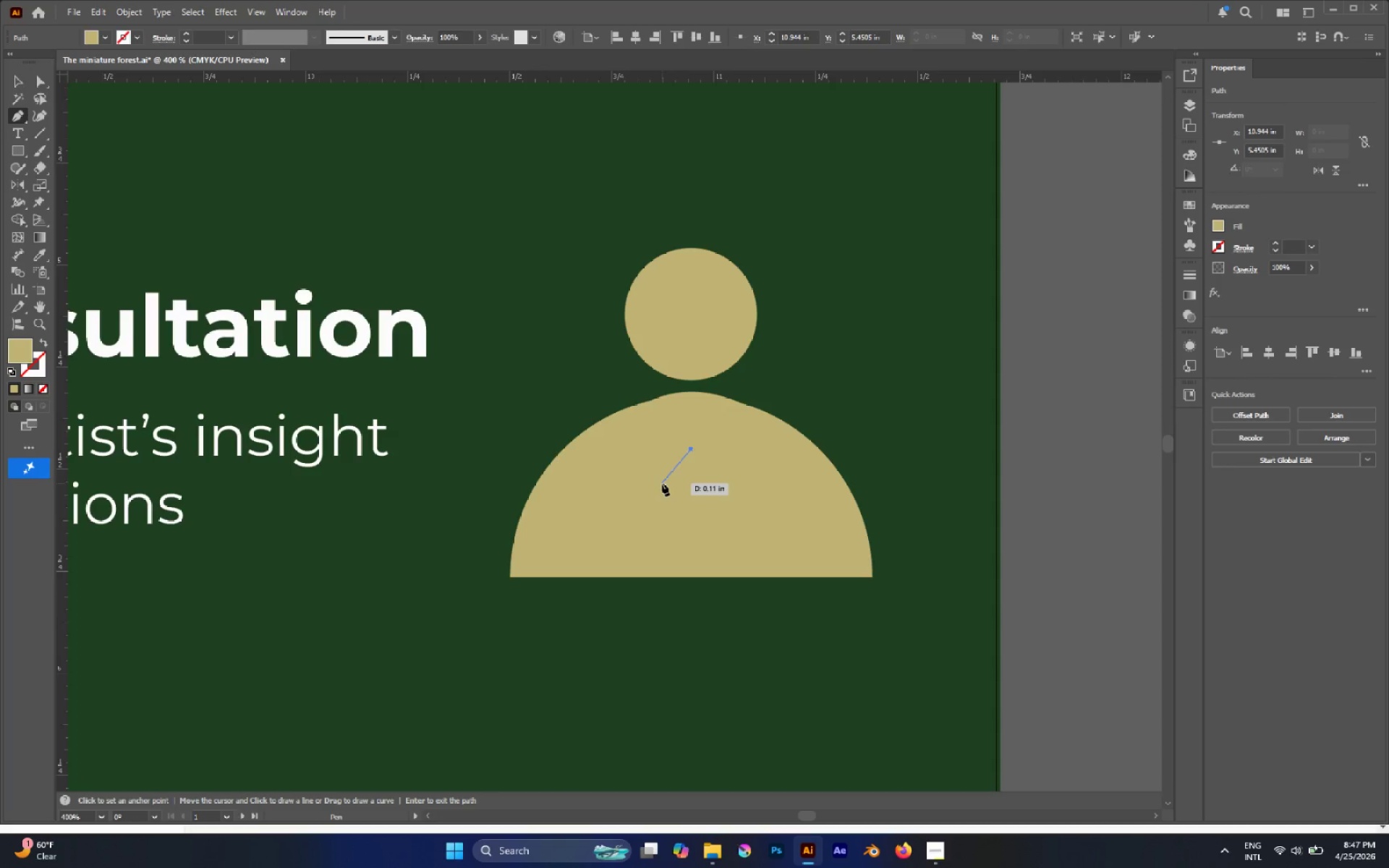 
left_click([662, 483])
 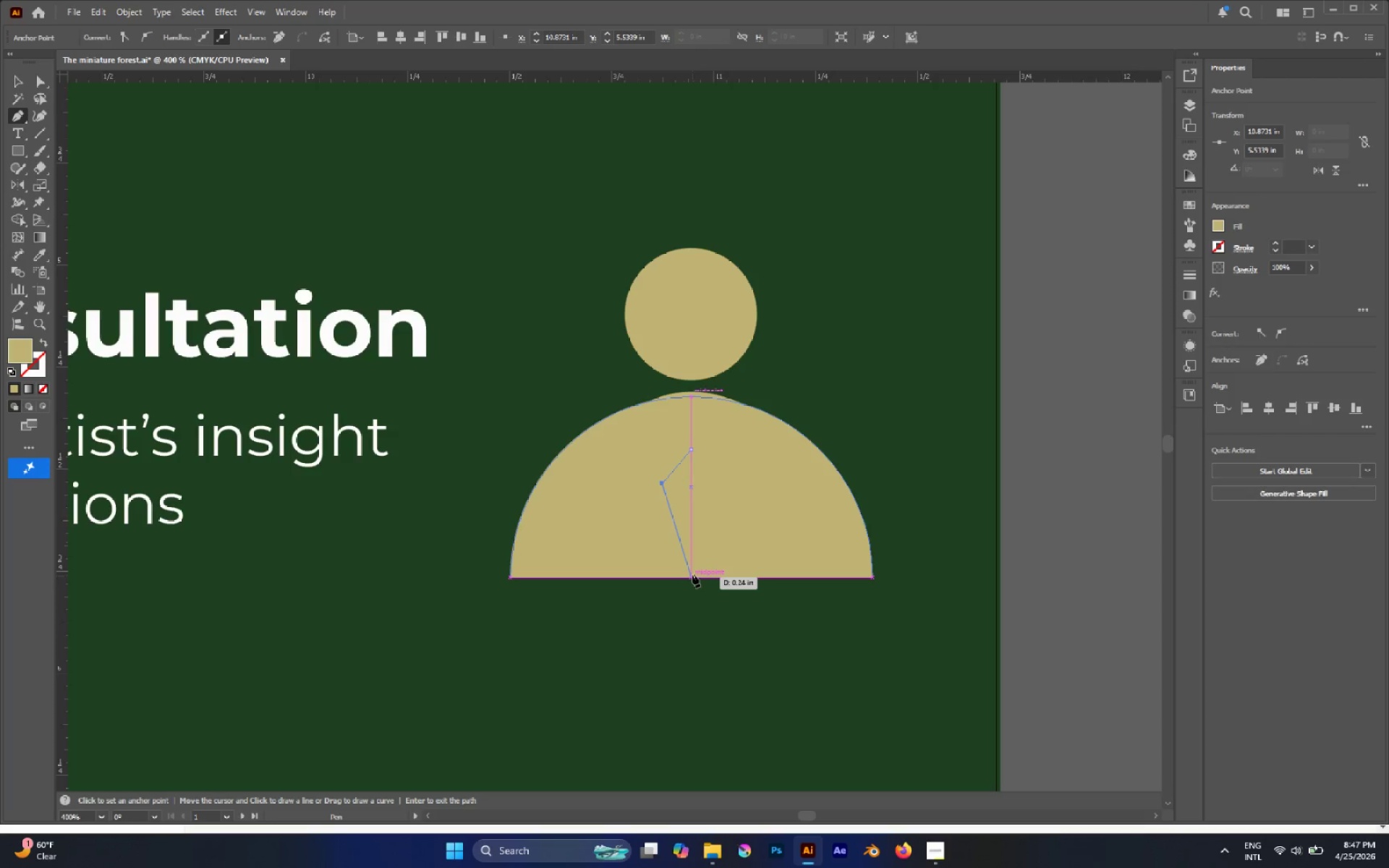 
left_click([692, 566])
 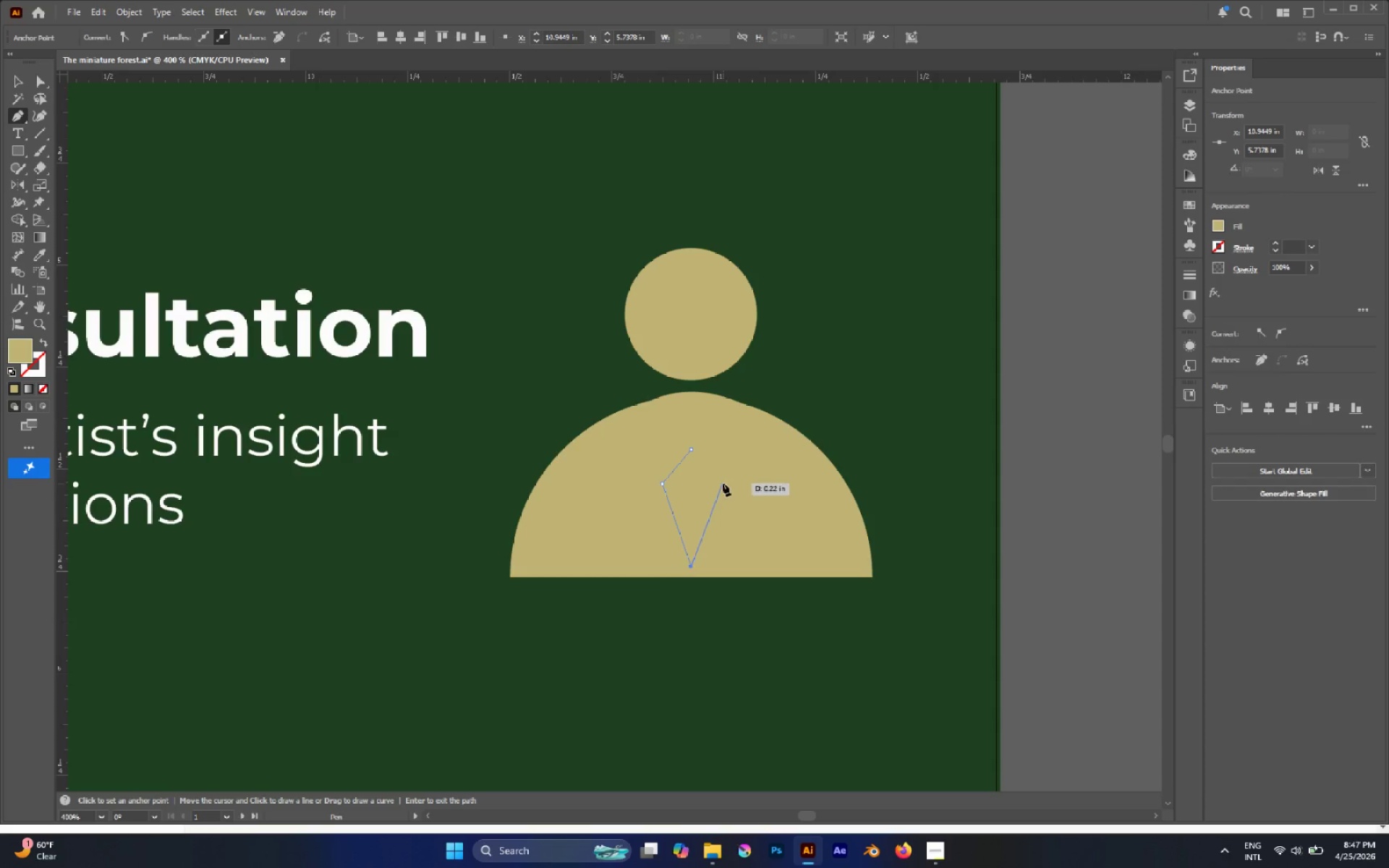 
left_click([723, 483])
 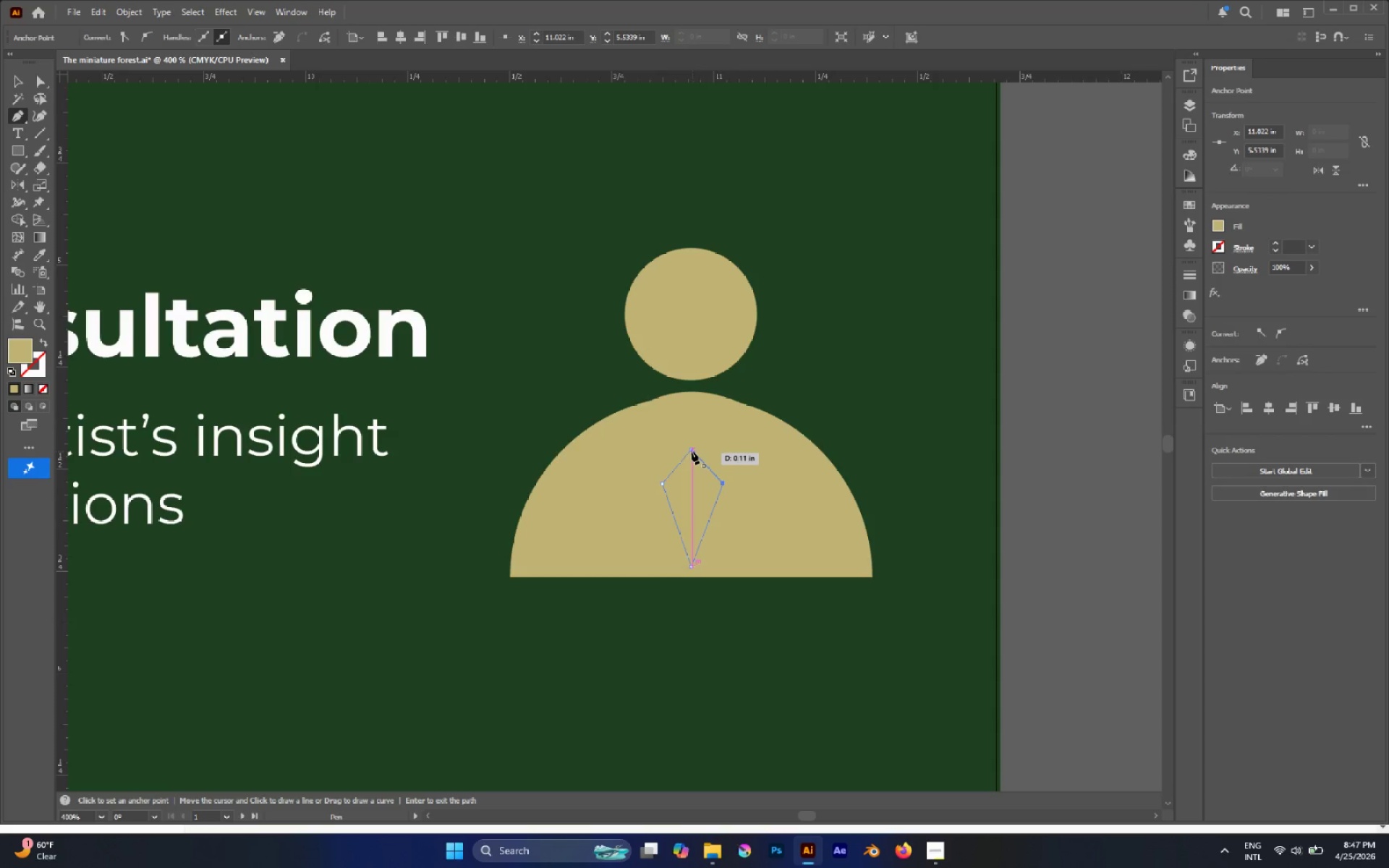 
left_click([692, 451])
 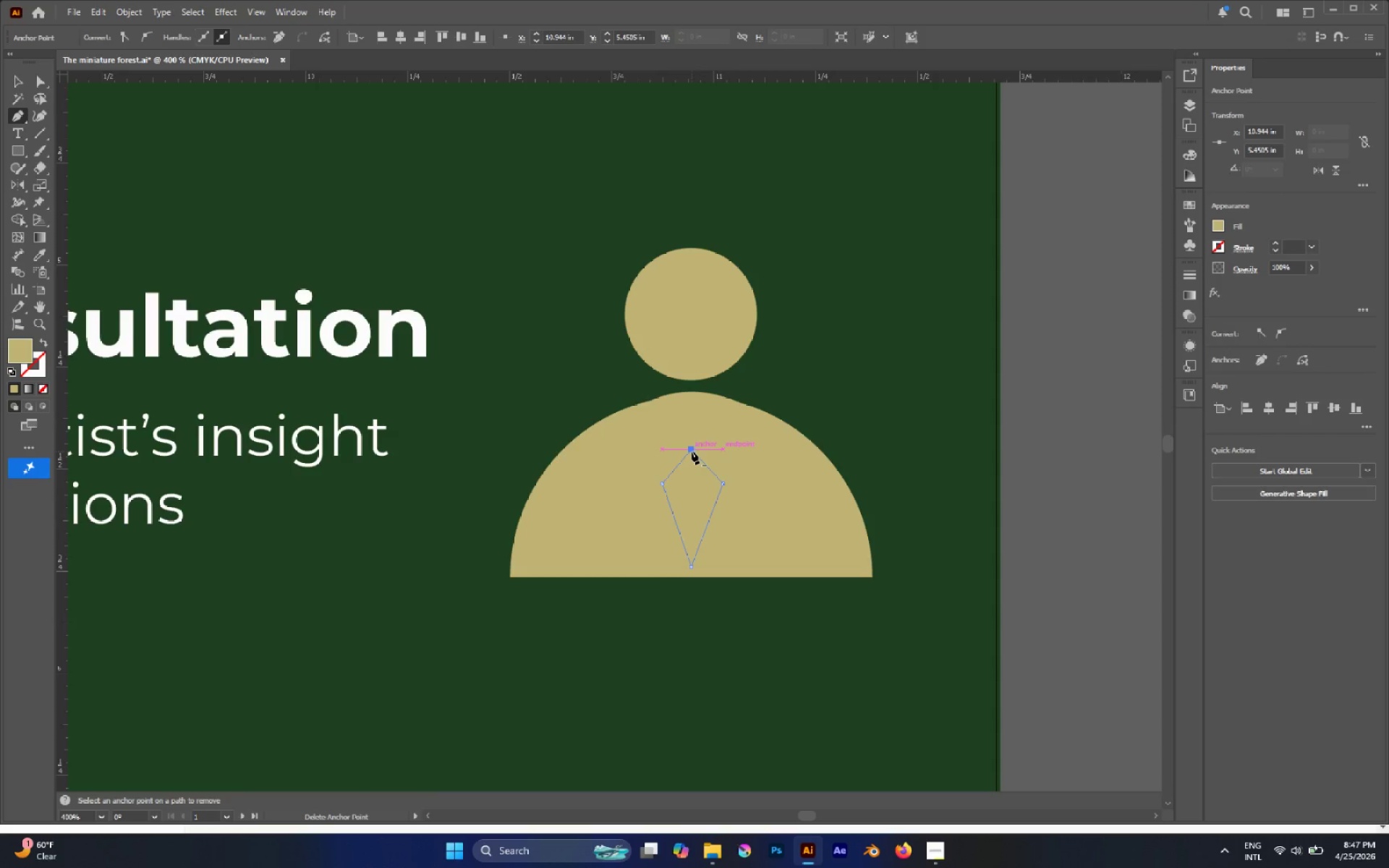 
key(A)
 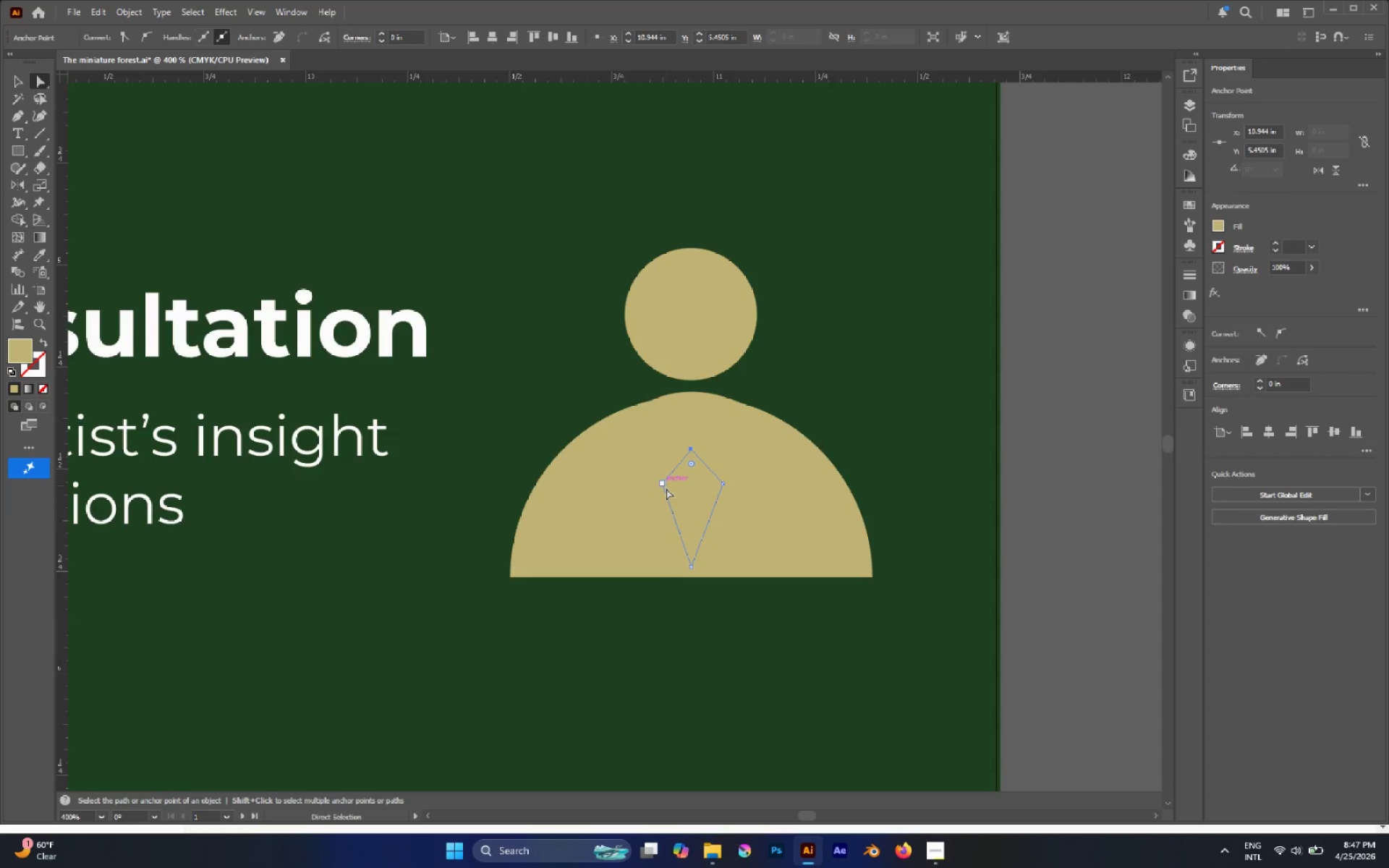 
hold_key(key=ShiftLeft, duration=0.84)
 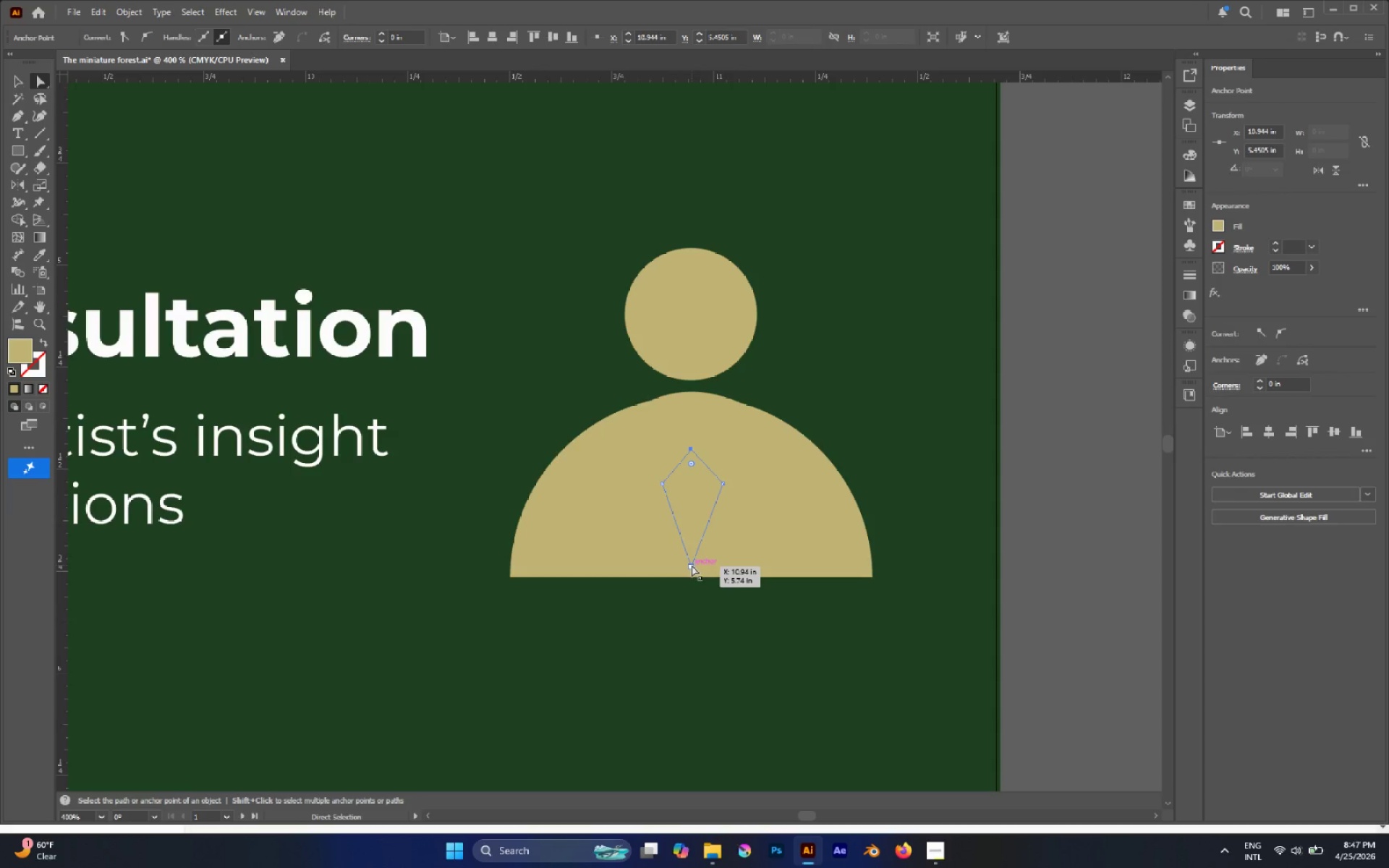 
hold_key(key=ShiftLeft, duration=0.8)
left_click([692, 565])
 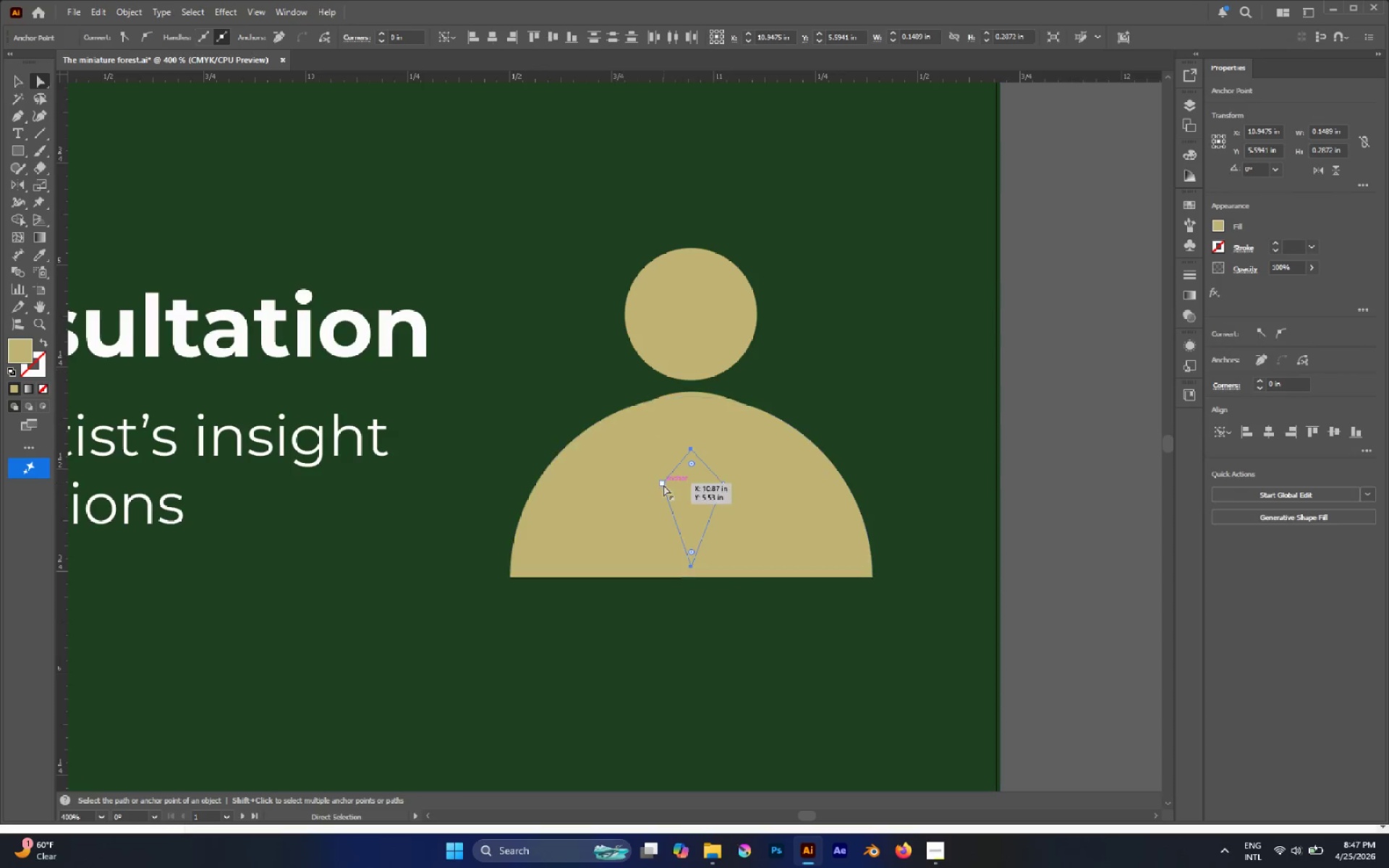 
left_click([663, 485])
 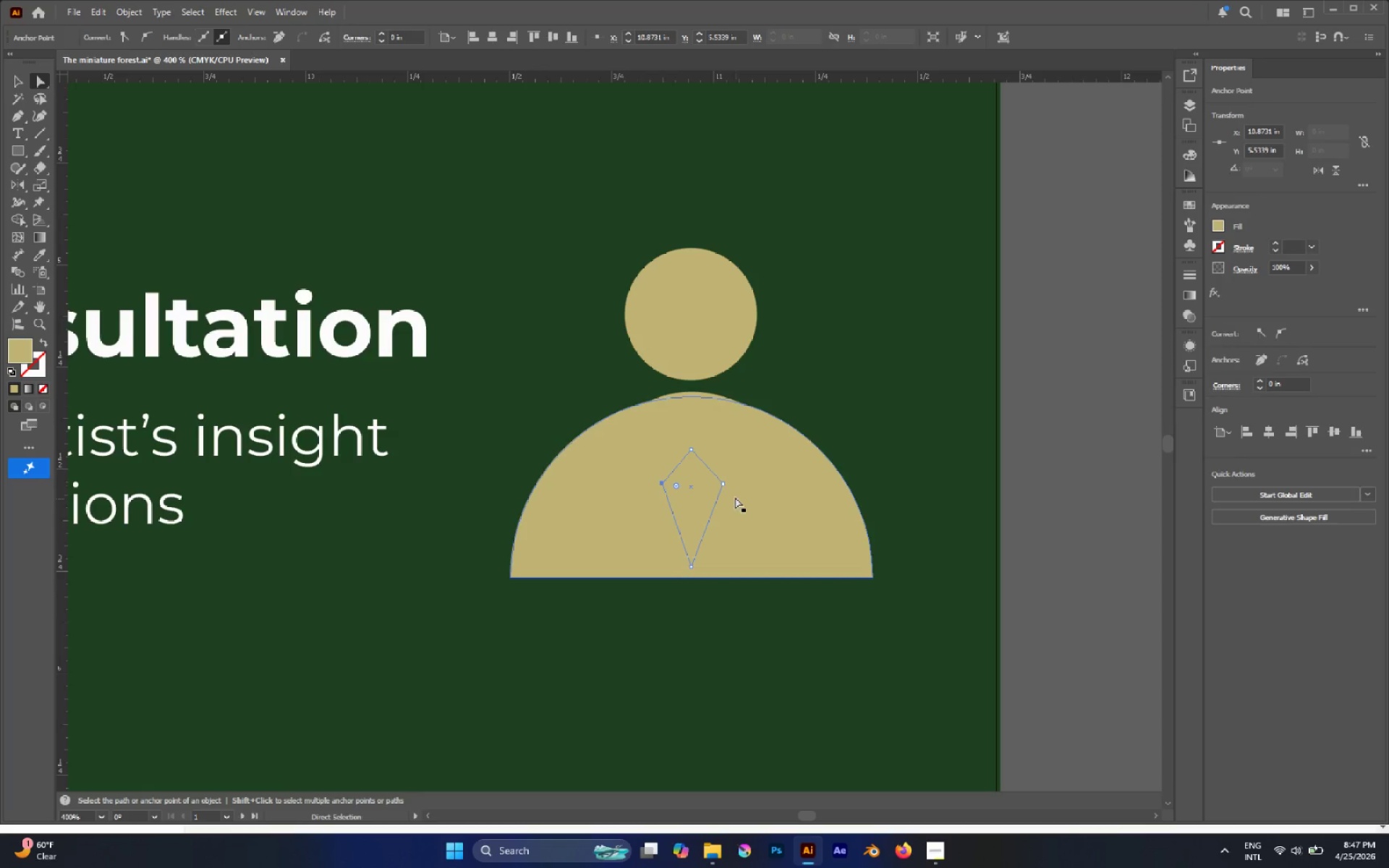 
hold_key(key=ShiftLeft, duration=1.09)
left_click([724, 482])
 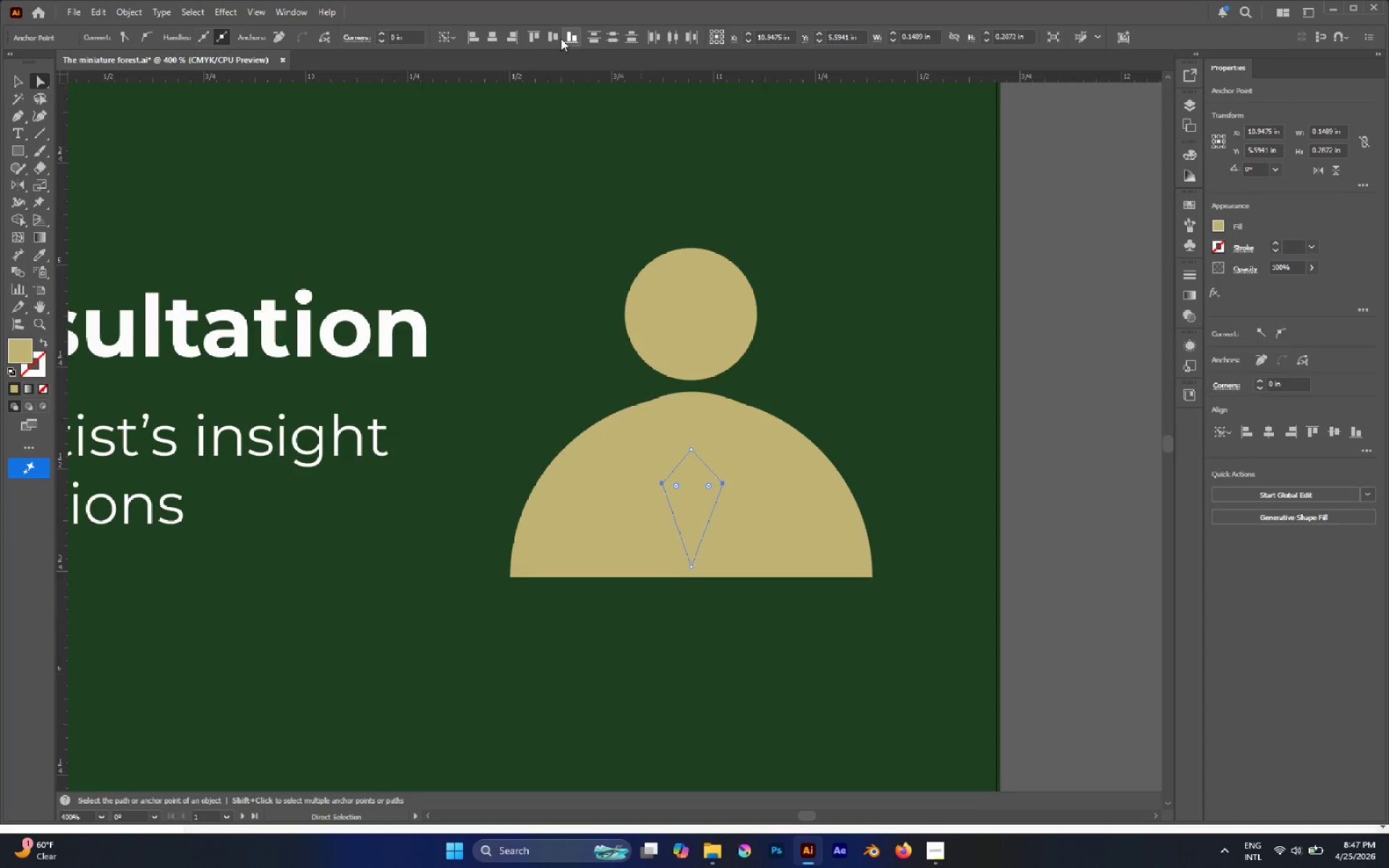 
left_click([551, 37])
 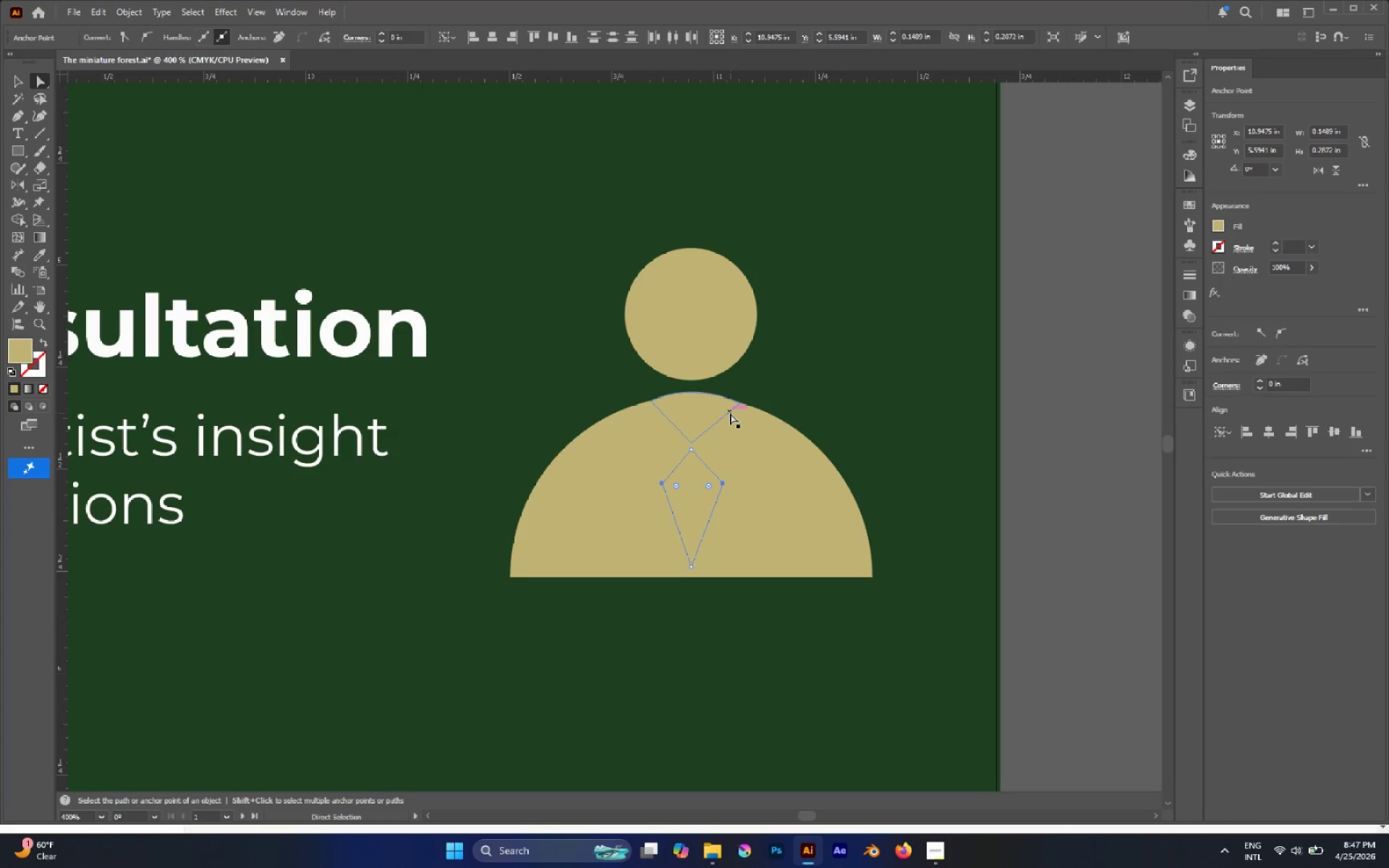 
key(I)
 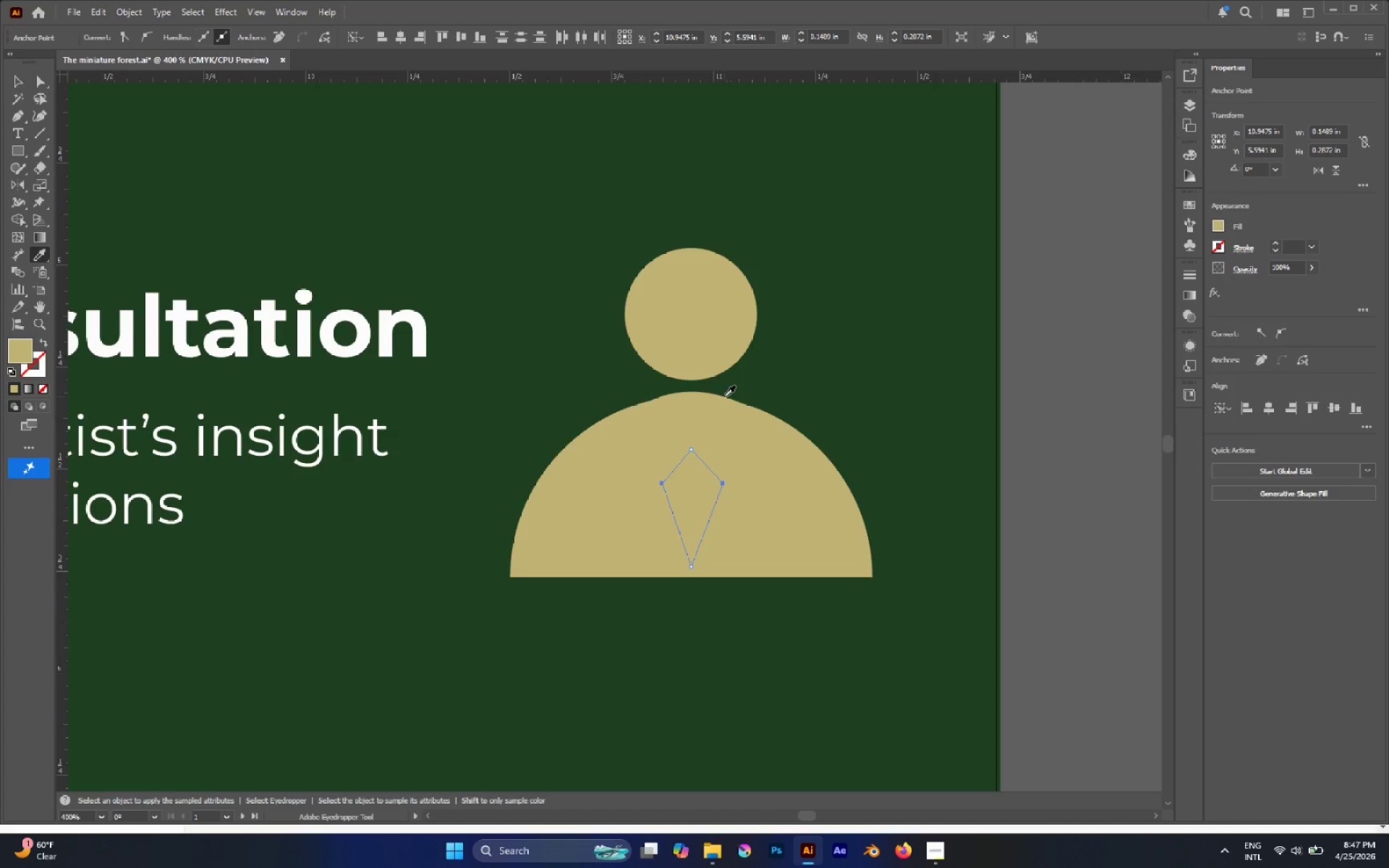 
hold_key(key=AltLeft, duration=0.98)
scroll: coordinate [752, 359], scroll_direction: down, amount: 6.0
 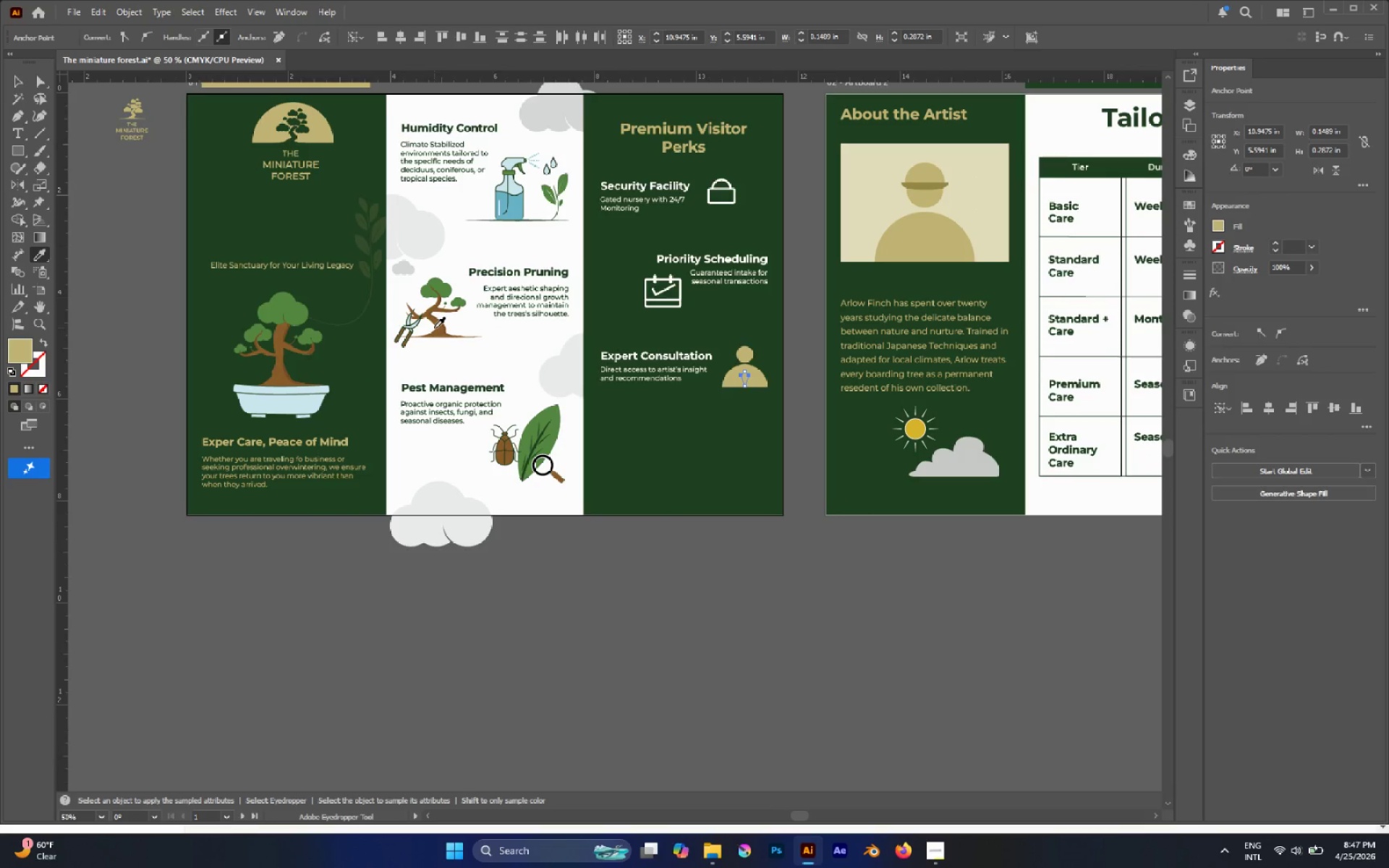 
left_click([438, 331])
 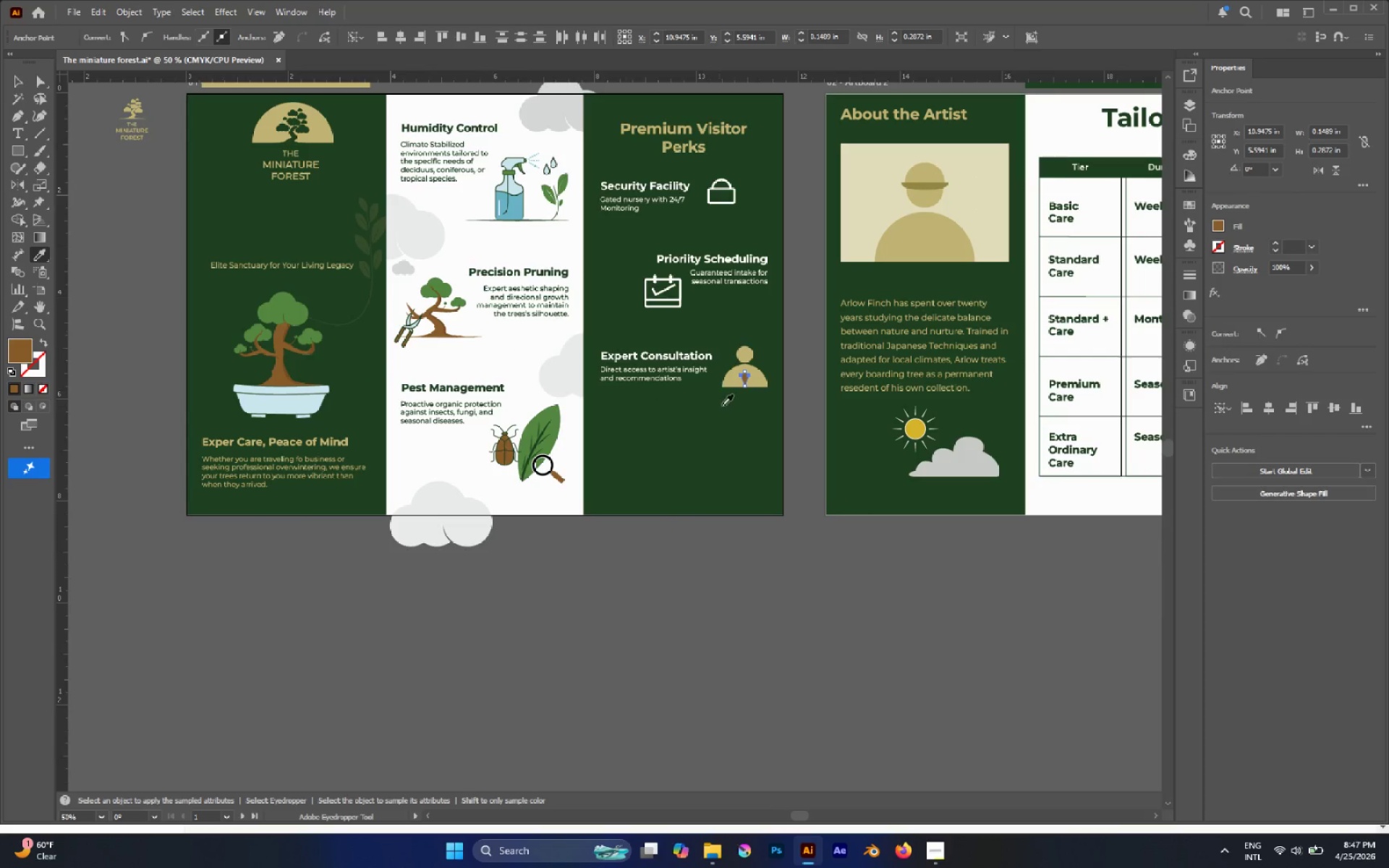 
hold_key(key=AltLeft, duration=0.88)
 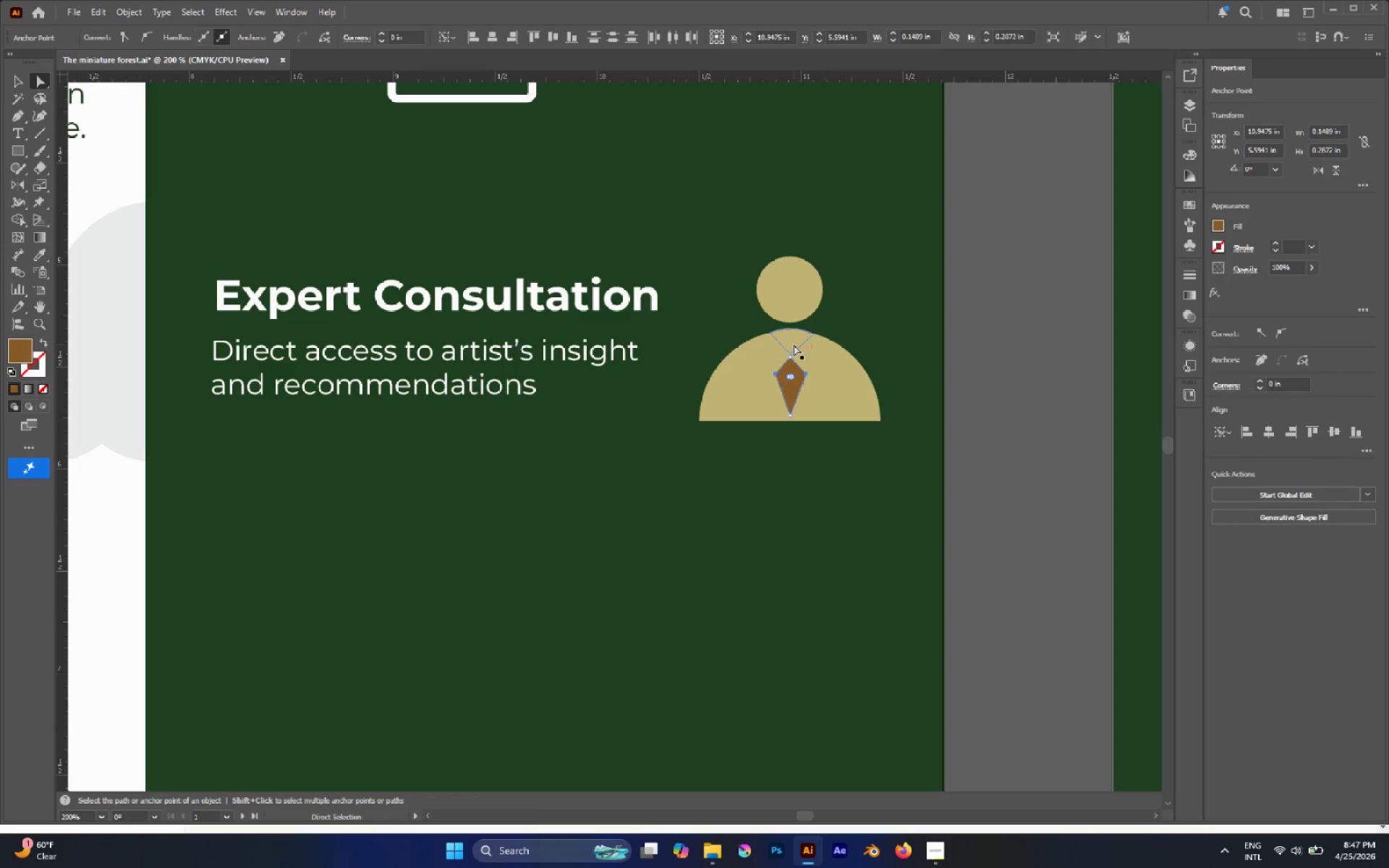 
key(A)
 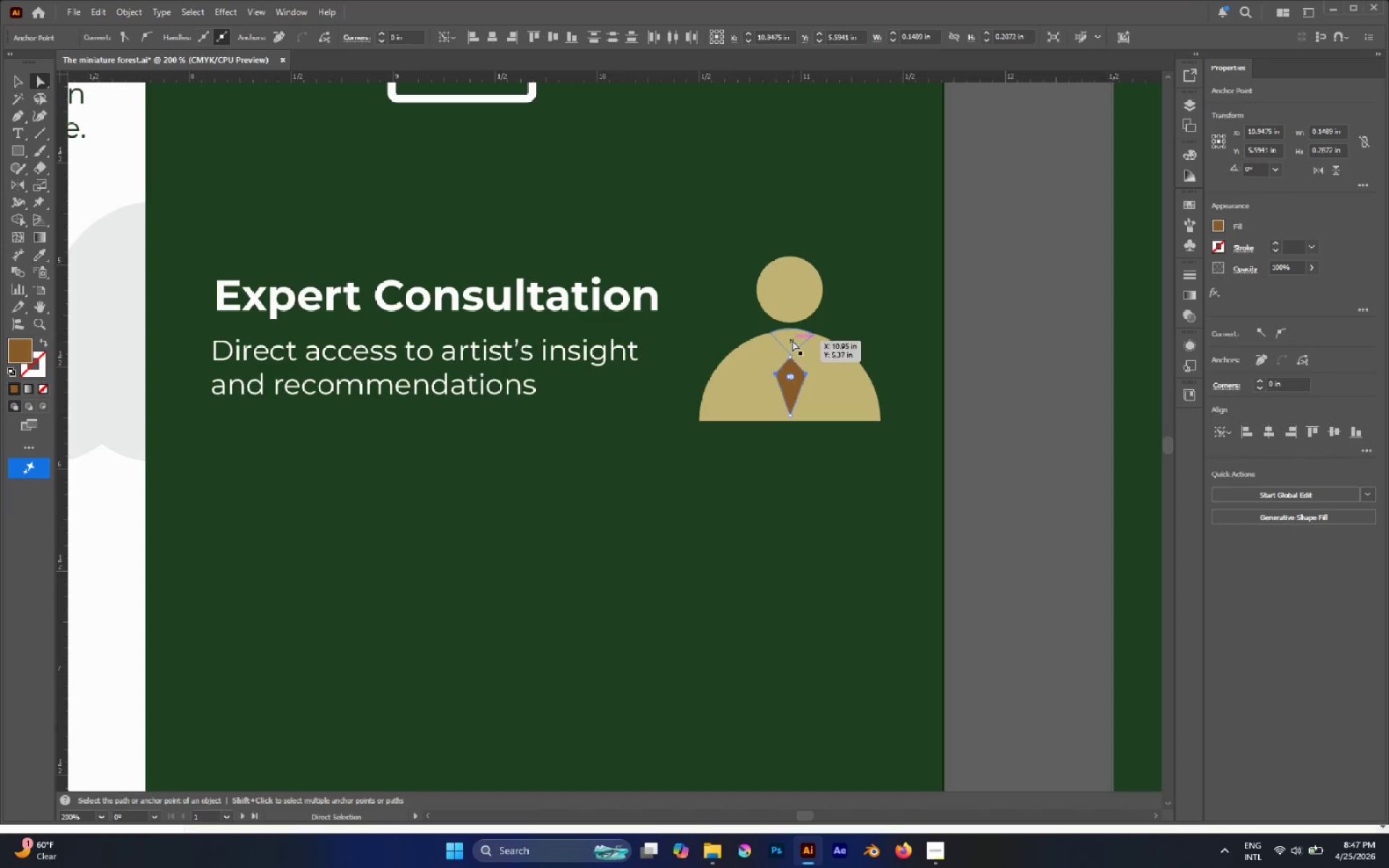 
scroll: coordinate [765, 383], scroll_direction: up, amount: 4.0
 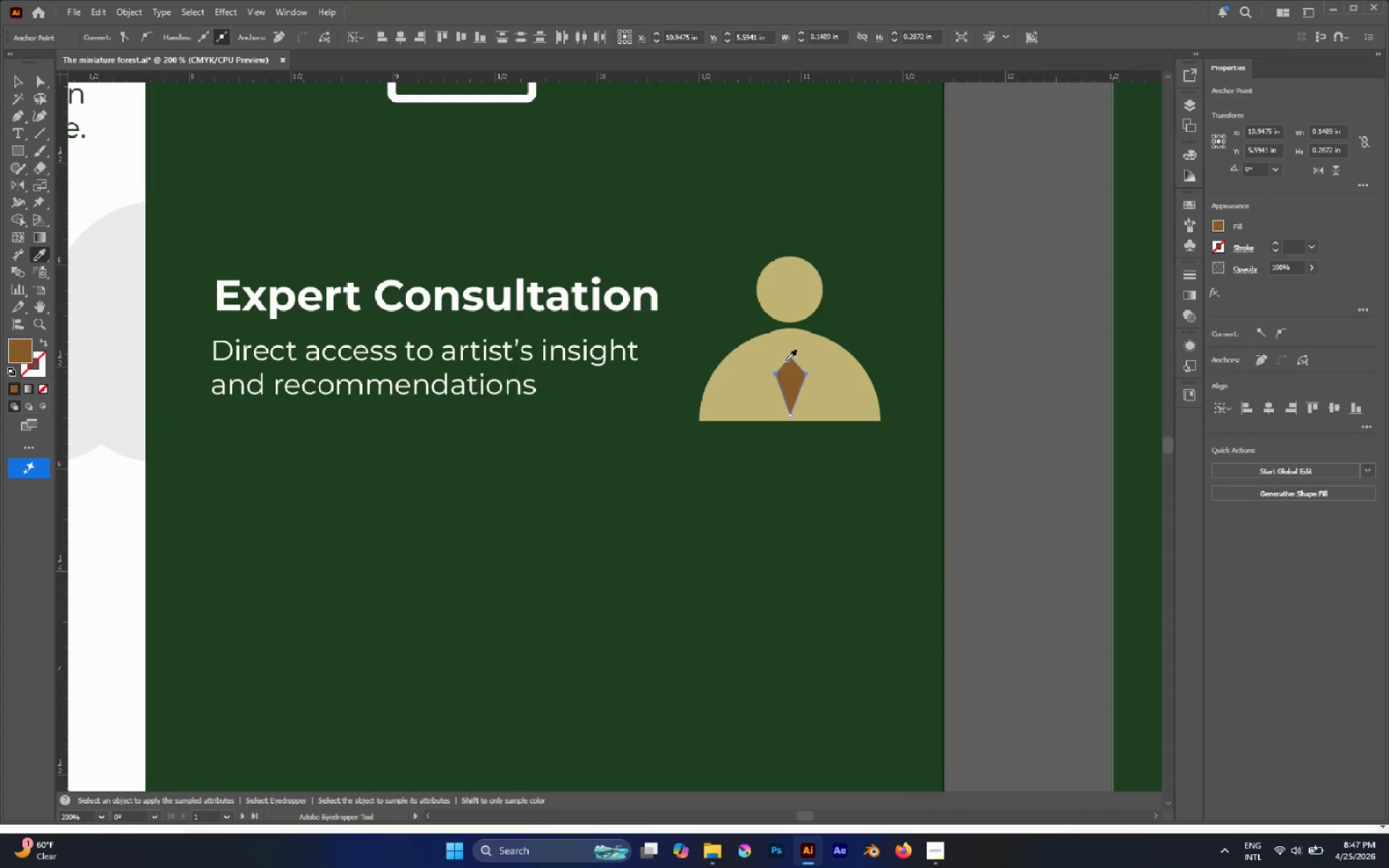 
left_click([792, 339])
 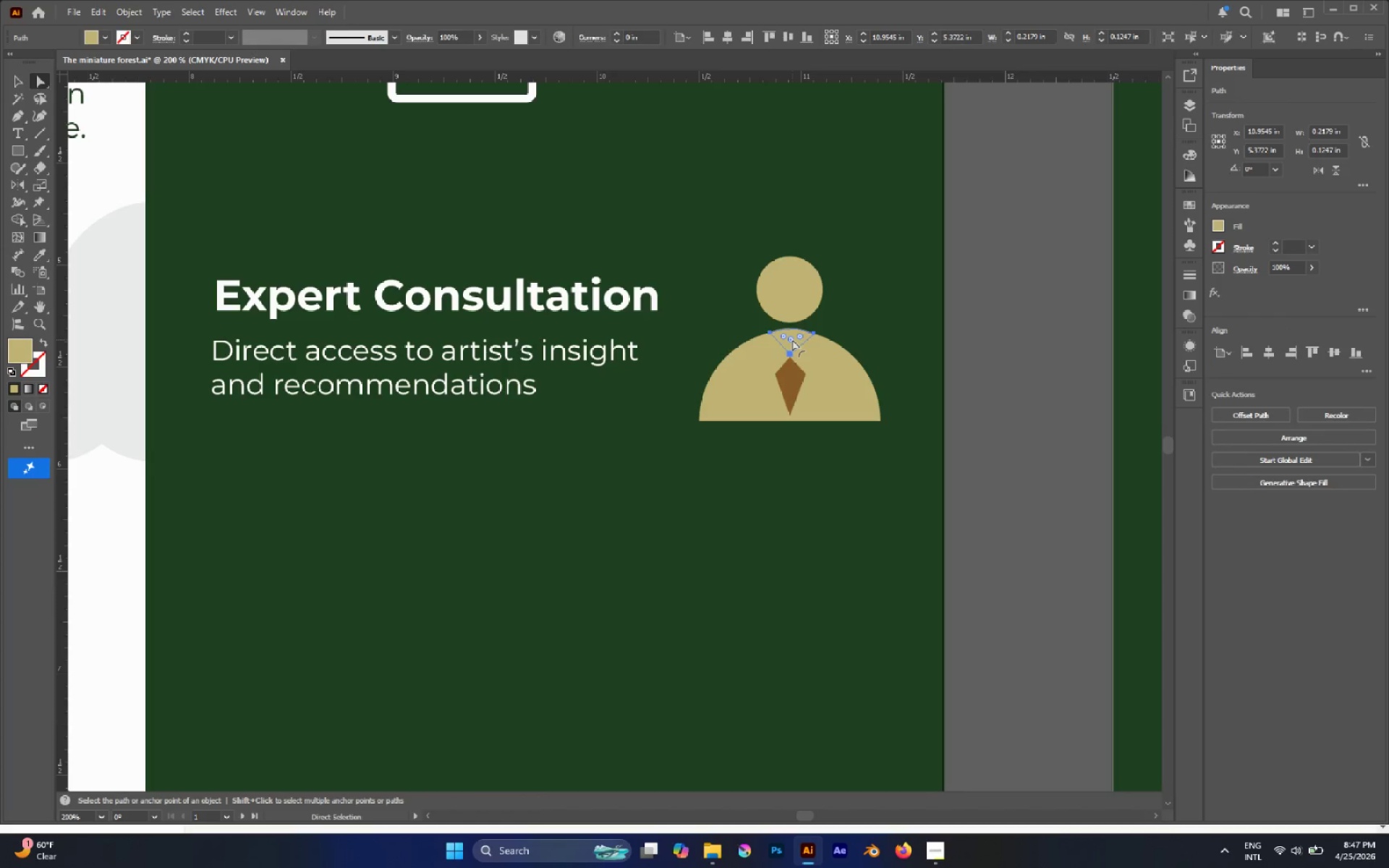 
key(I)
 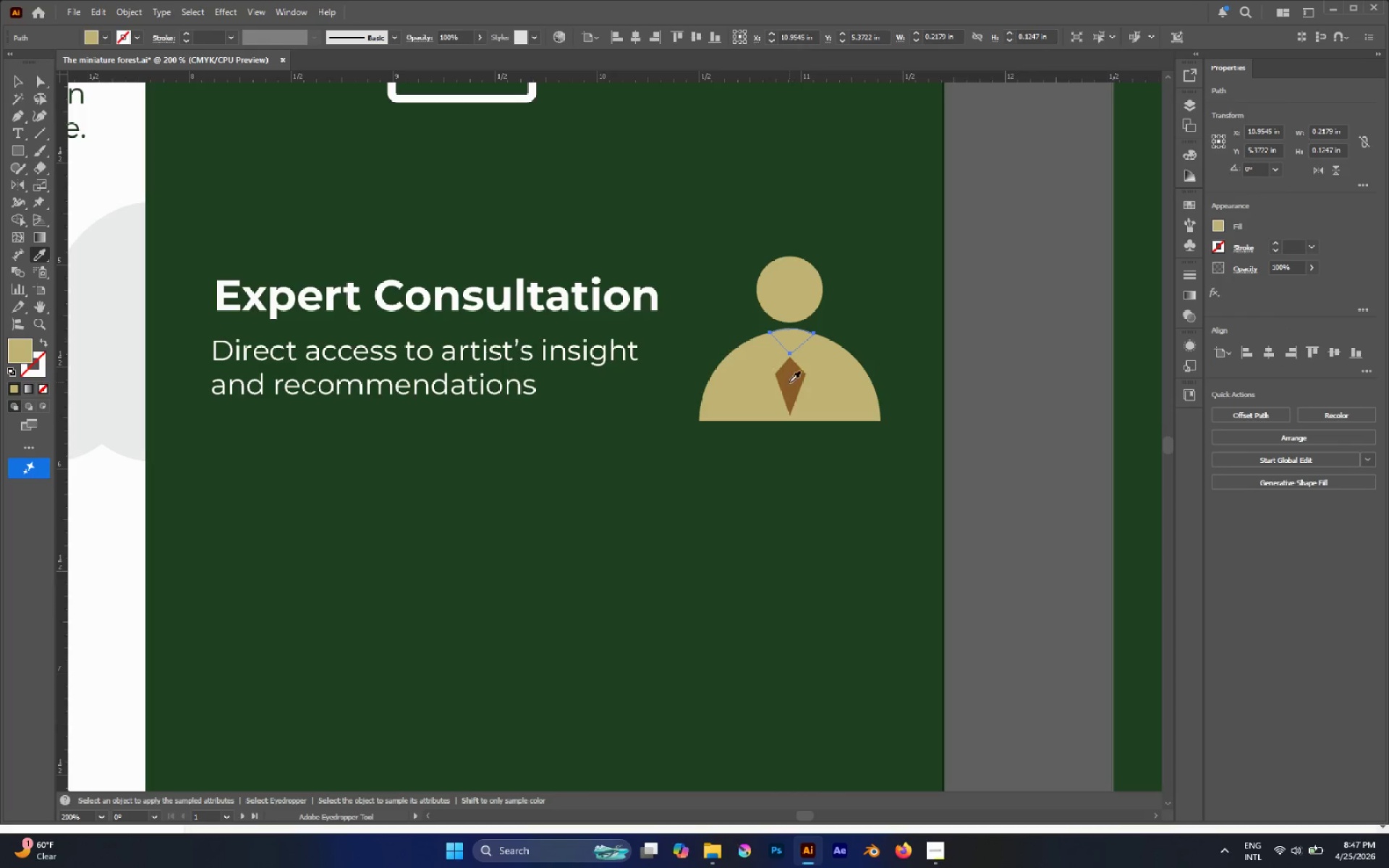 
left_click([789, 382])
 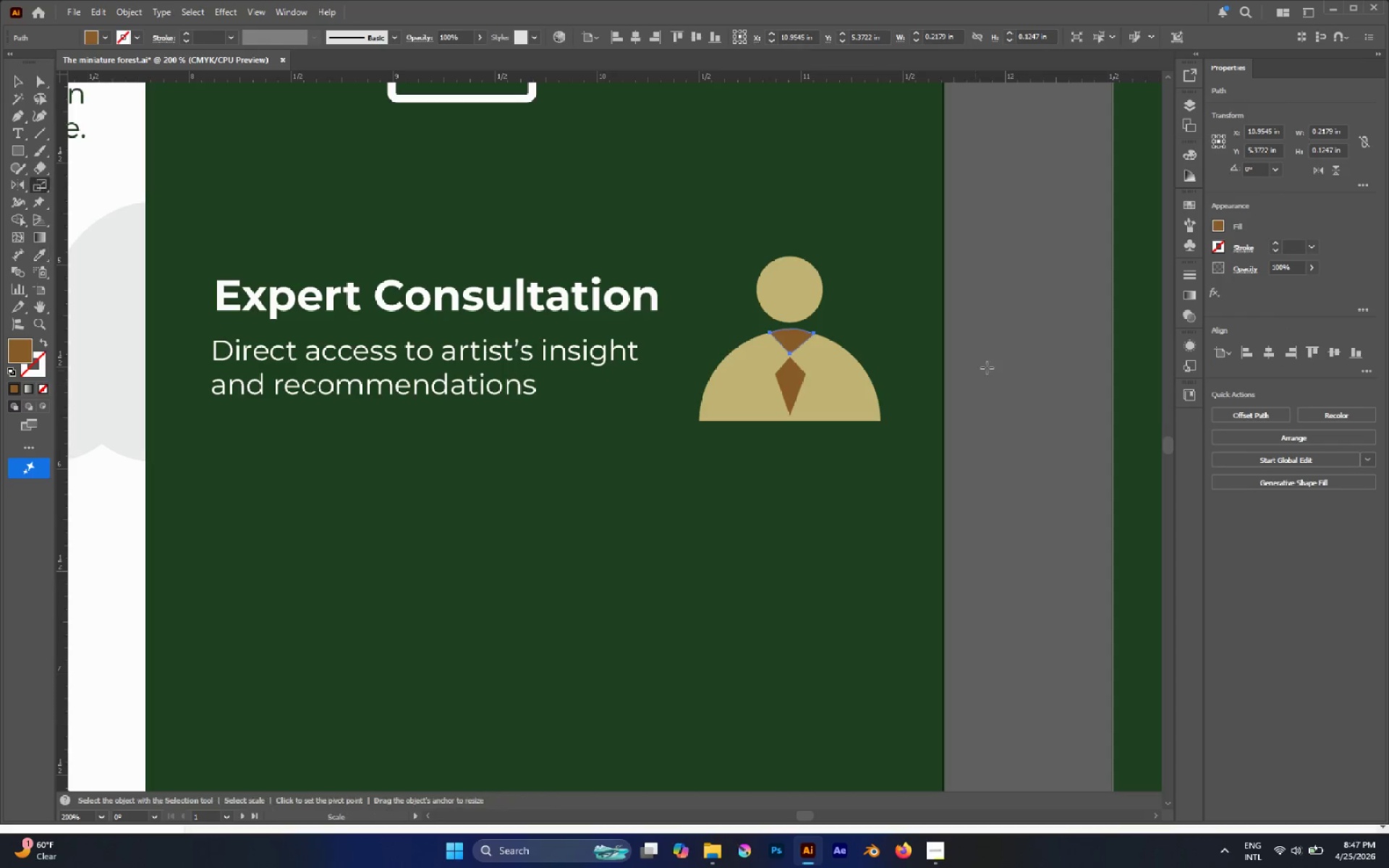 
key(S)
 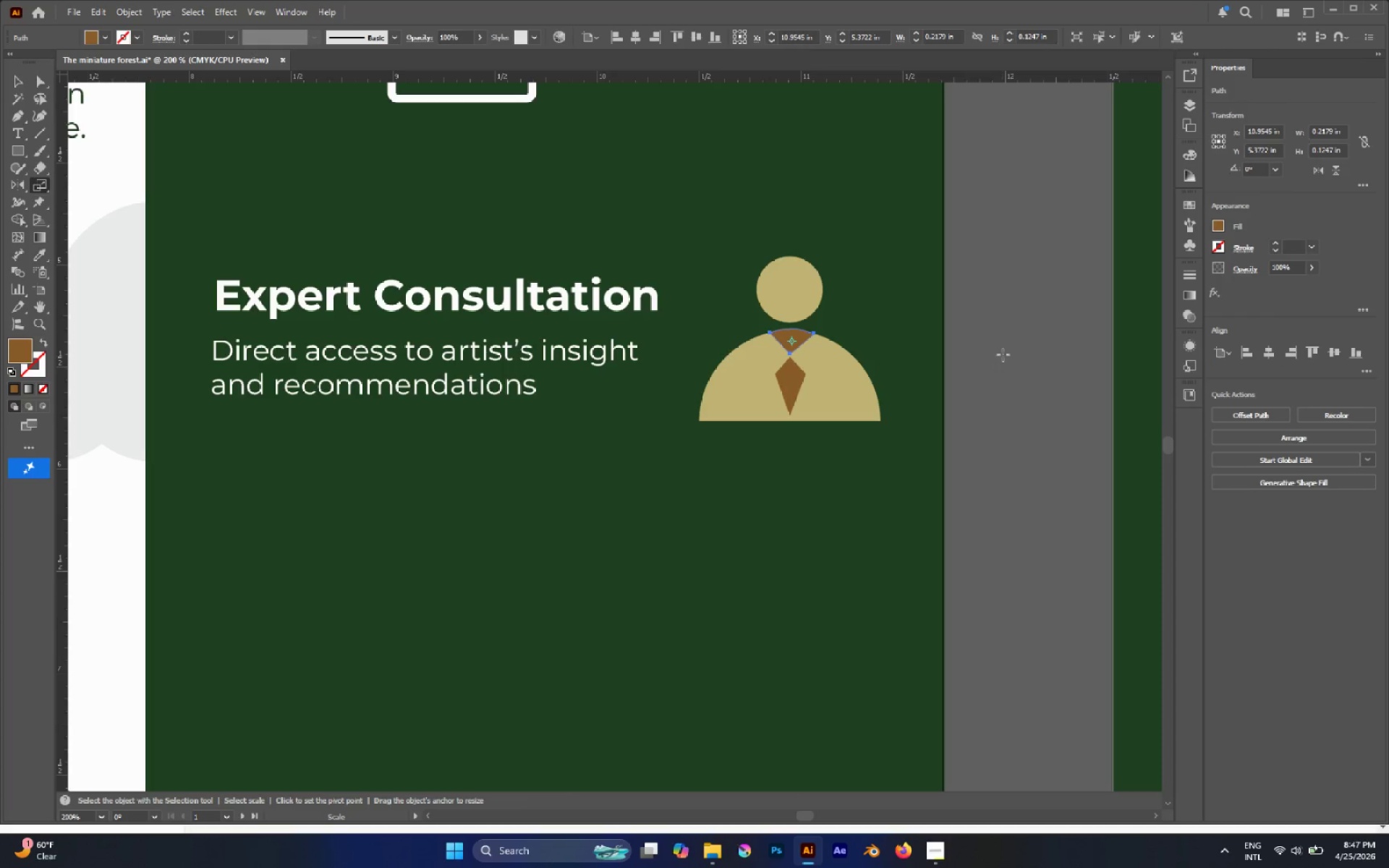 
left_click([1003, 354])
 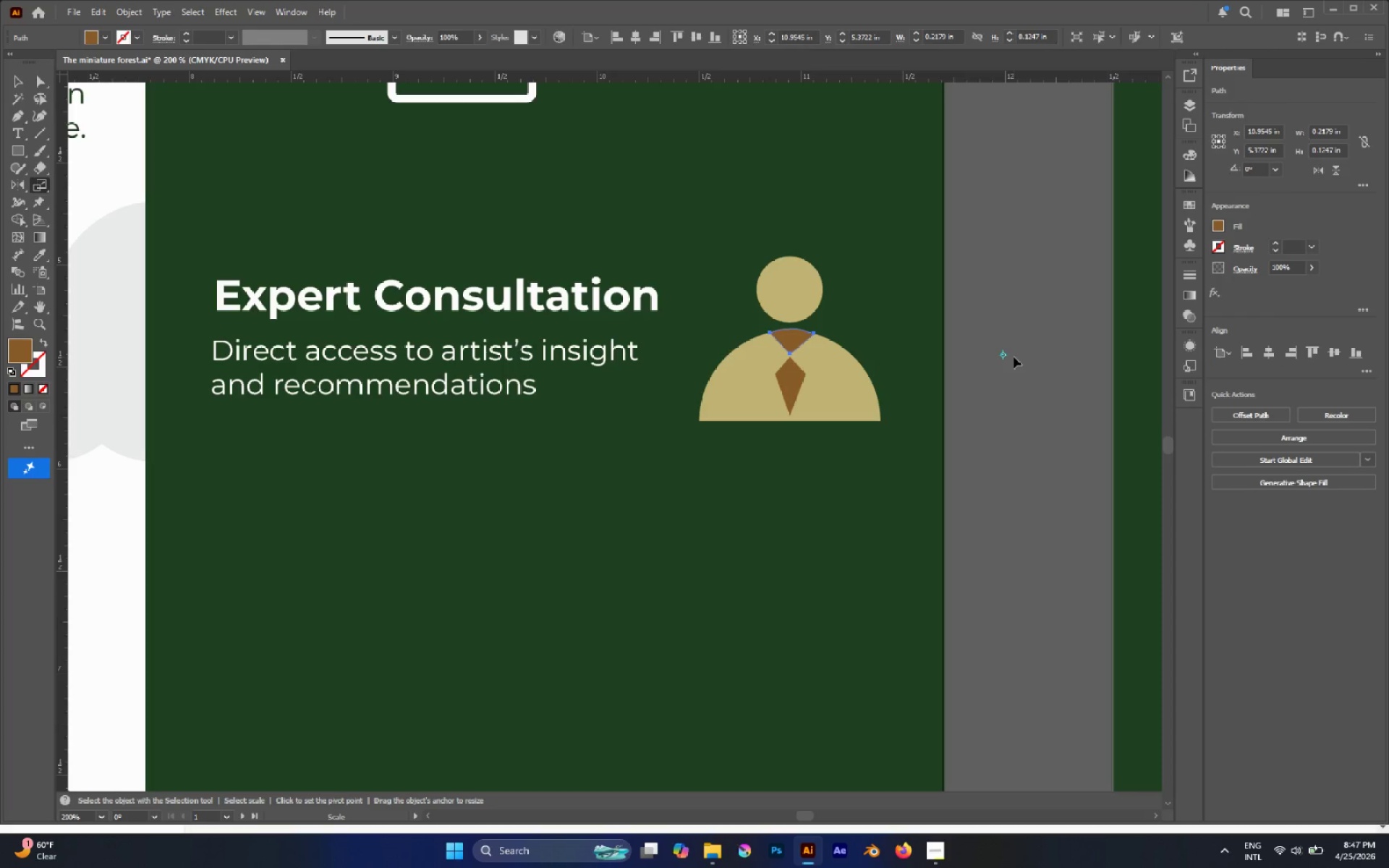 
key(A)
 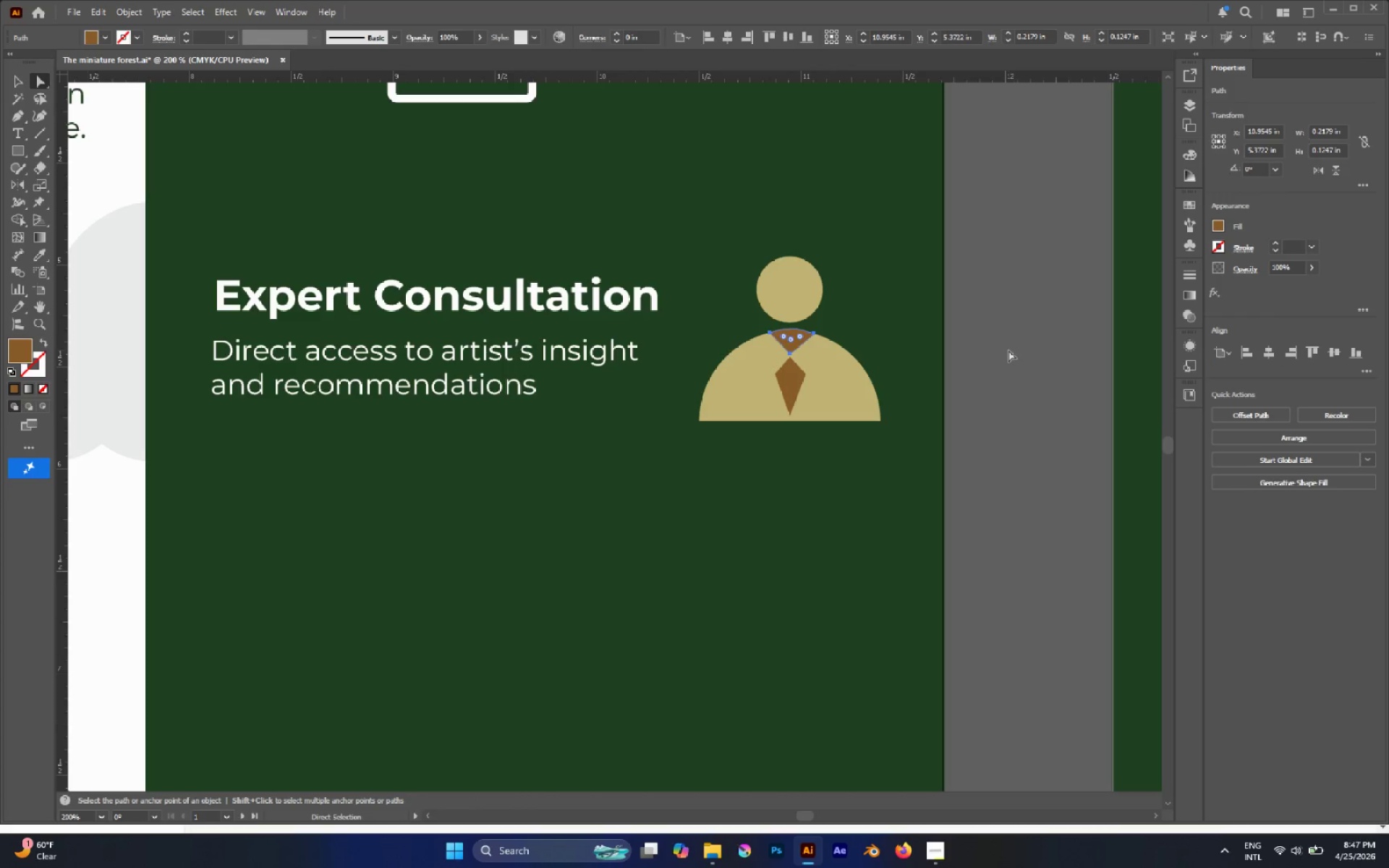 
left_click([1008, 350])
 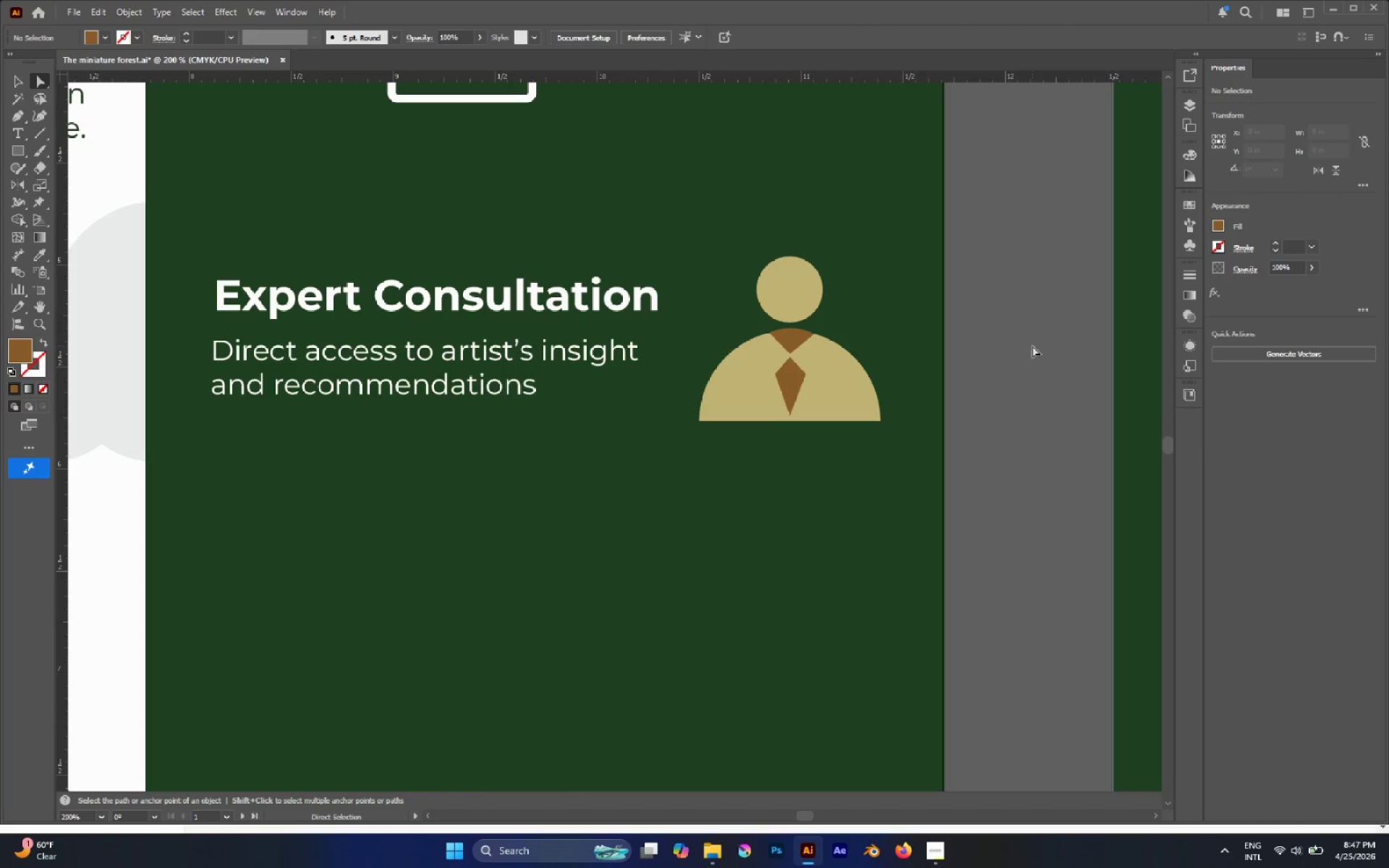 
hold_key(key=AltLeft, duration=0.59)
scroll: coordinate [990, 332], scroll_direction: down, amount: 5.0
 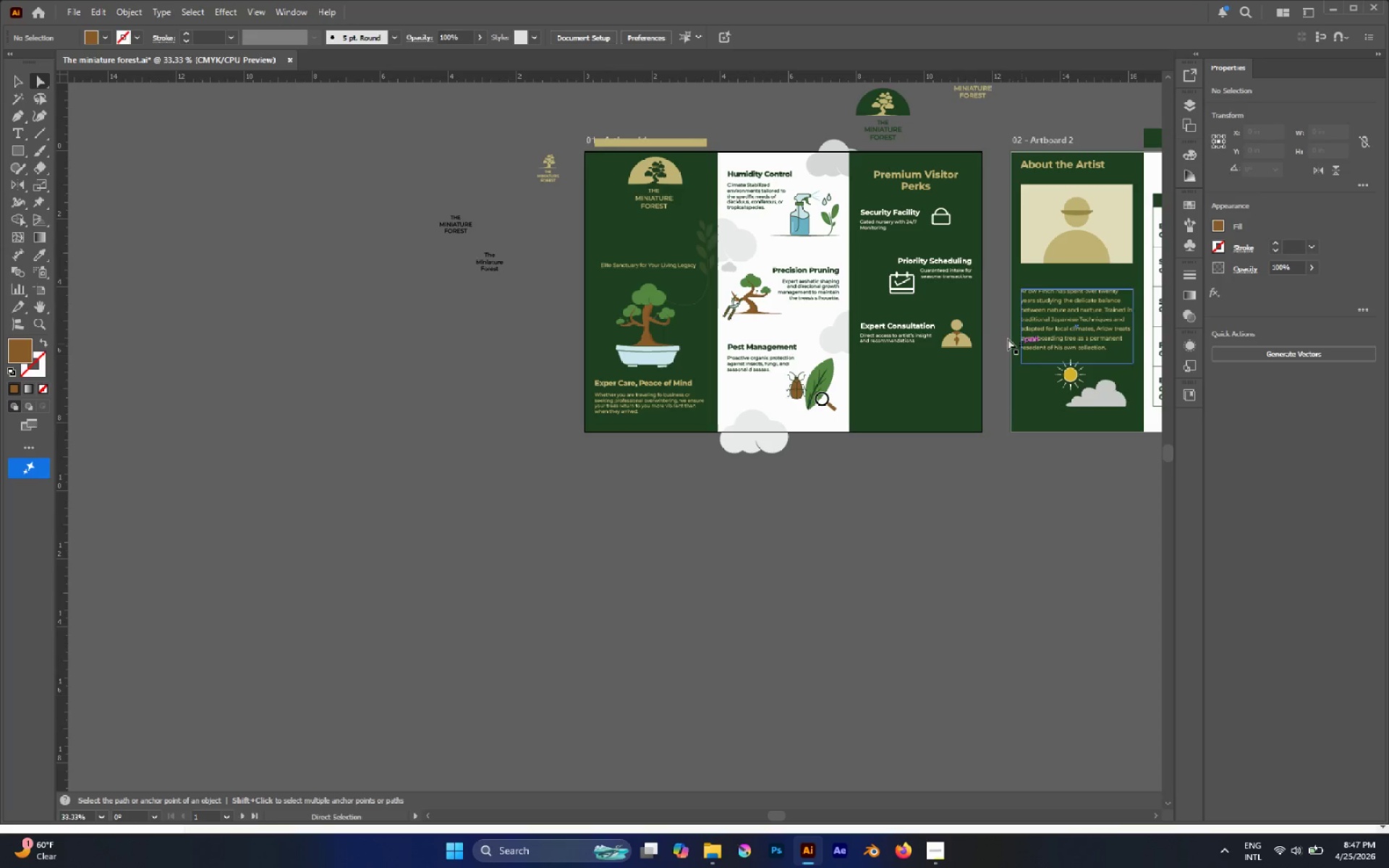 
hold_key(key=AltLeft, duration=0.72)
scroll: coordinate [982, 329], scroll_direction: up, amount: 3.0
 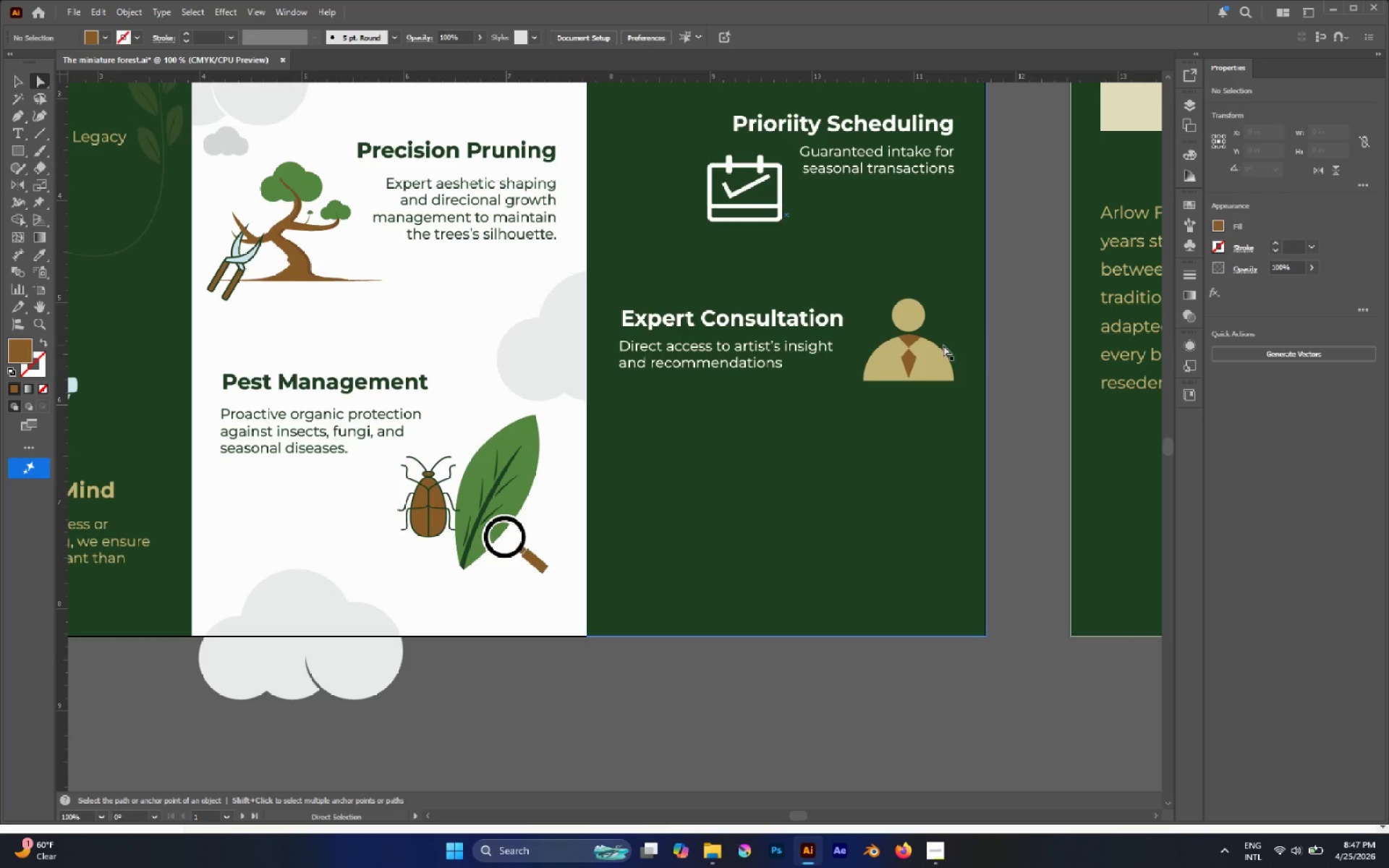 
hold_key(key=AltLeft, duration=1.08)
scroll: coordinate [924, 344], scroll_direction: up, amount: 2.0
 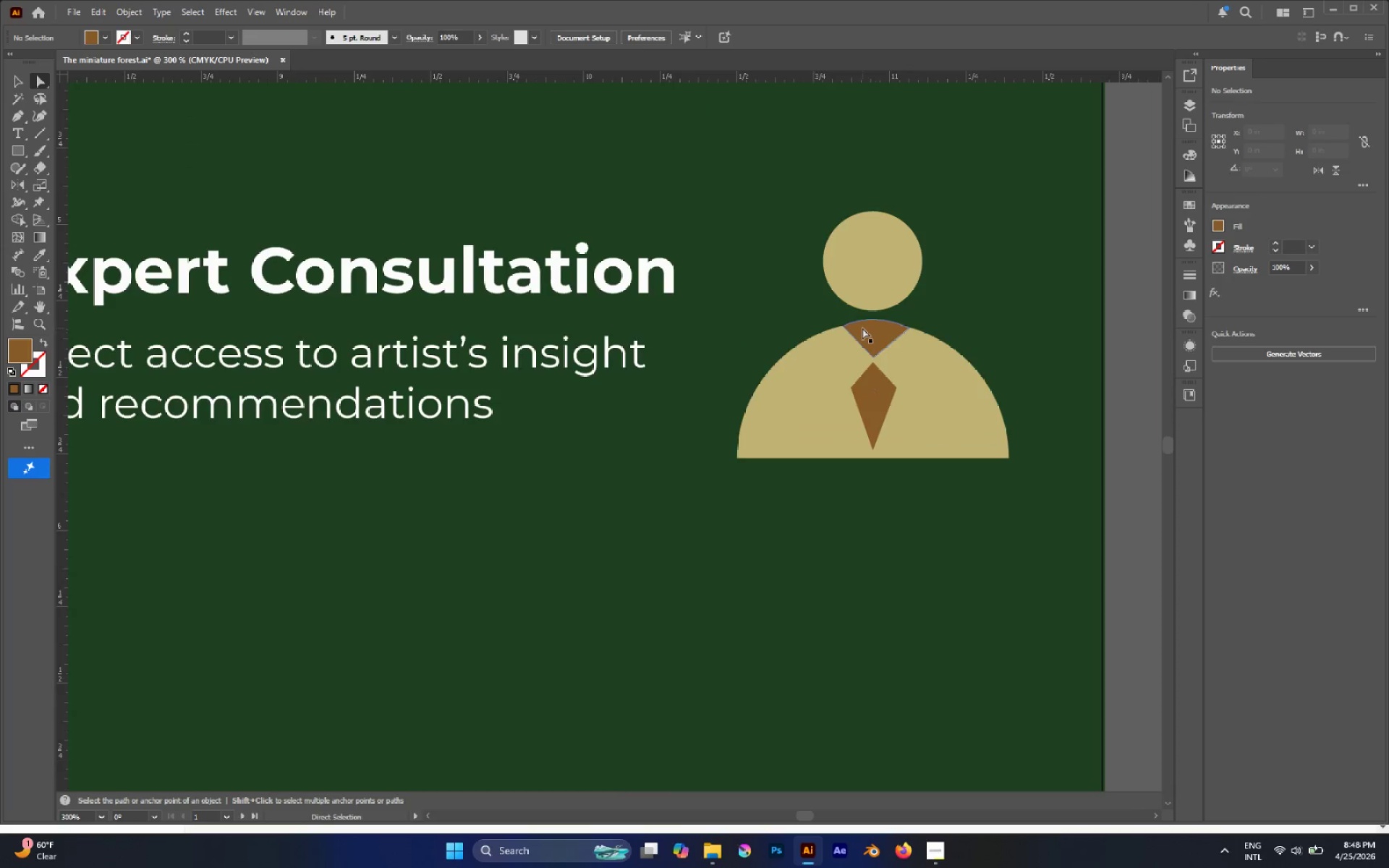 
left_click([862, 328])
 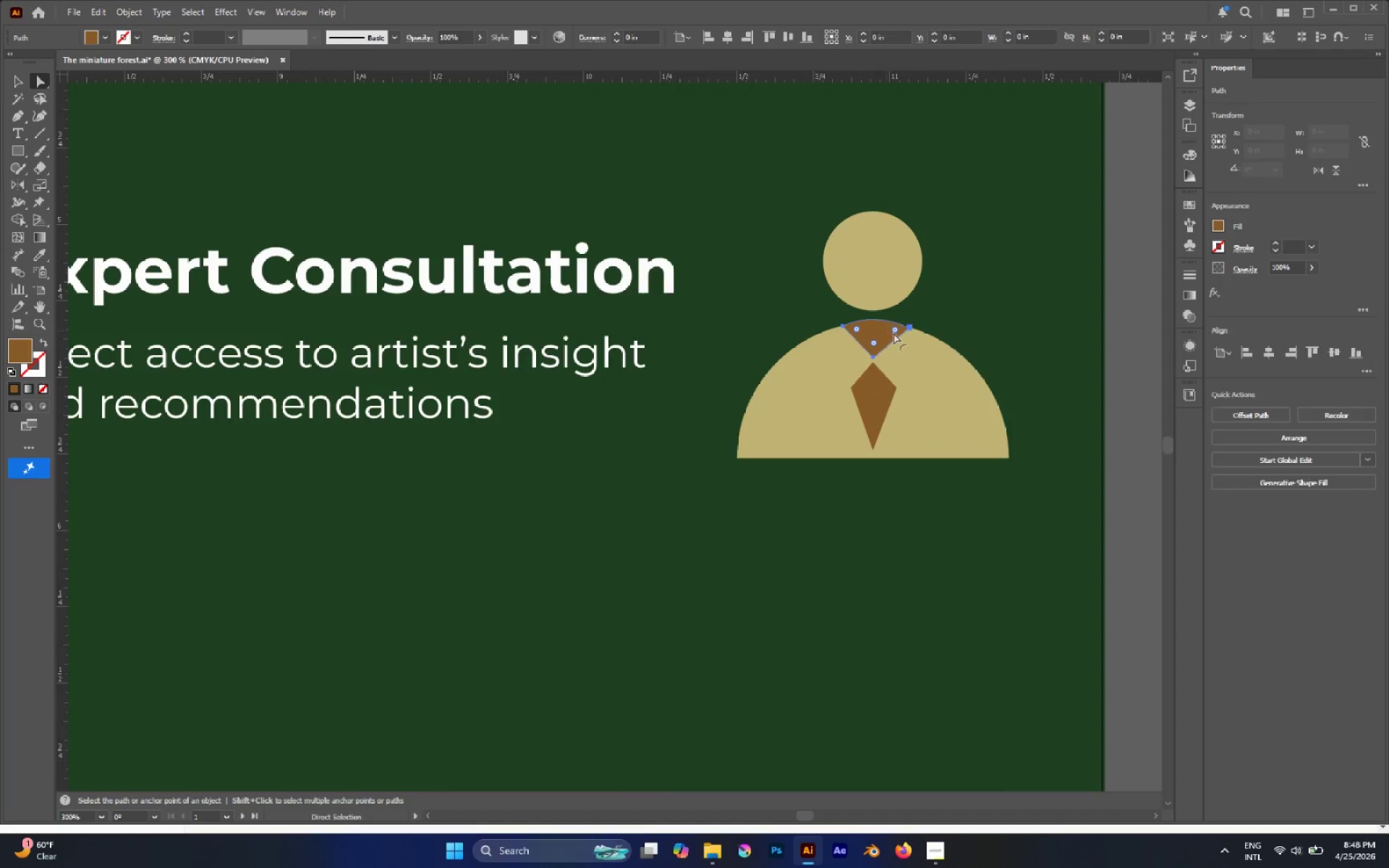 
hold_key(key=AltLeft, duration=0.64)
scroll: coordinate [893, 333], scroll_direction: up, amount: 2.0
 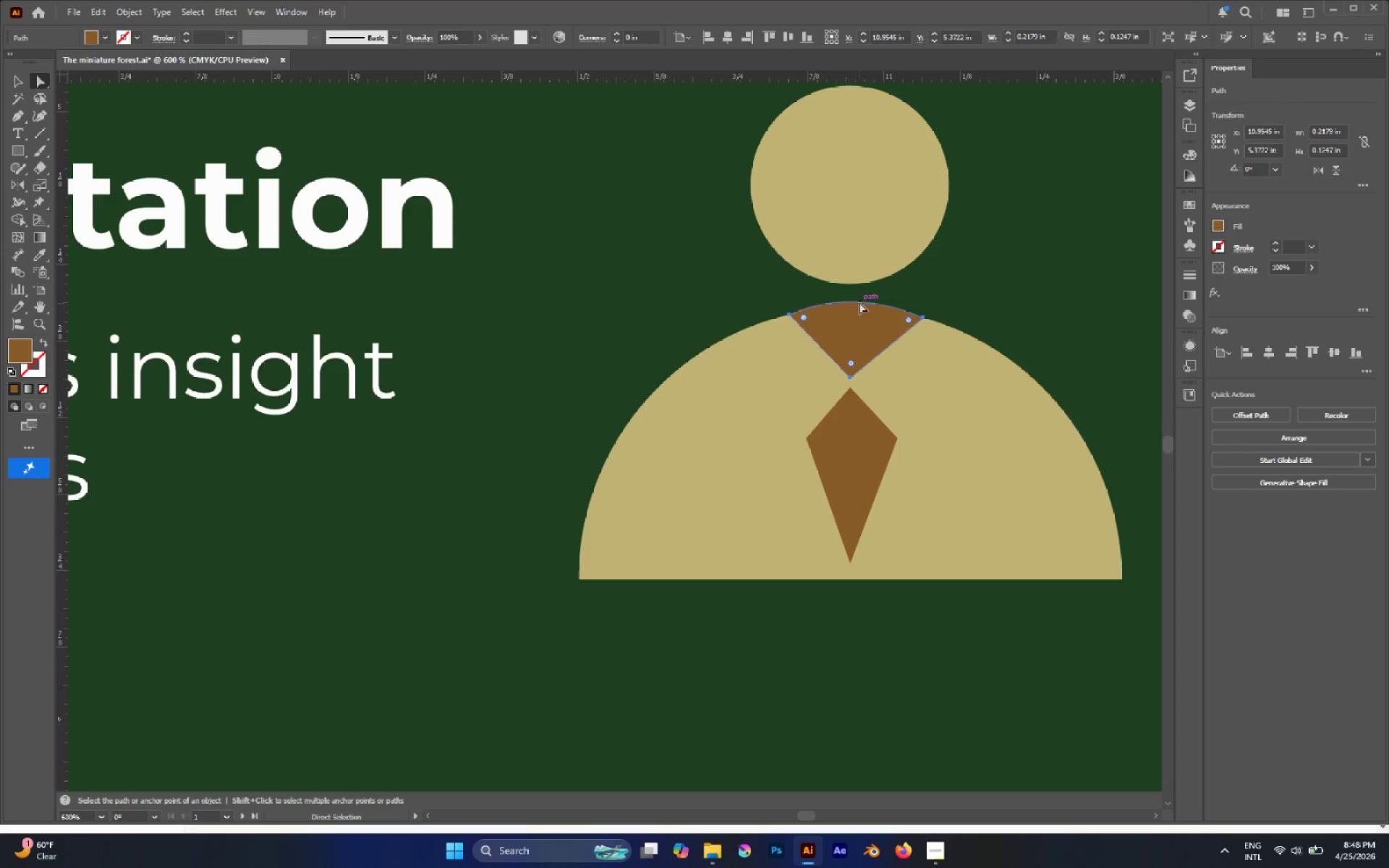 
left_click_drag(start_coordinate=[859, 302], to_coordinate=[859, 308])
 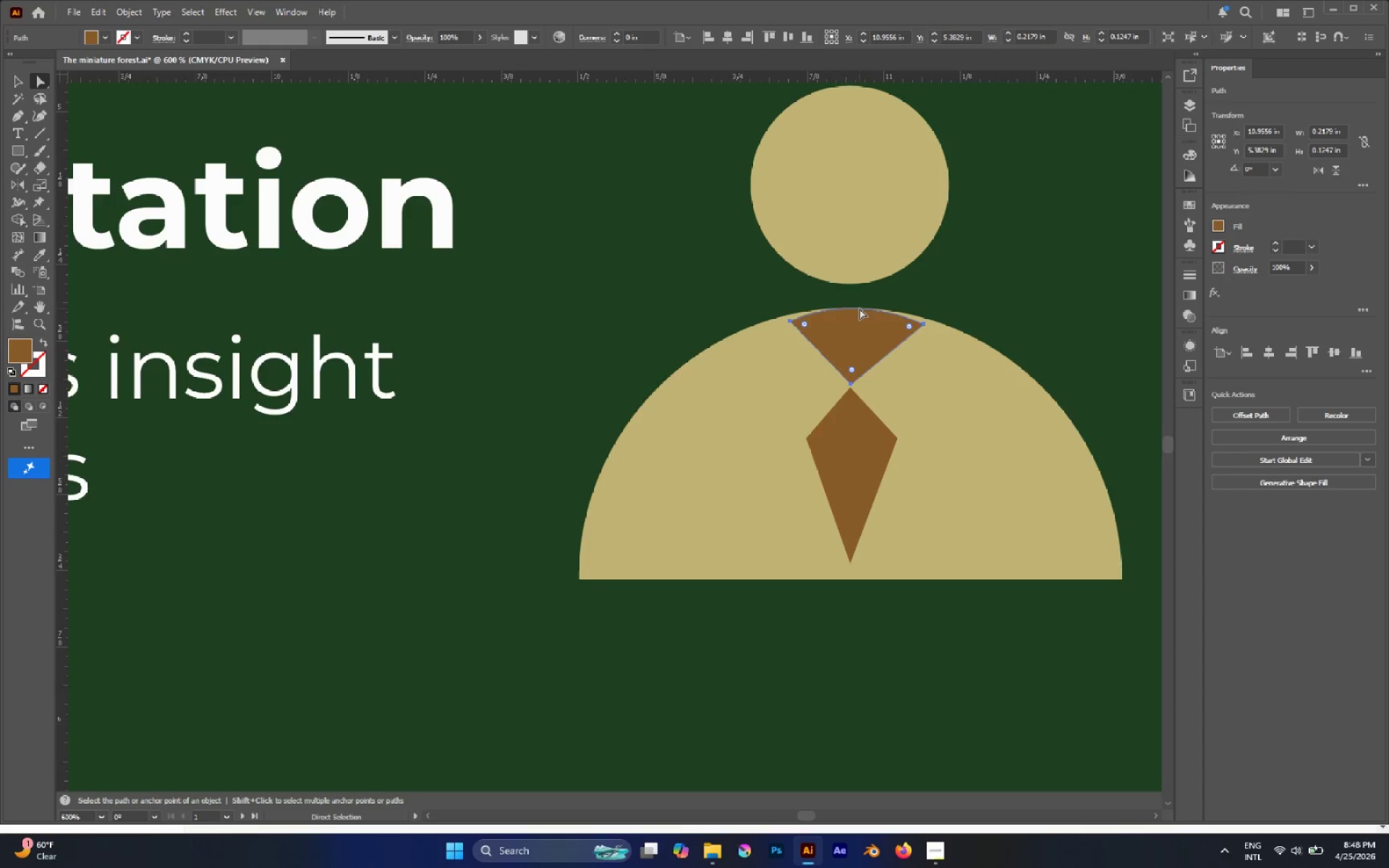 
key(Control+Z)
 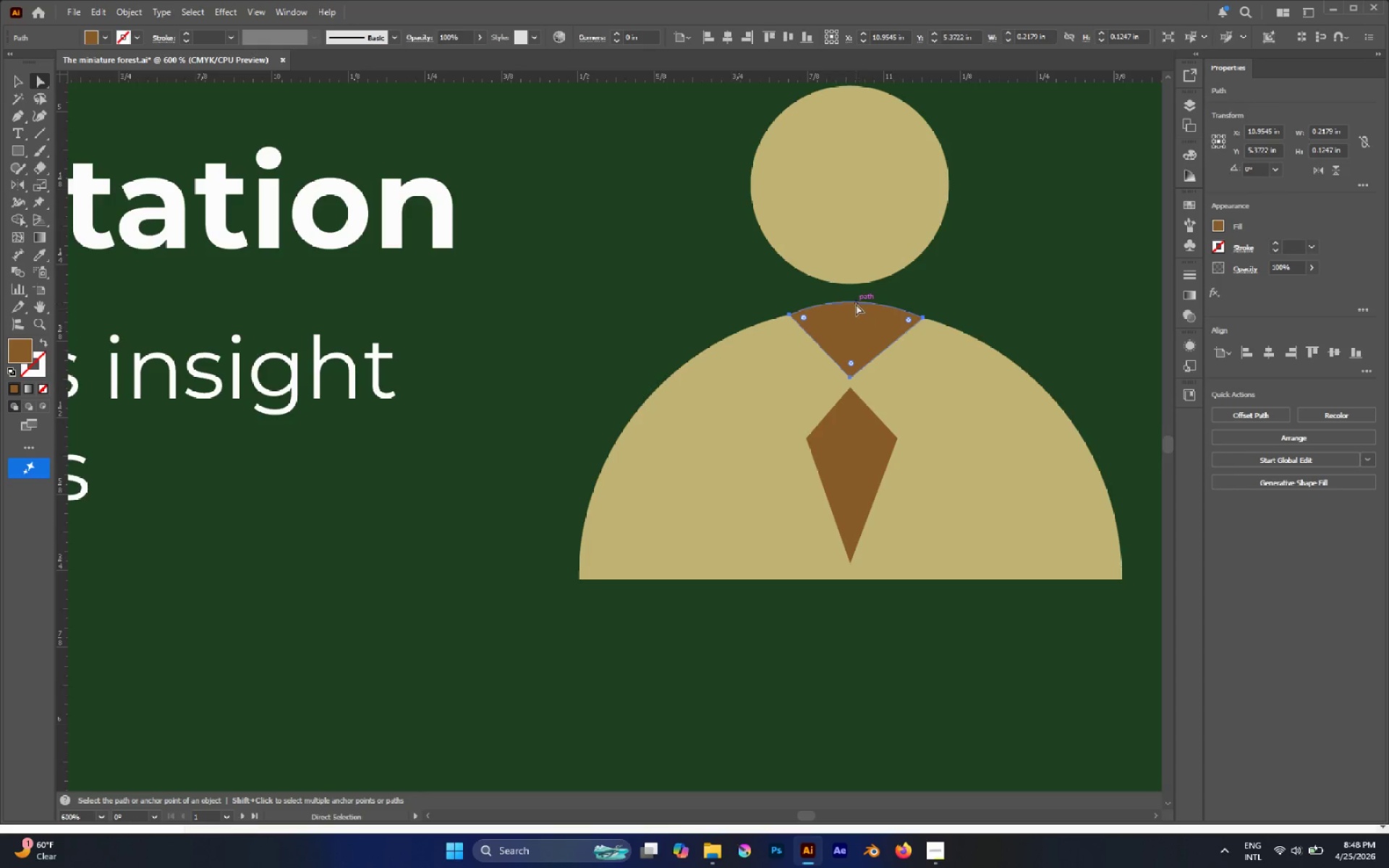 
left_click([856, 304])
 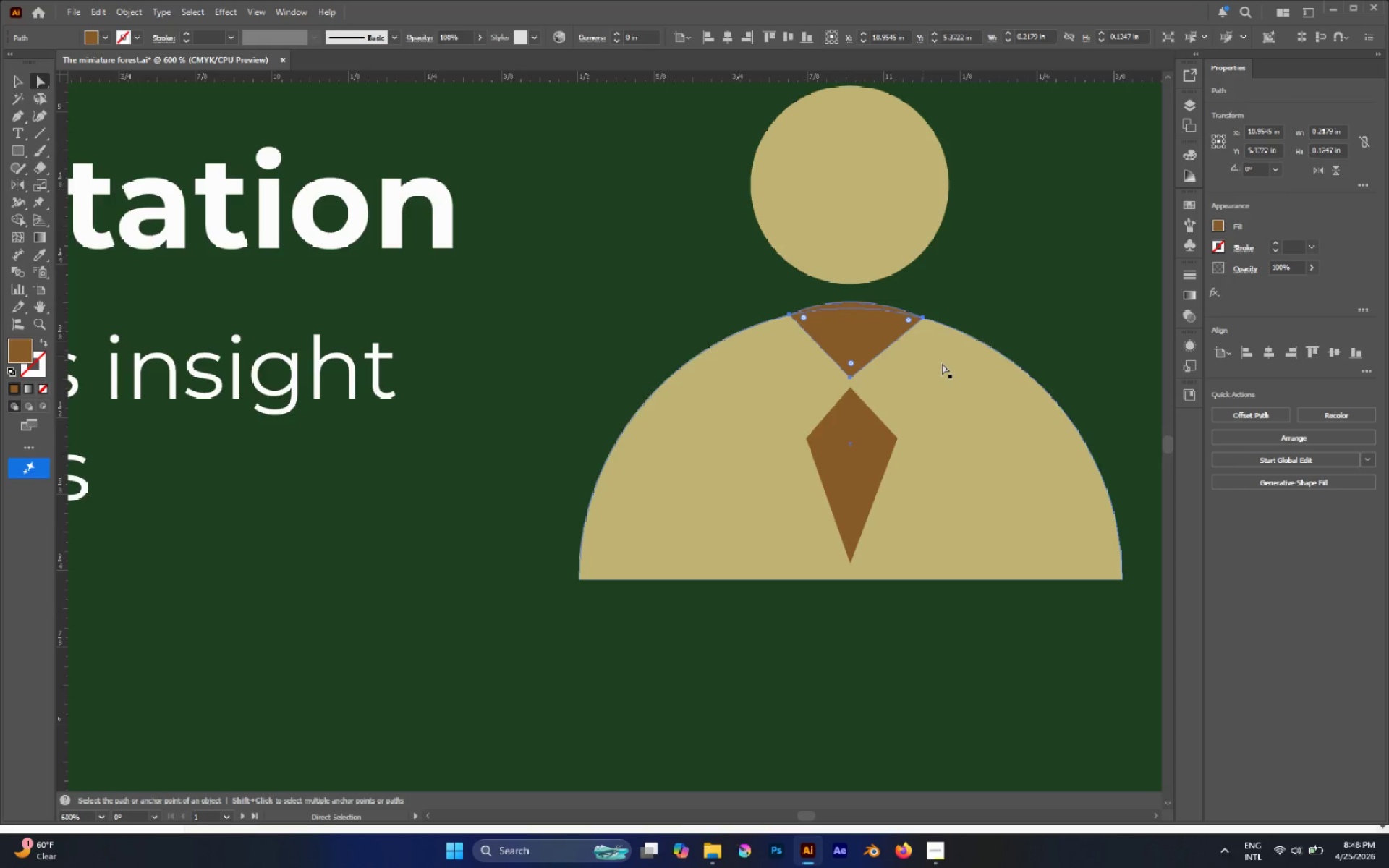 
hold_key(key=ShiftLeft, duration=0.39)
left_click([952, 368])
 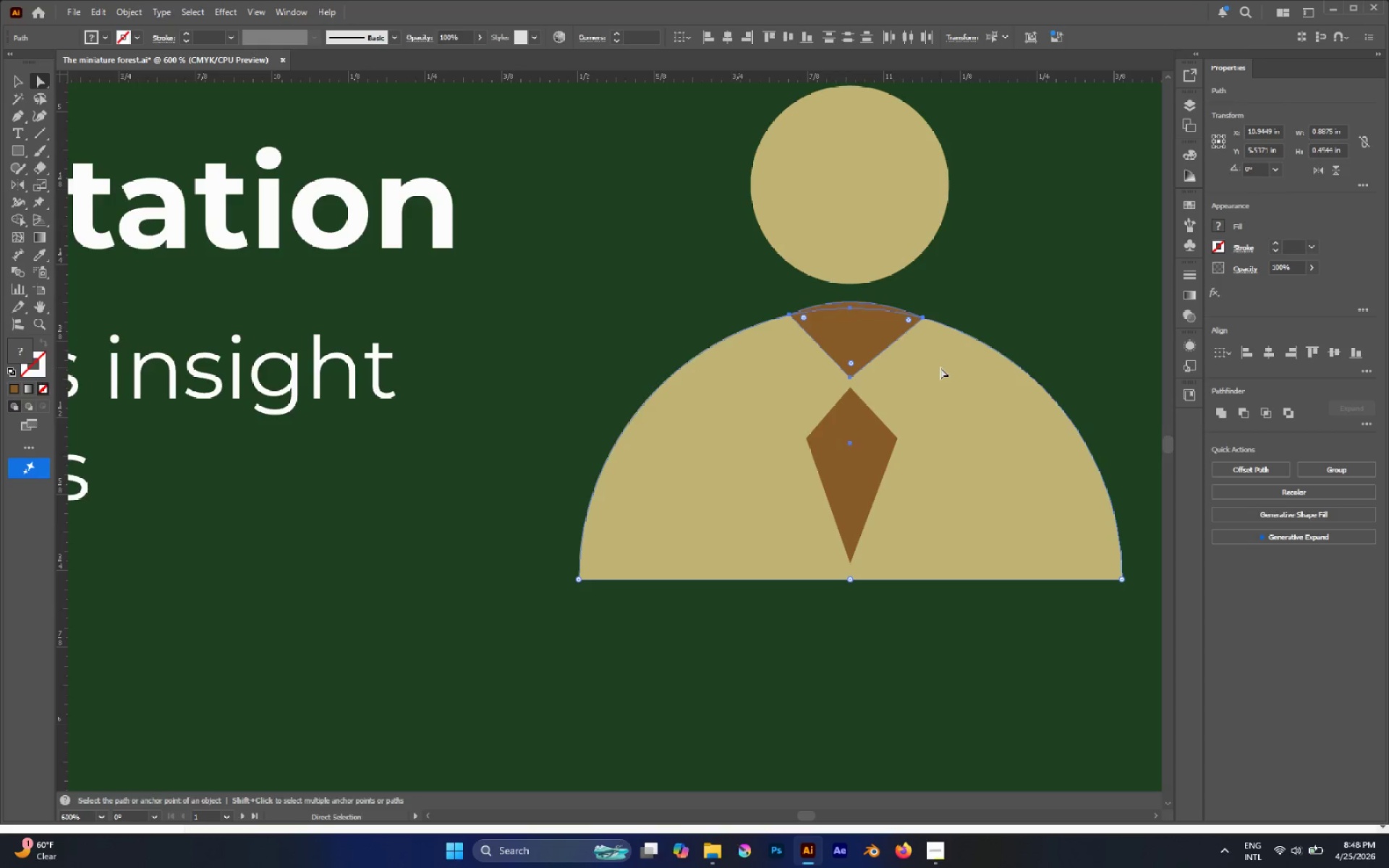 
key(Shift+M)
 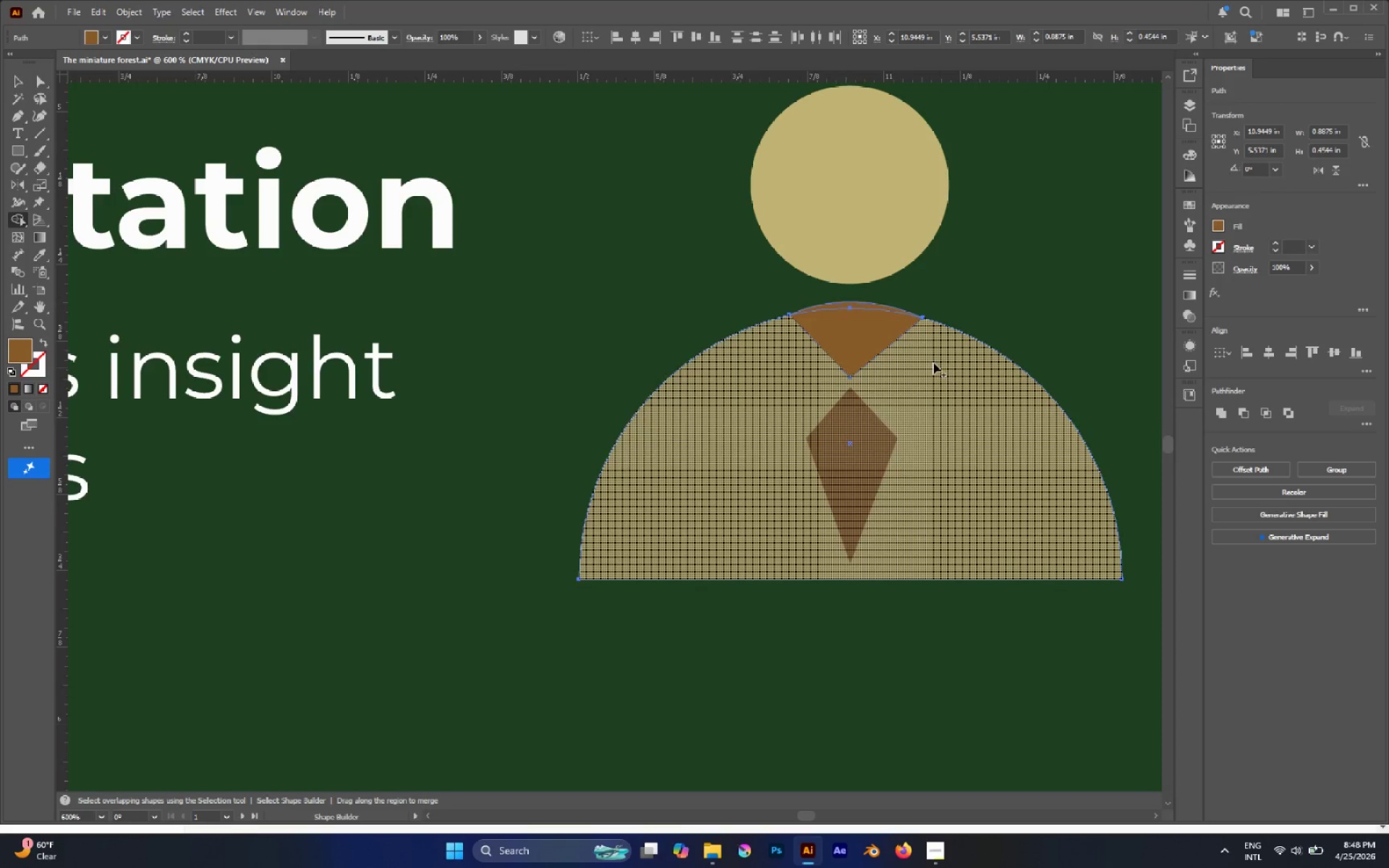 
hold_key(key=AltLeft, duration=1.34)
left_click([843, 307])
 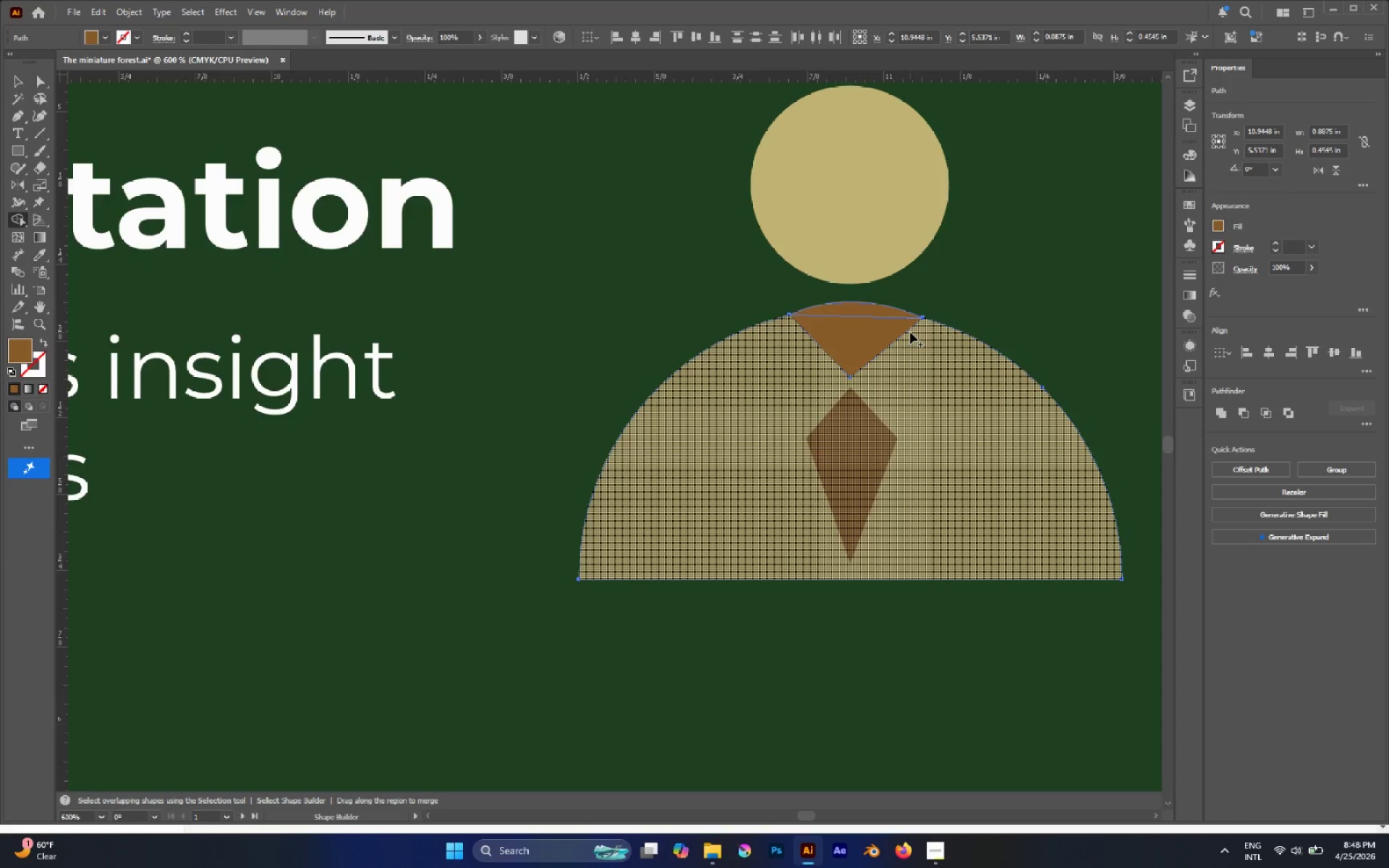 
key(Control+Z)
 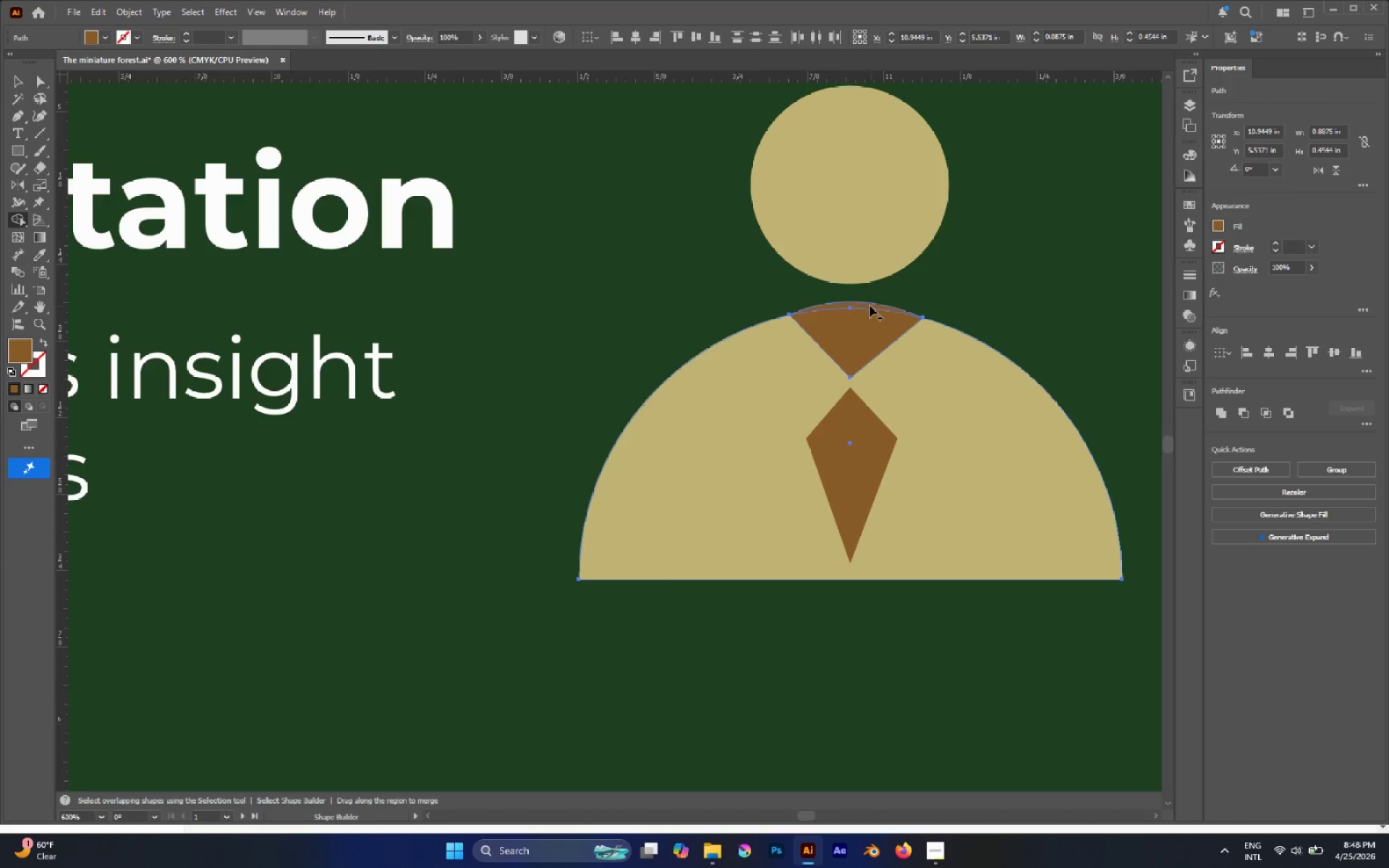 
hold_key(key=AltLeft, duration=1.59)
left_click([868, 302])
 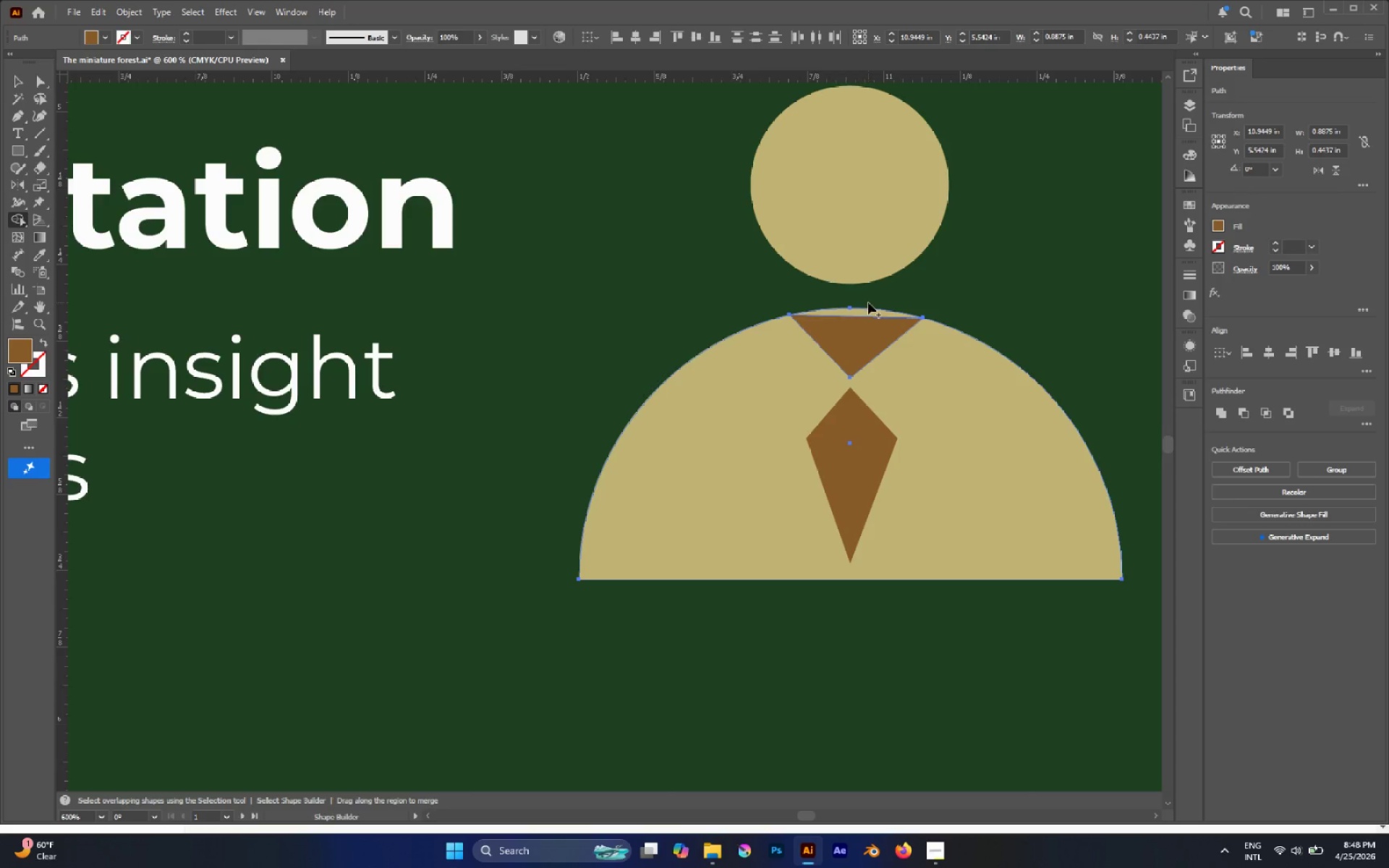 
key(Control+A)
 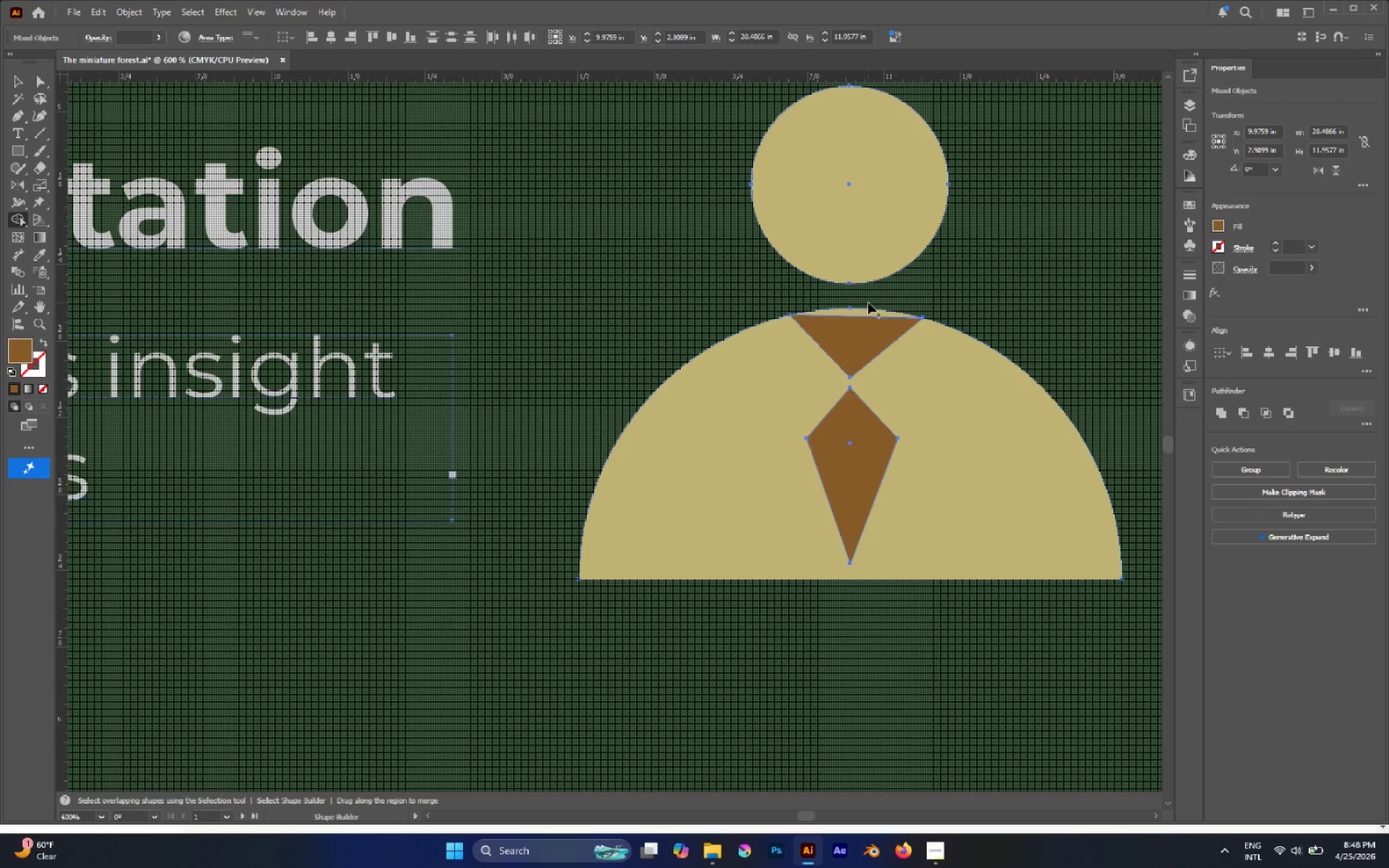 
key(Control+Z)
 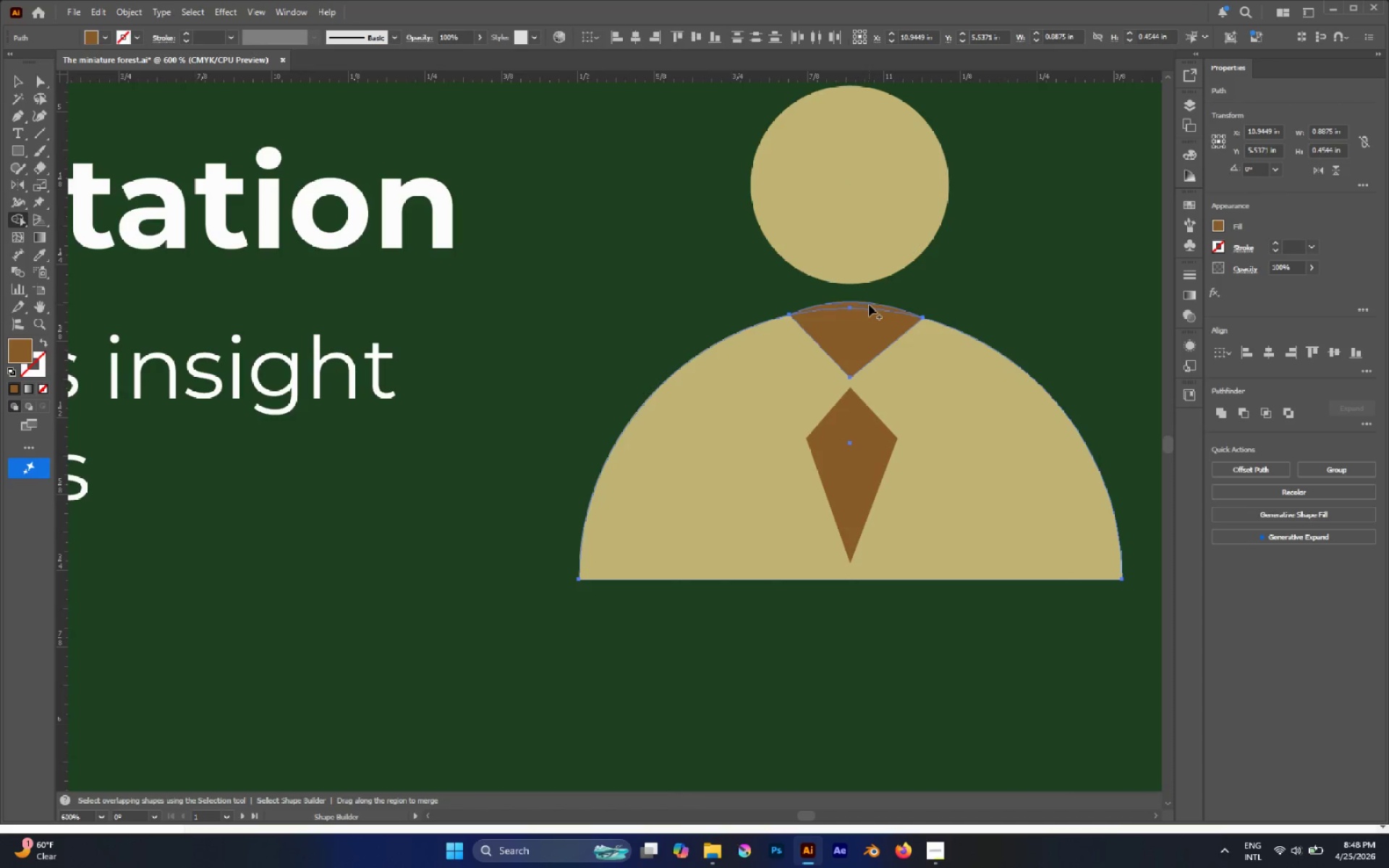 
hold_key(key=AltLeft, duration=2.23)
left_click_drag(start_coordinate=[869, 306], to_coordinate=[867, 299])
 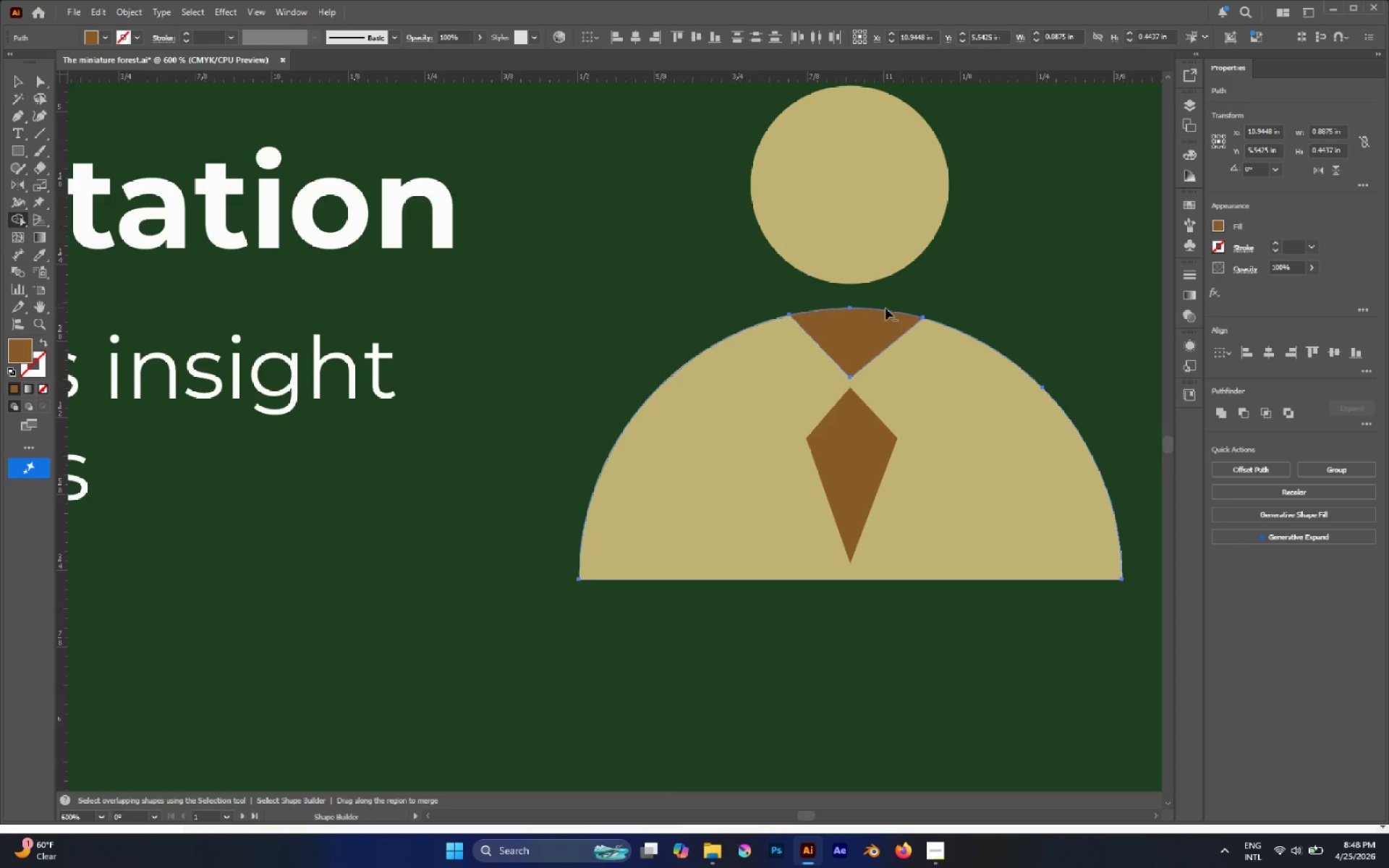 
key(A)
 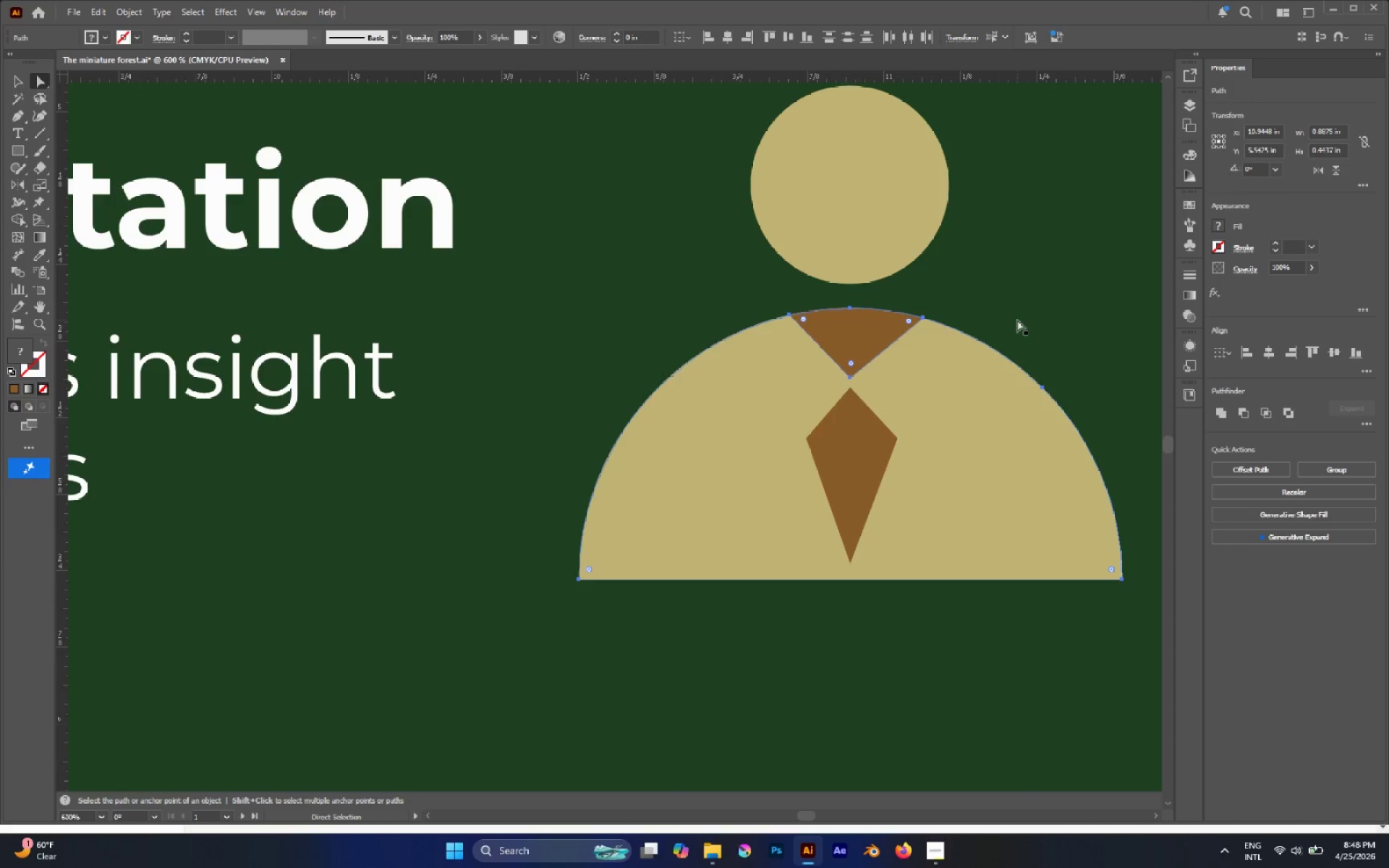 
left_click([1017, 320])
 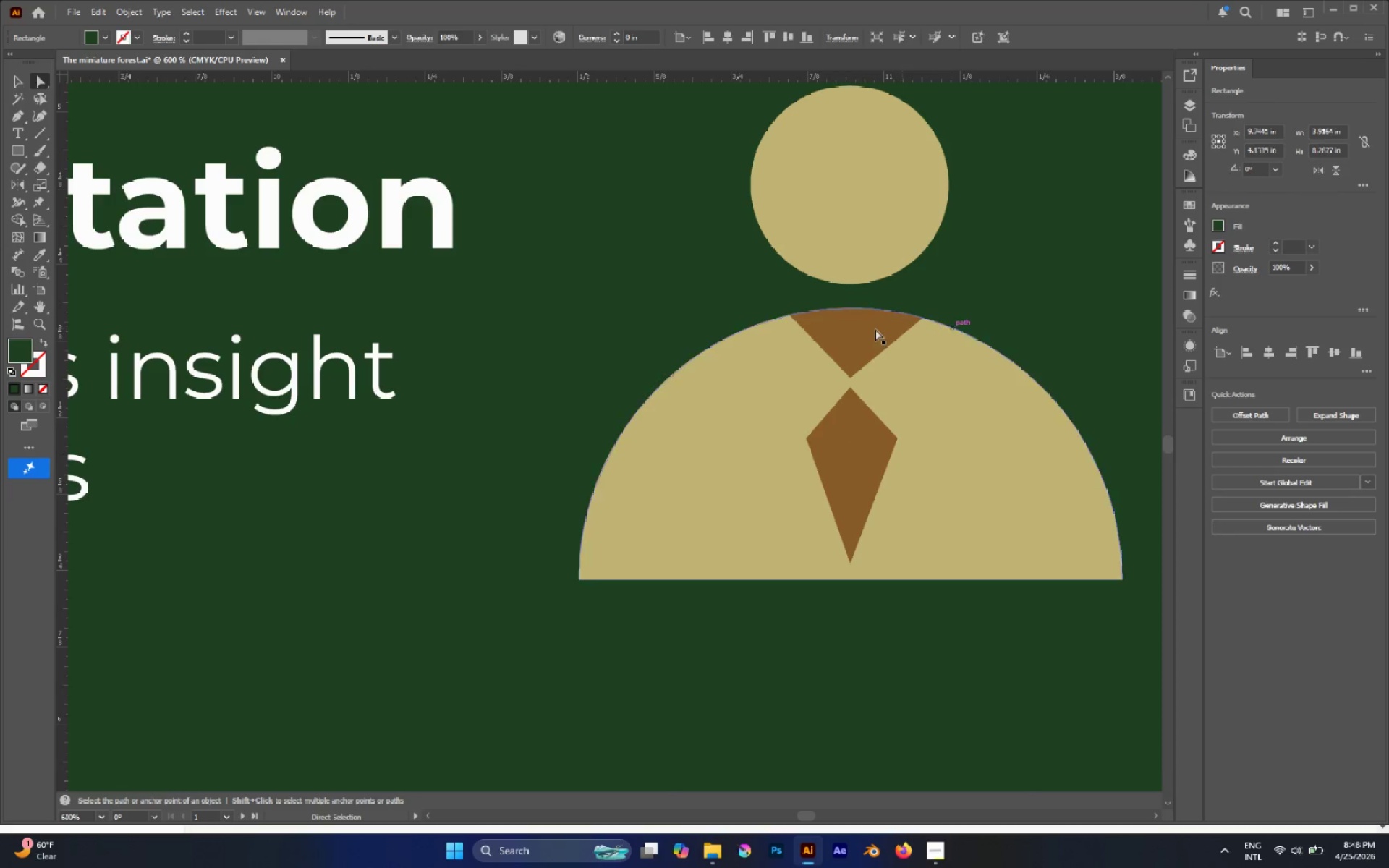 
left_click([867, 331])
 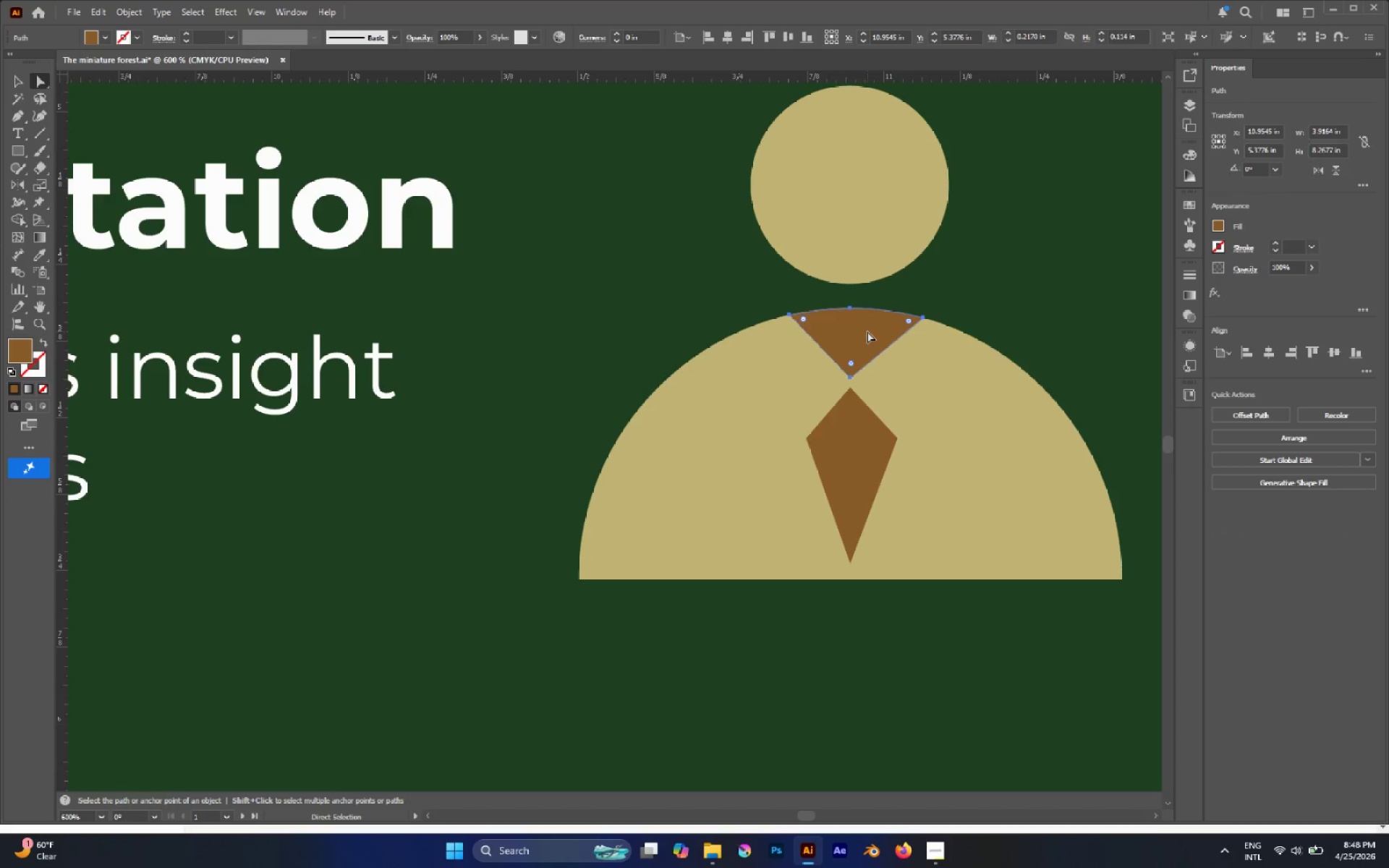 
left_click_drag(start_coordinate=[867, 331], to_coordinate=[904, 367])
 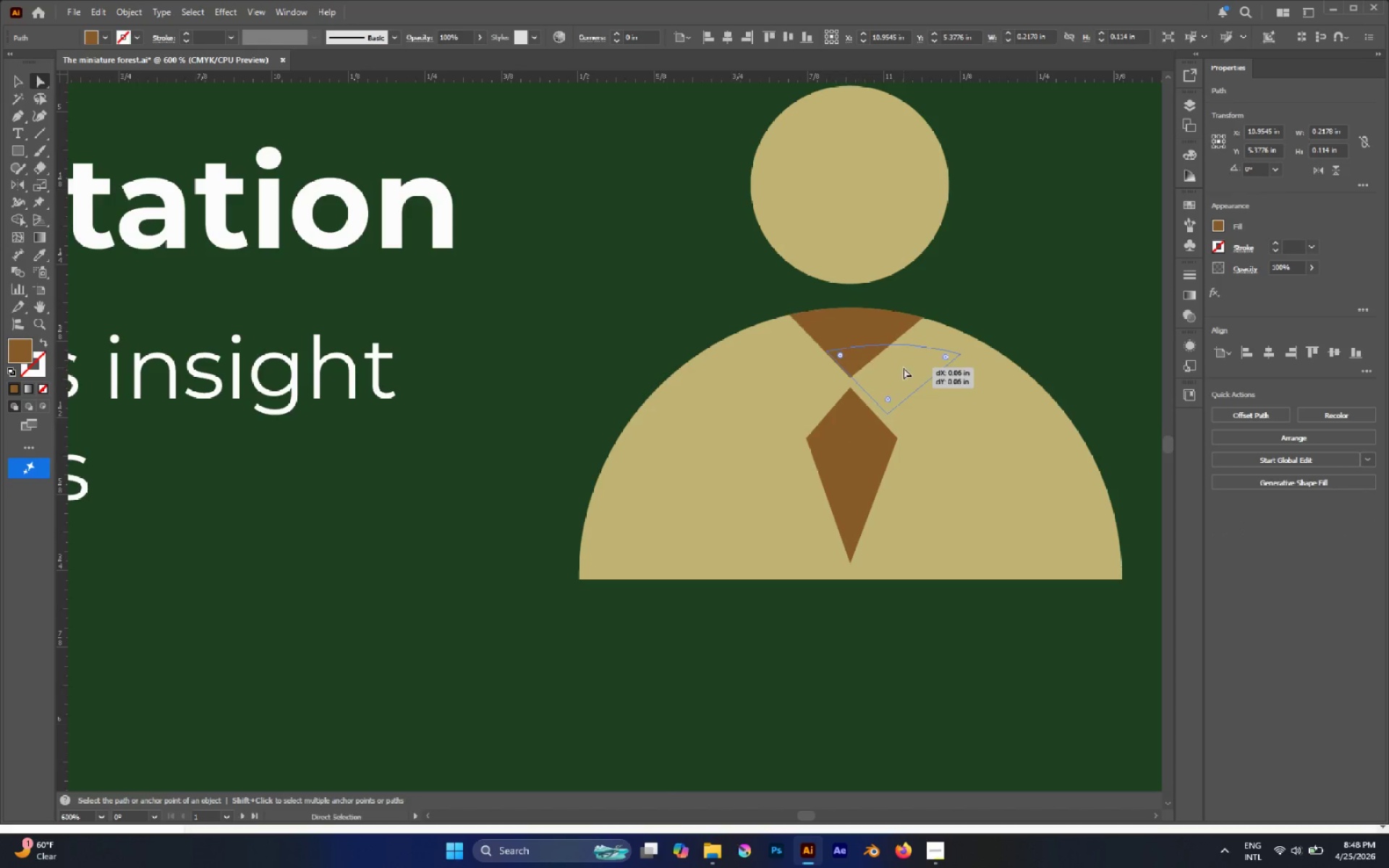 
key(Control+Z)
 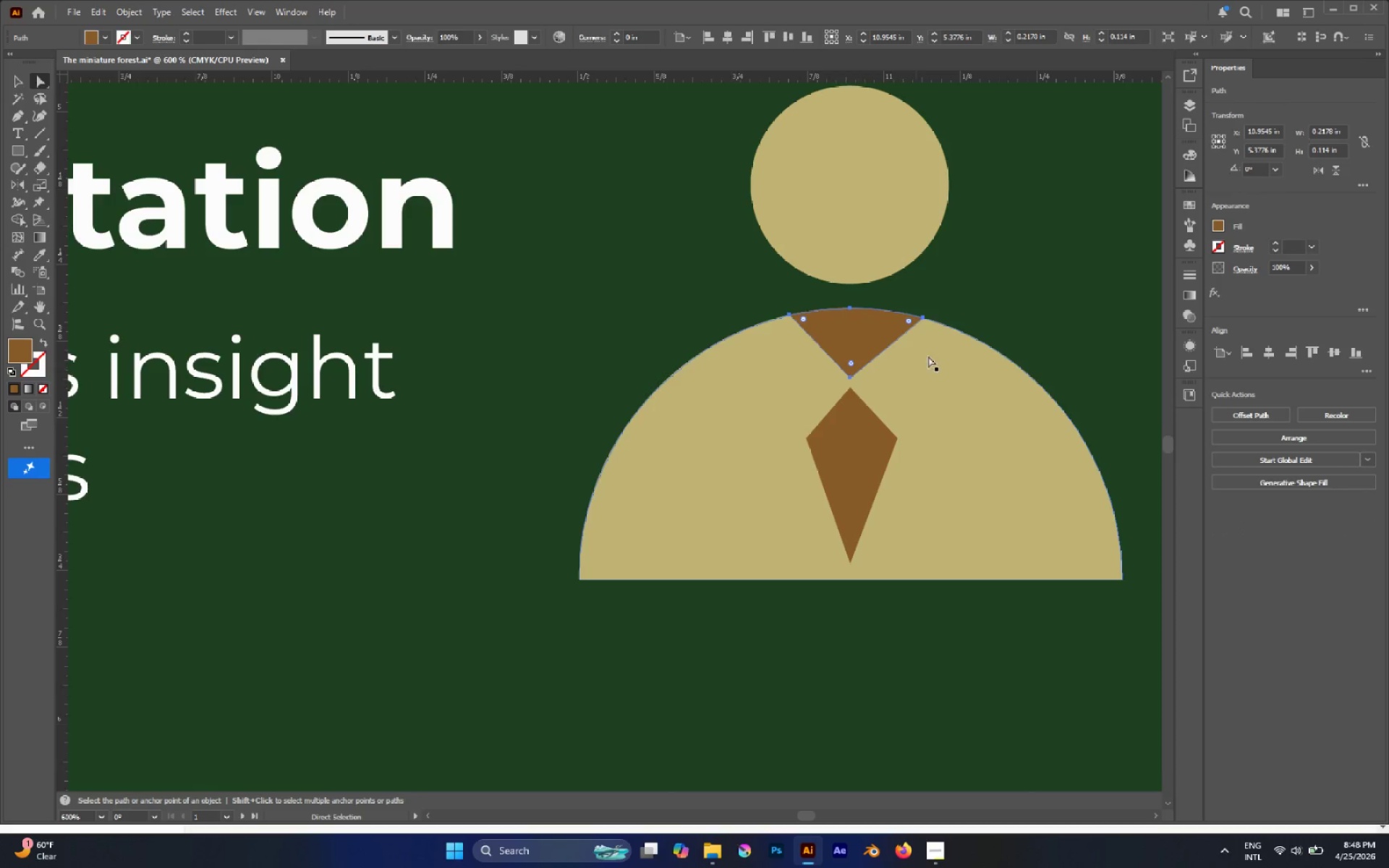 
left_click([962, 289])
 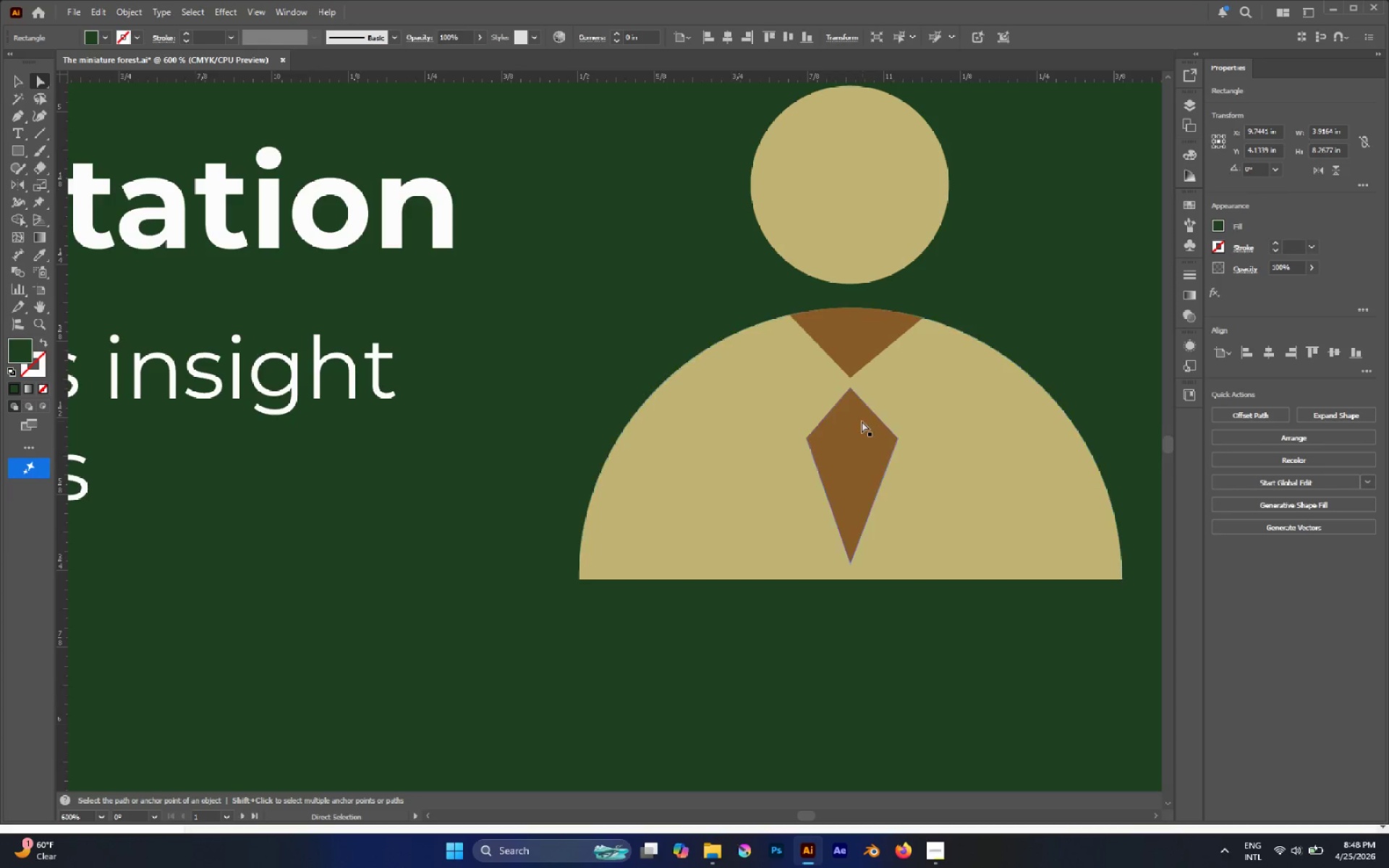 
left_click([861, 421])
 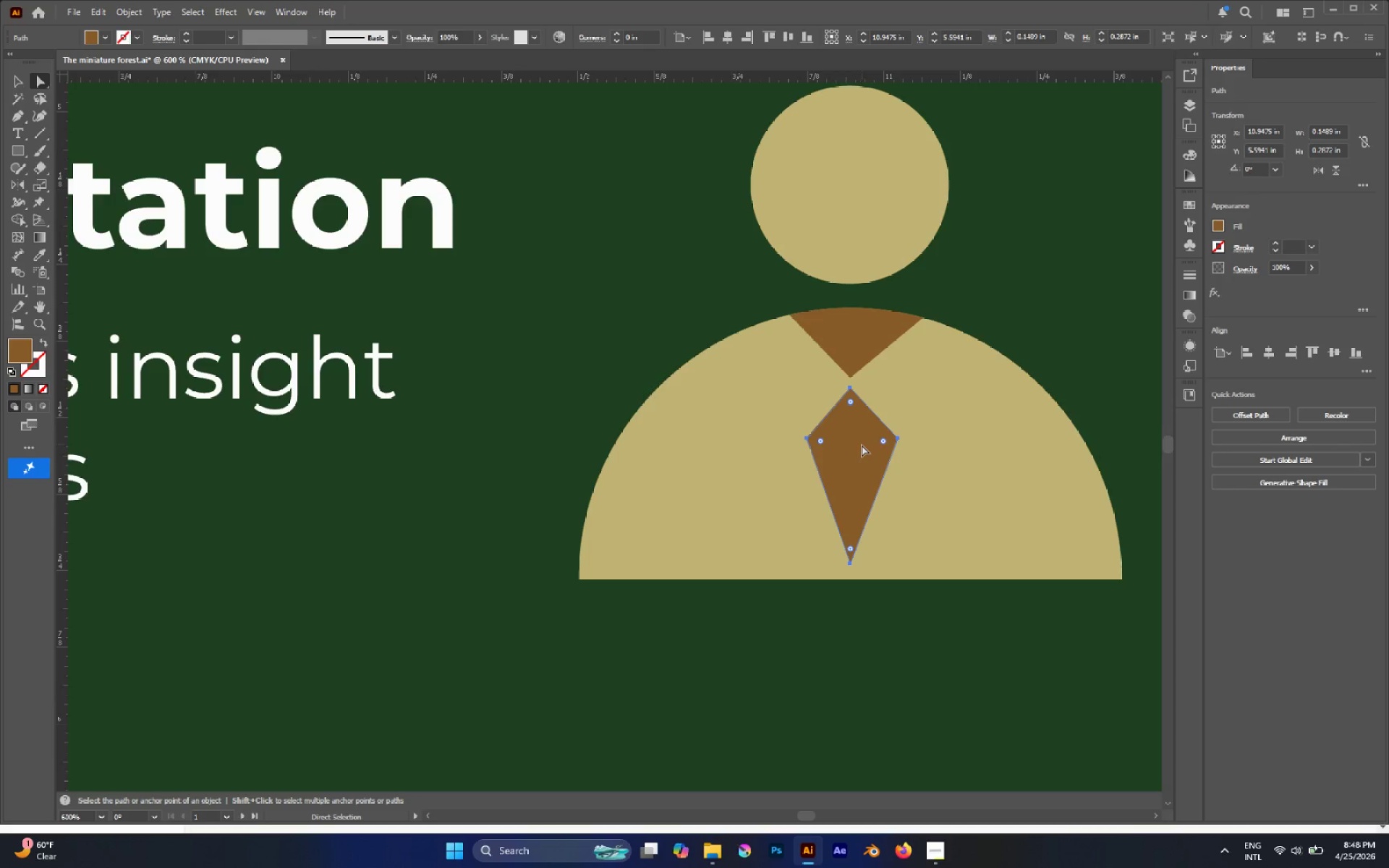 
left_click_drag(start_coordinate=[862, 445], to_coordinate=[859, 439])
 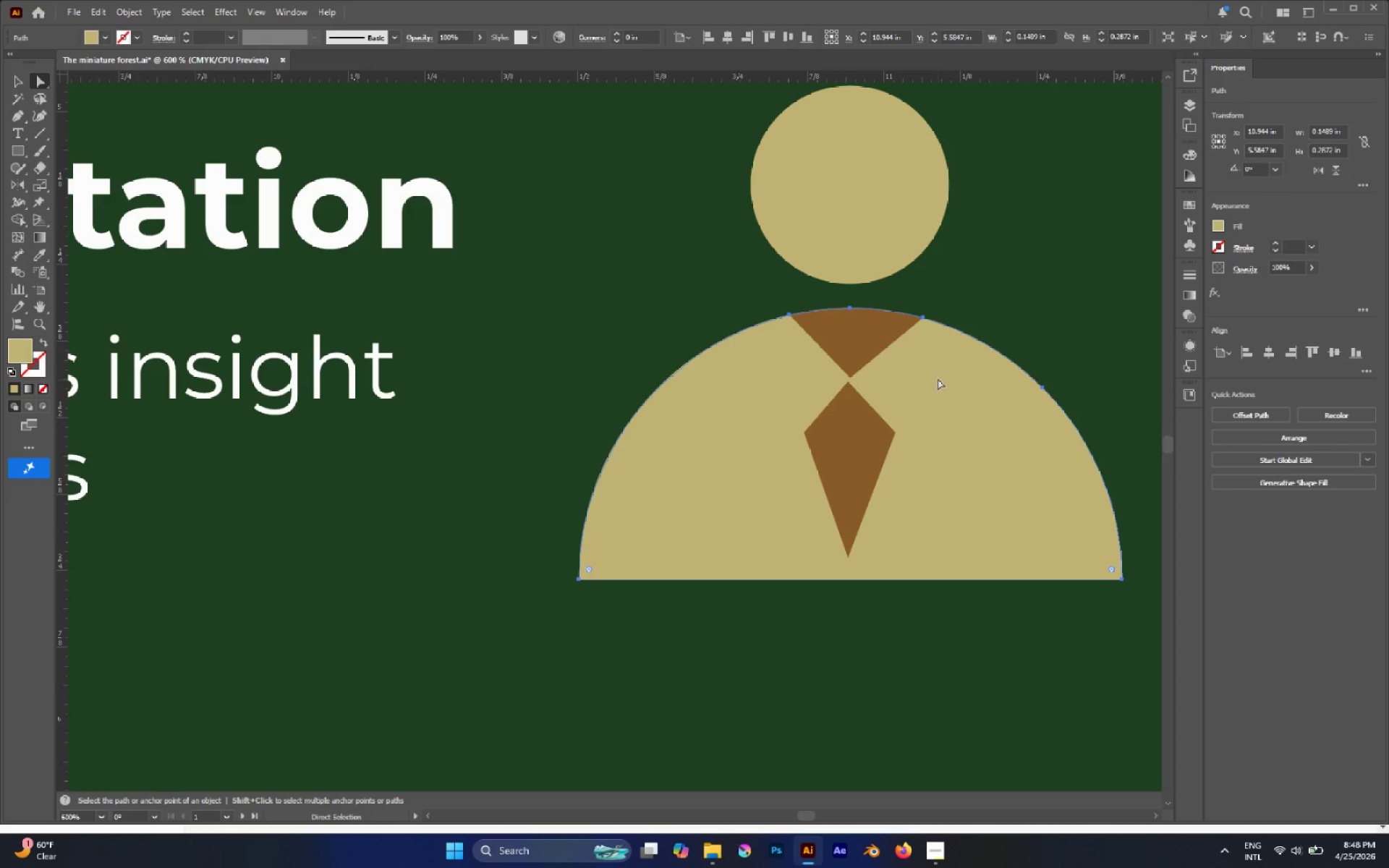 
double_click([977, 228])
 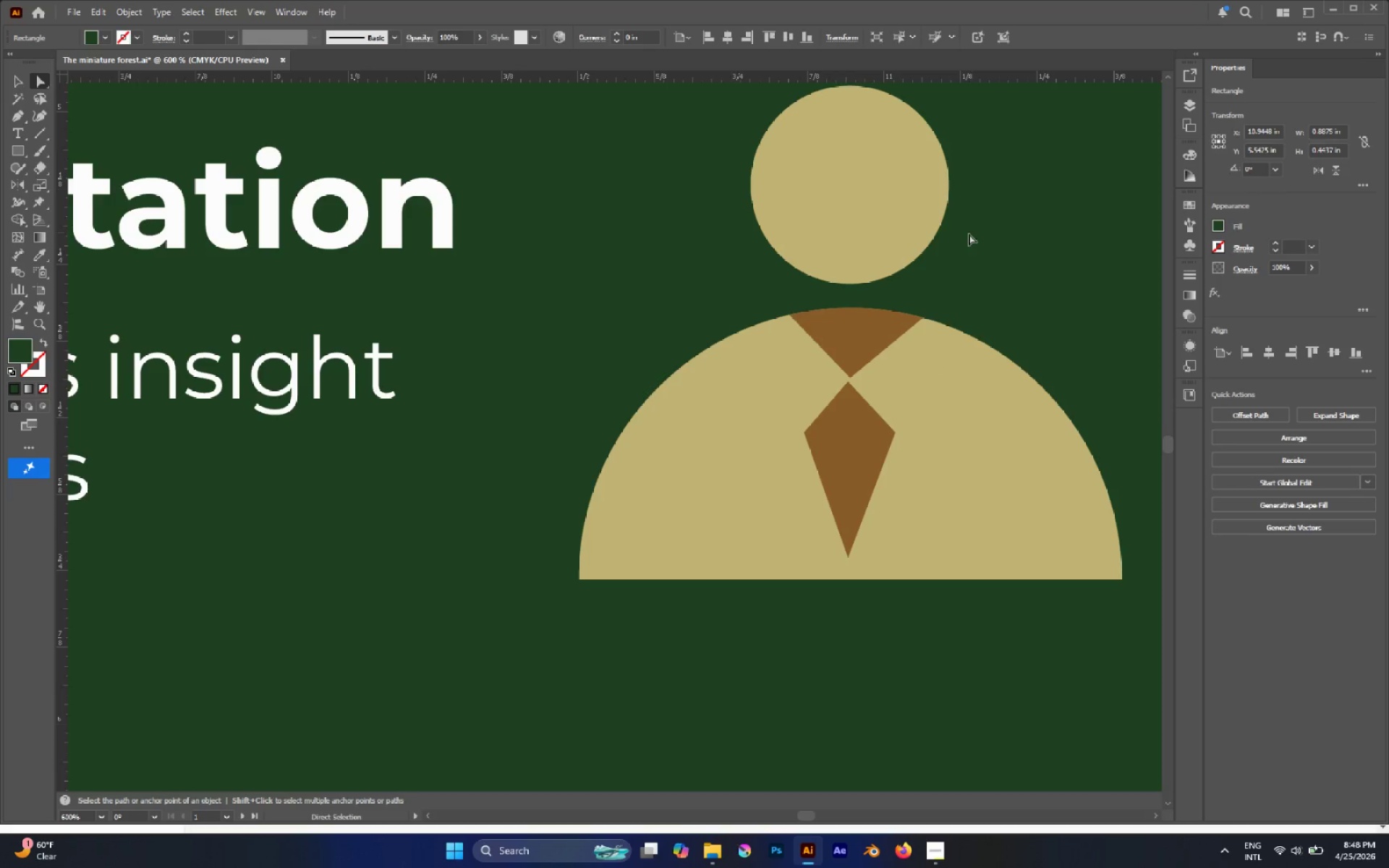 
hold_key(key=AltLeft, duration=0.95)
scroll: coordinate [969, 263], scroll_direction: down, amount: 5.0
 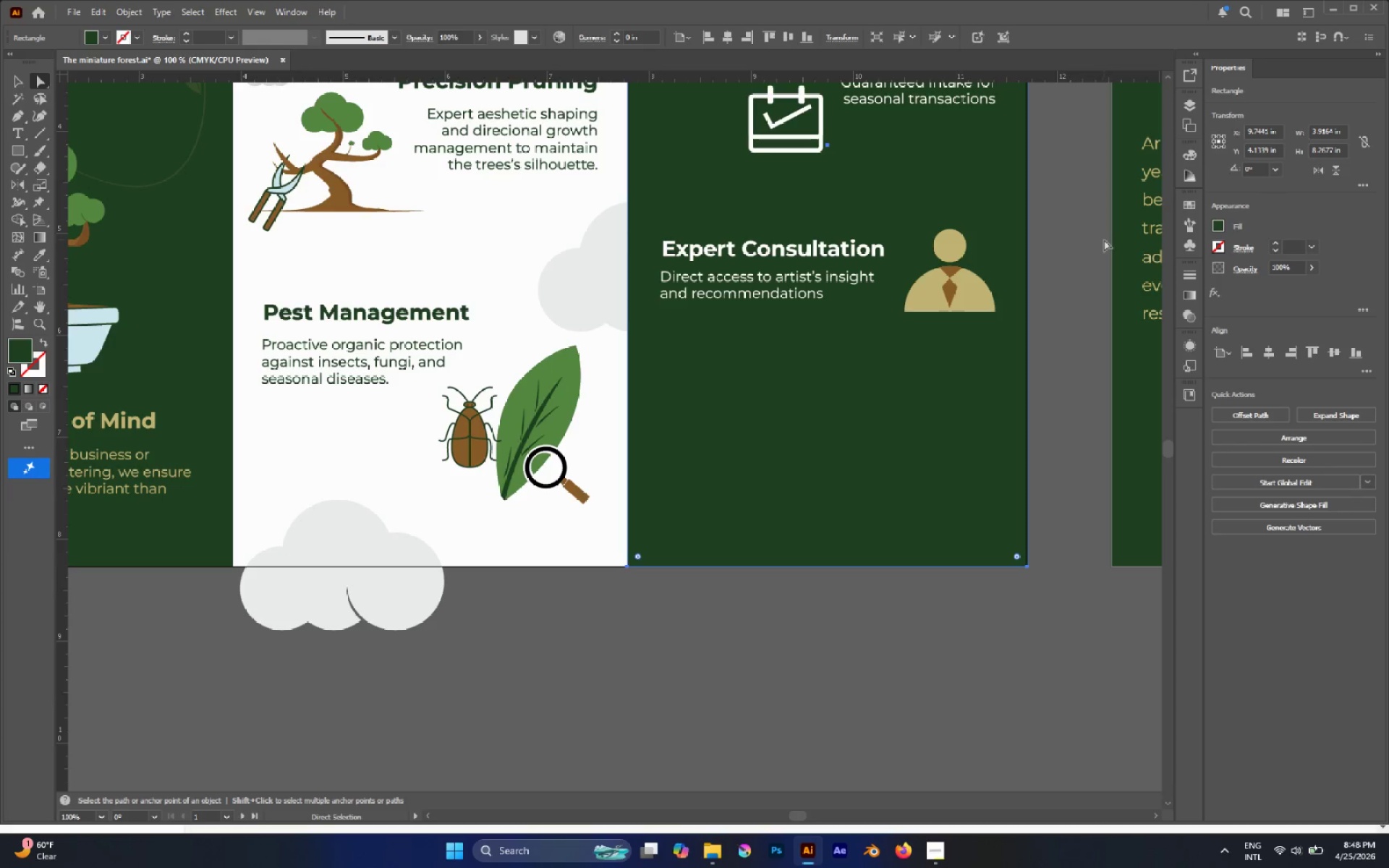 
left_click([1075, 226])
 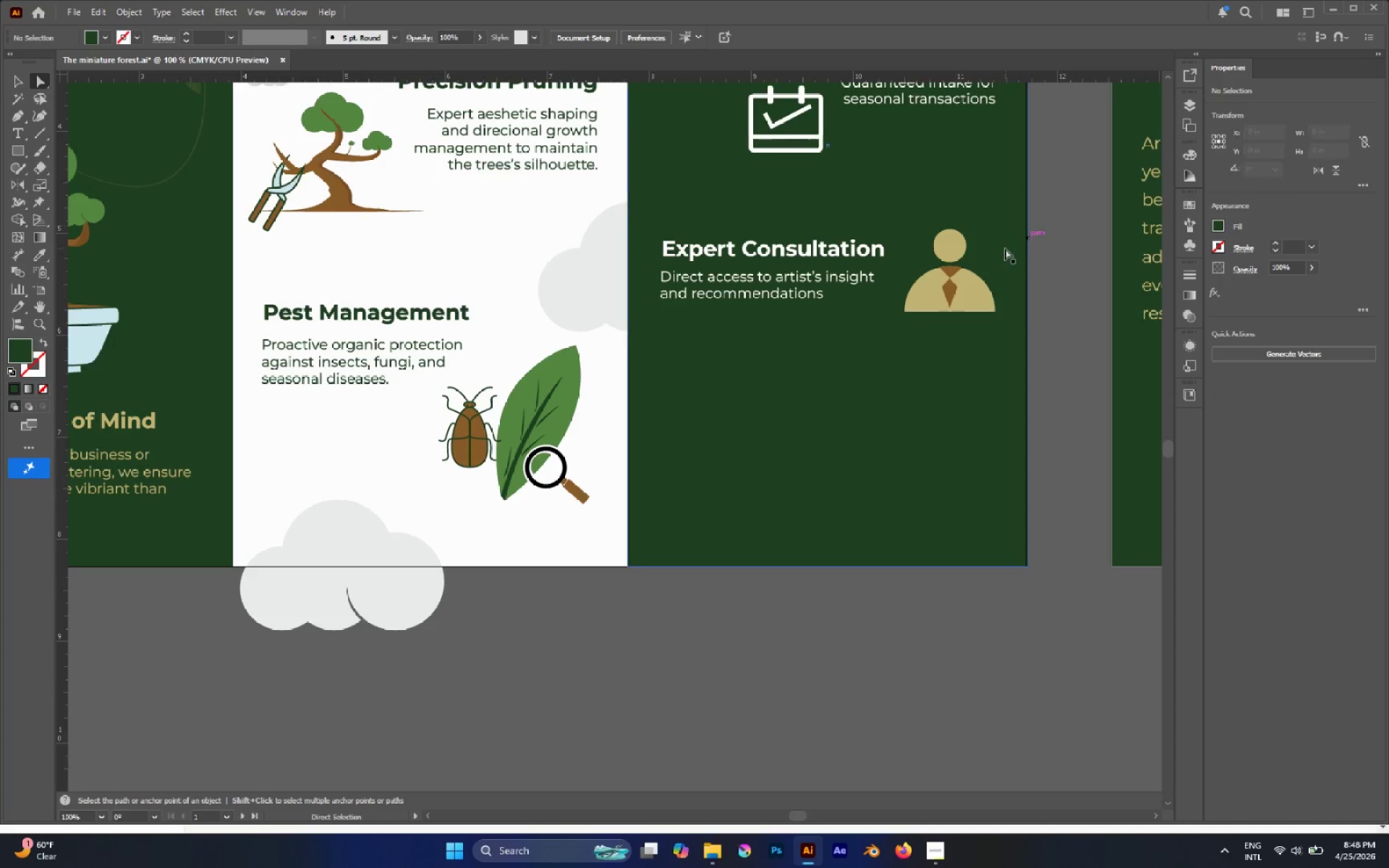 
hold_key(key=AltLeft, duration=0.58)
scroll: coordinate [1000, 250], scroll_direction: down, amount: 1.0
 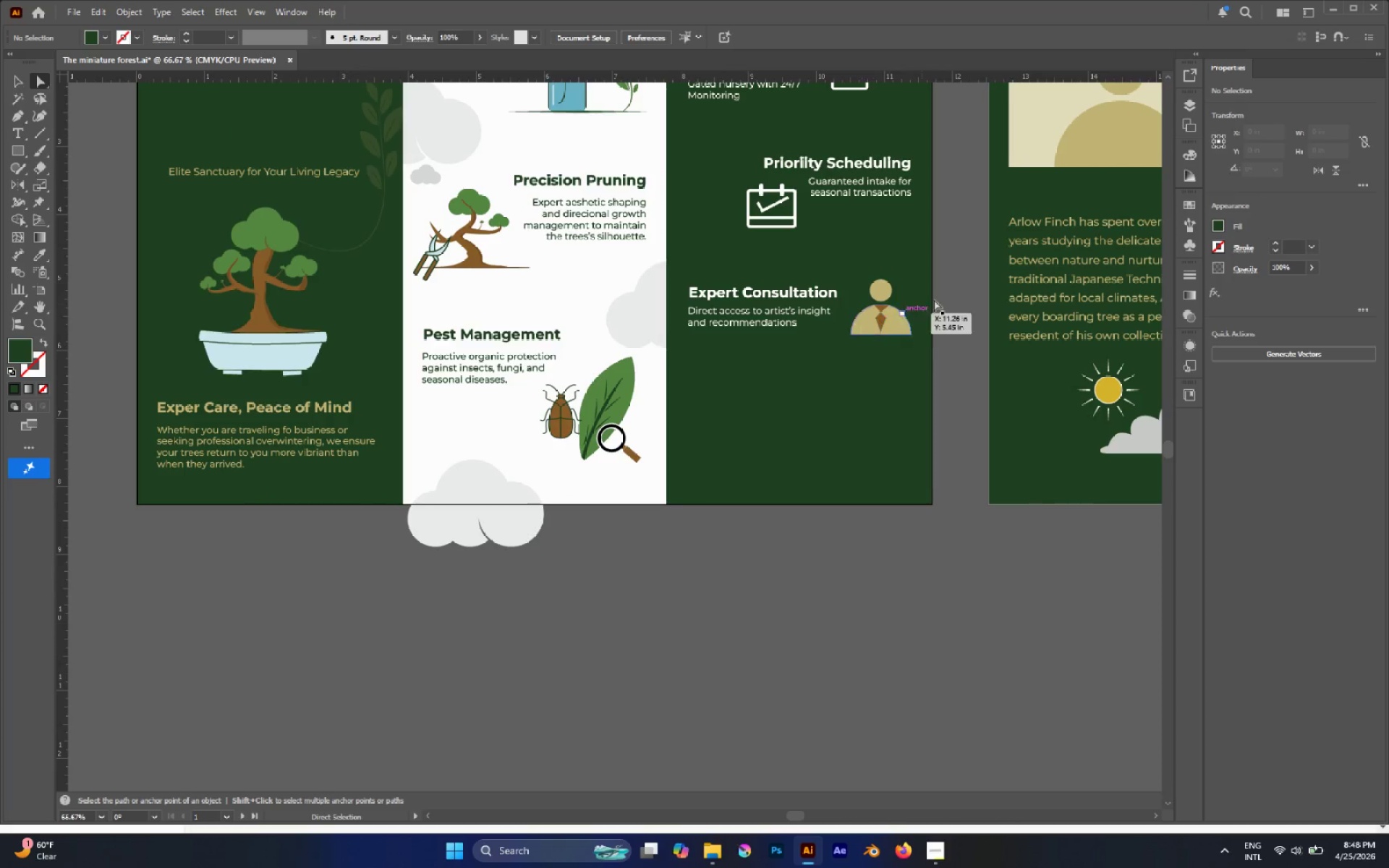 
hold_key(key=AltLeft, duration=0.91)
scroll: coordinate [883, 335], scroll_direction: up, amount: 6.0
 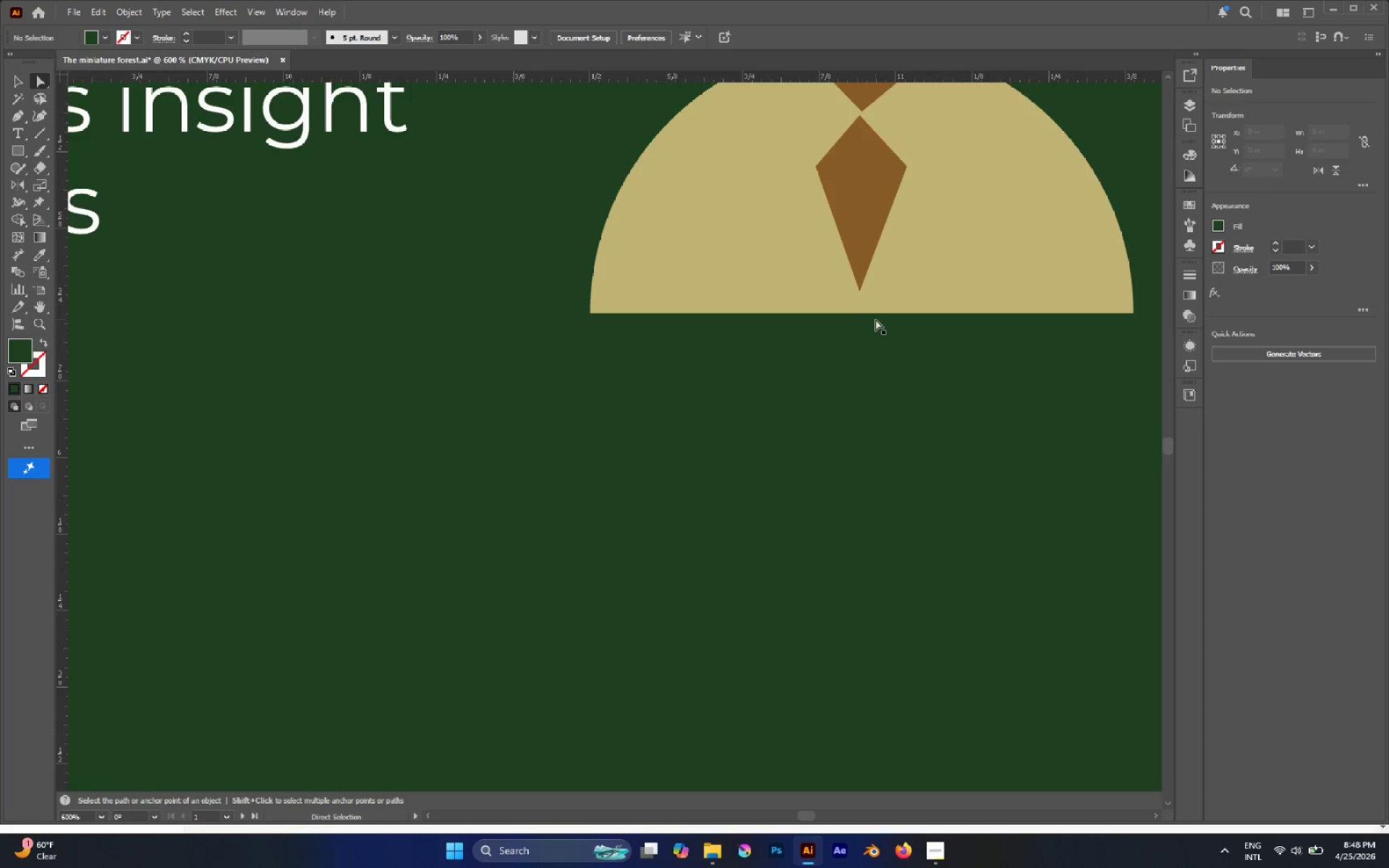 
double_click([871, 309])
 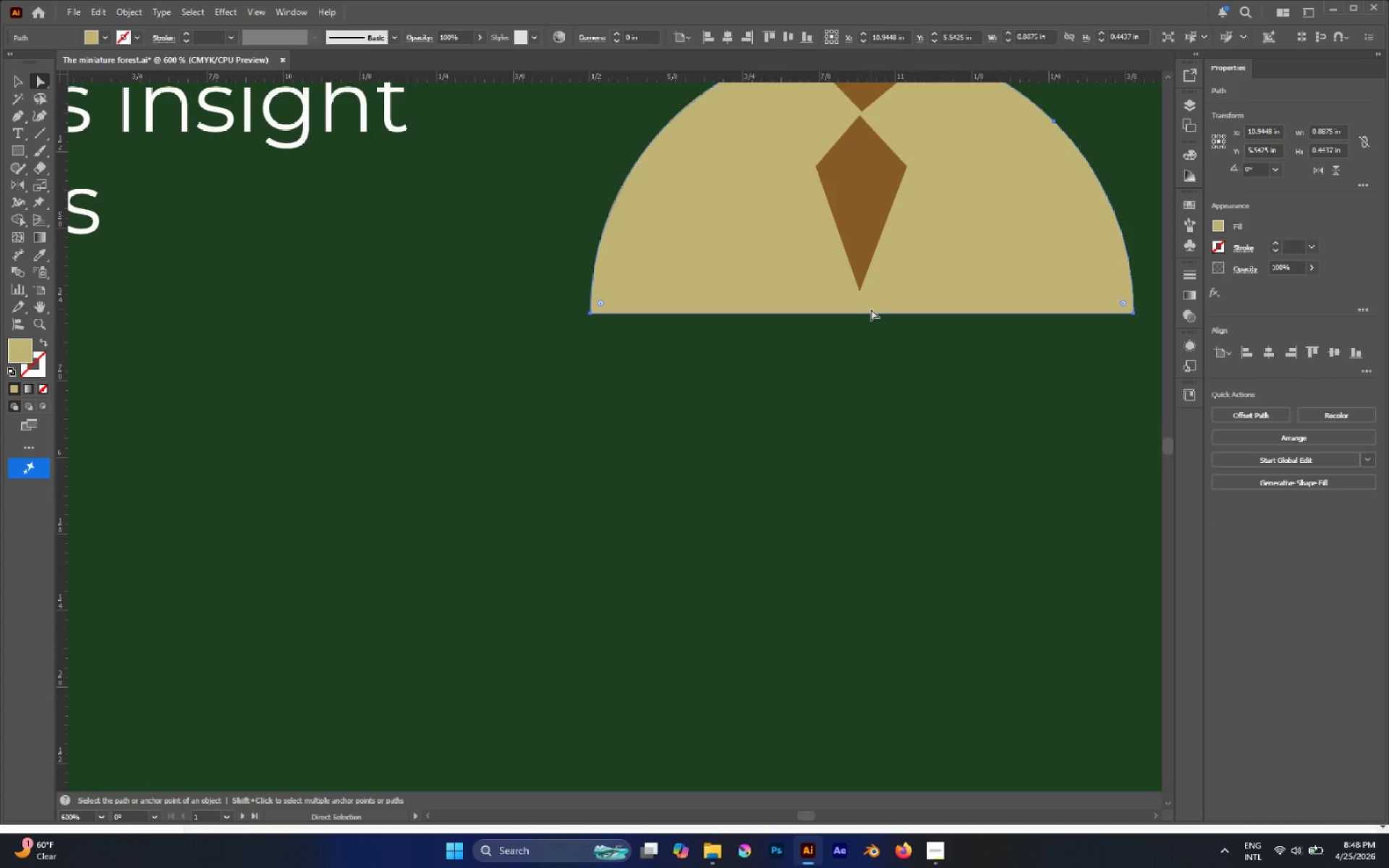 
key(P)
 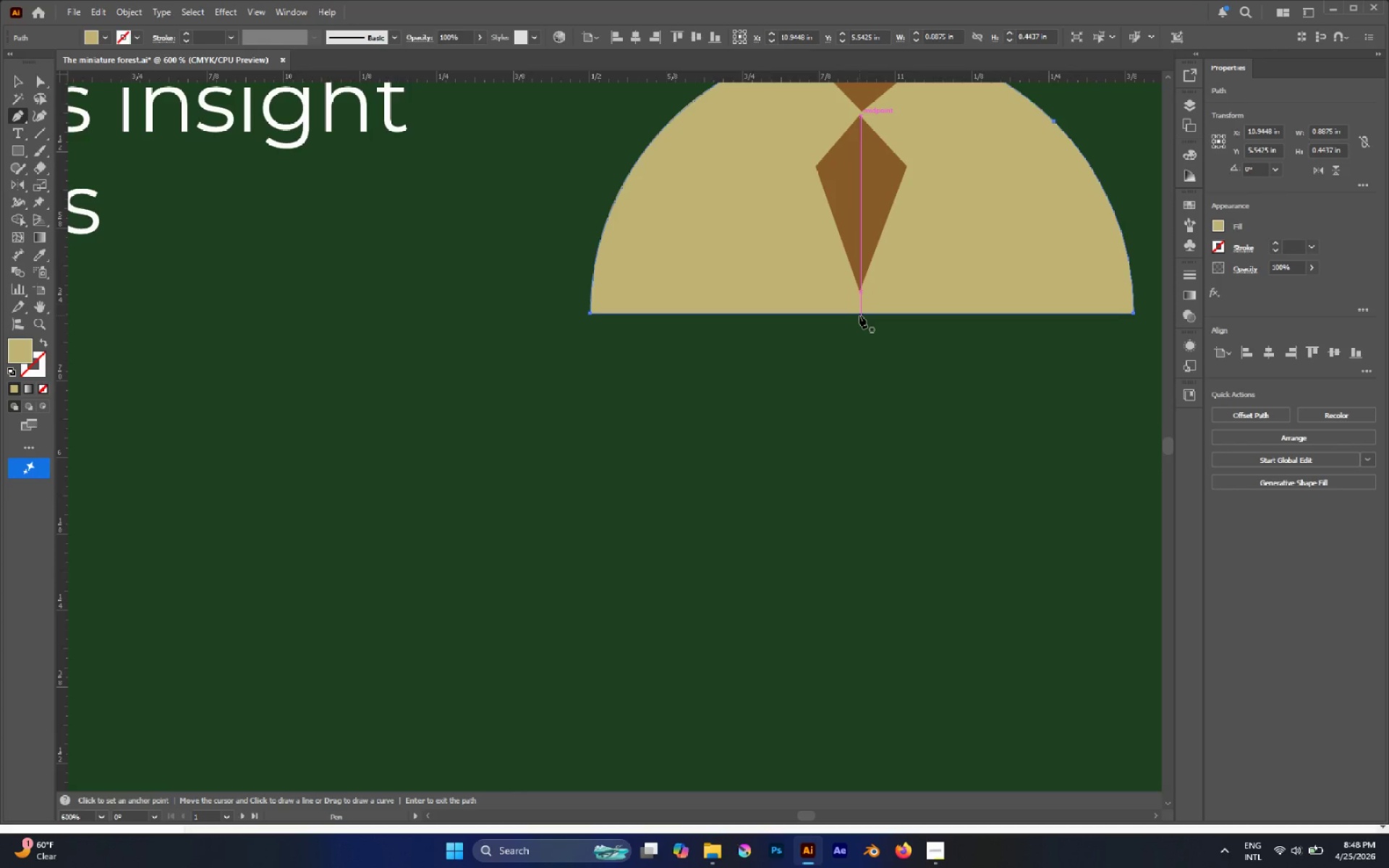 
left_click([859, 315])
 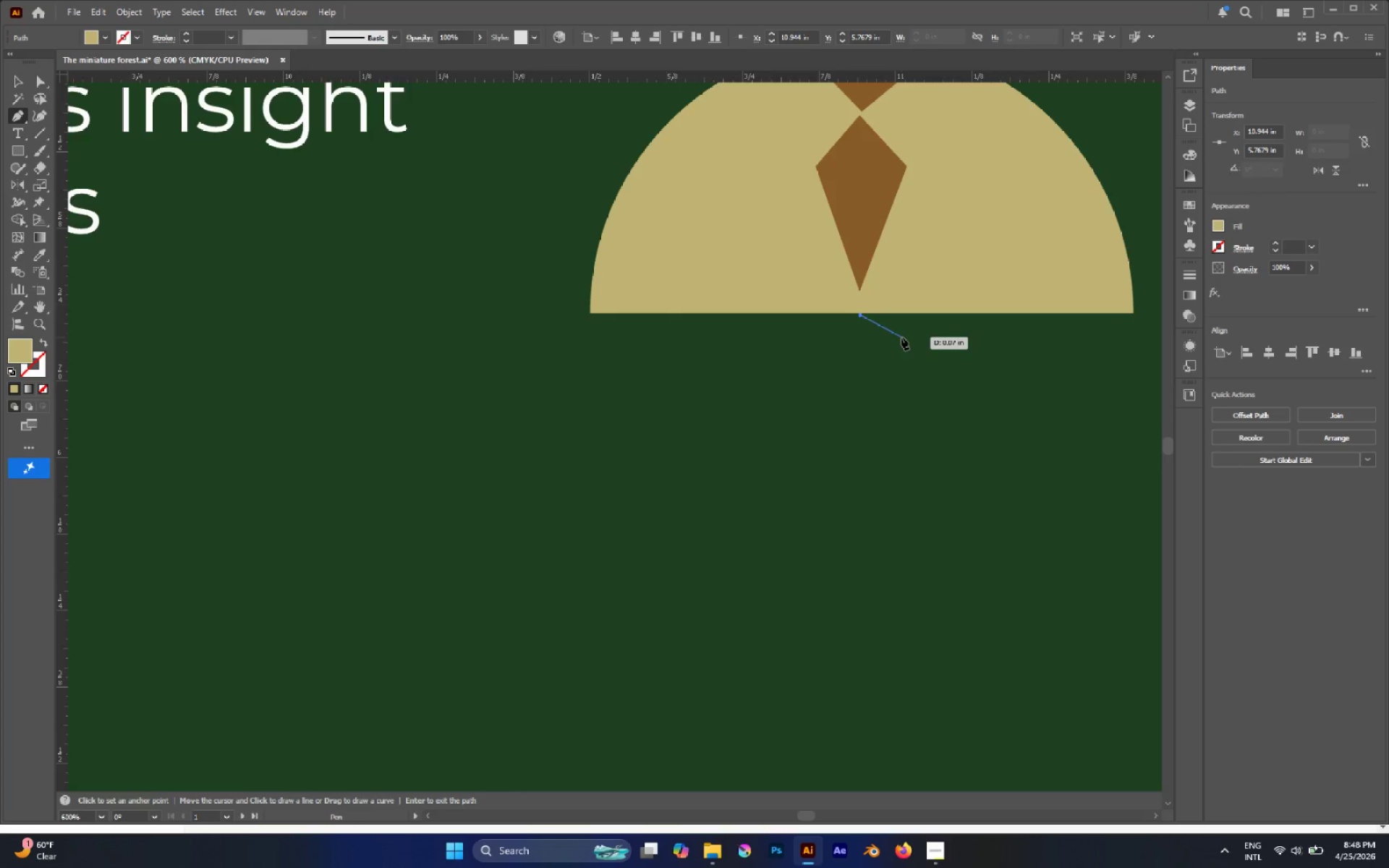 
key(Control+Z)
 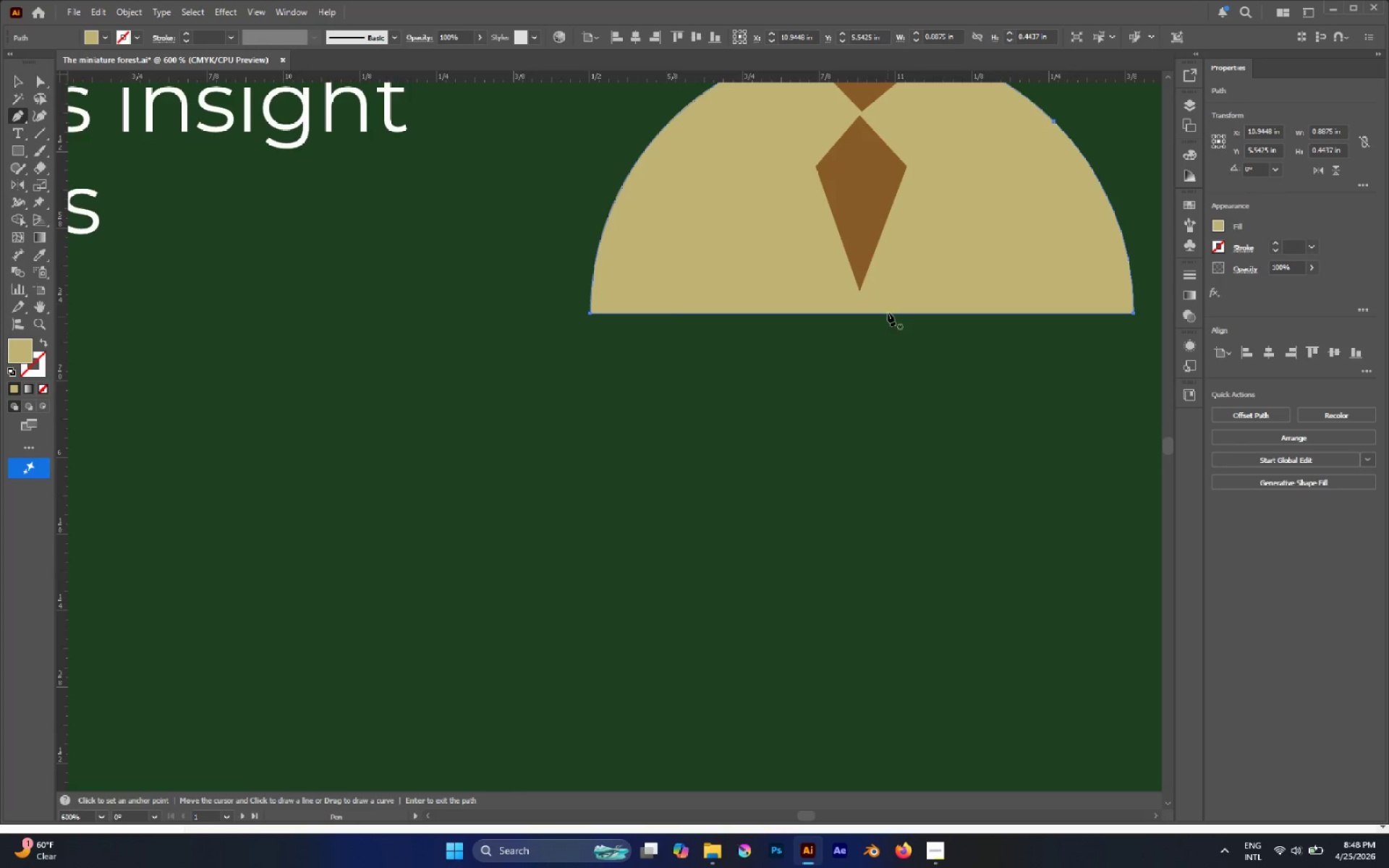 
hold_key(key=ControlLeft, duration=0.77)
left_click([932, 278])
 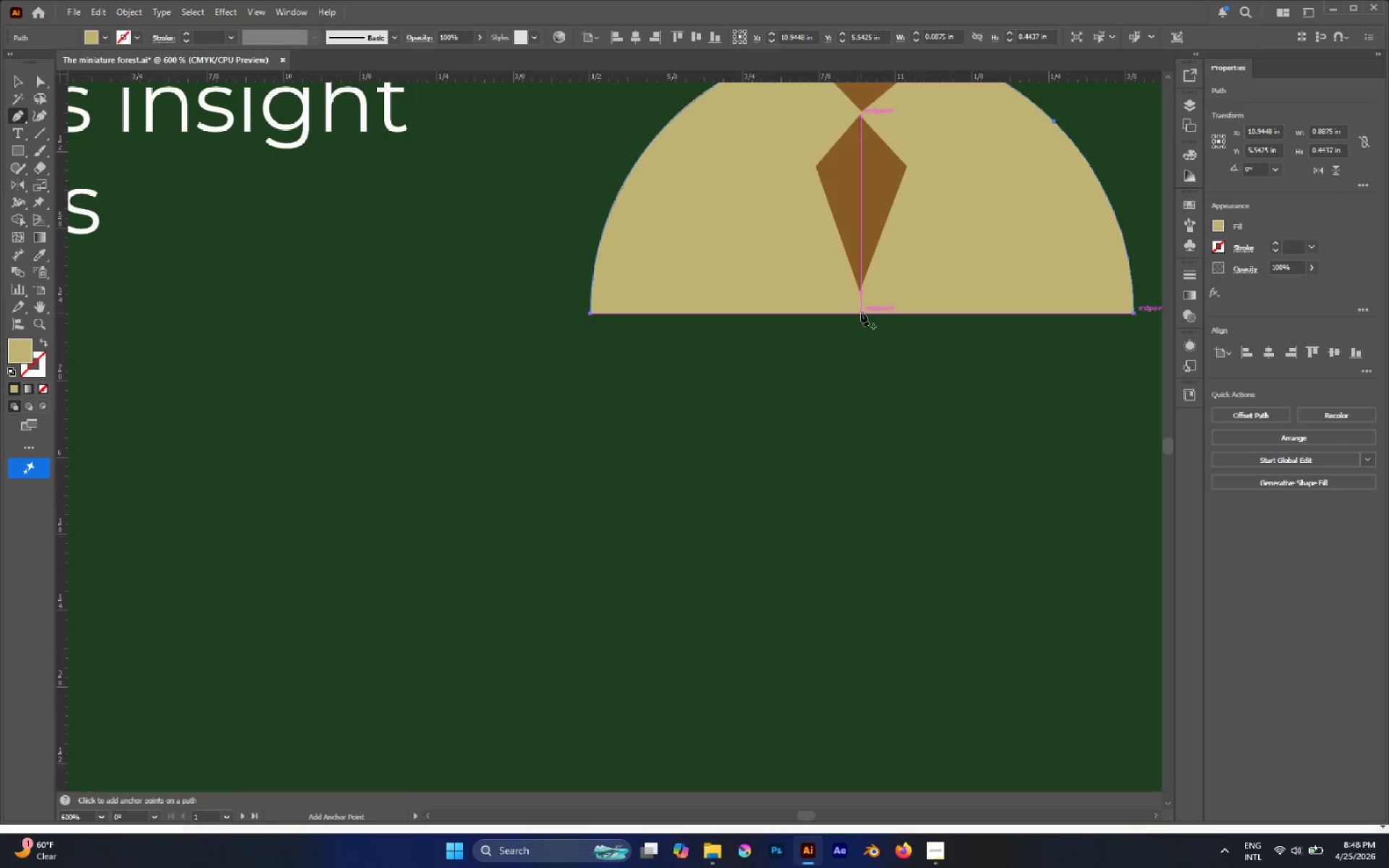 
left_click([861, 312])
 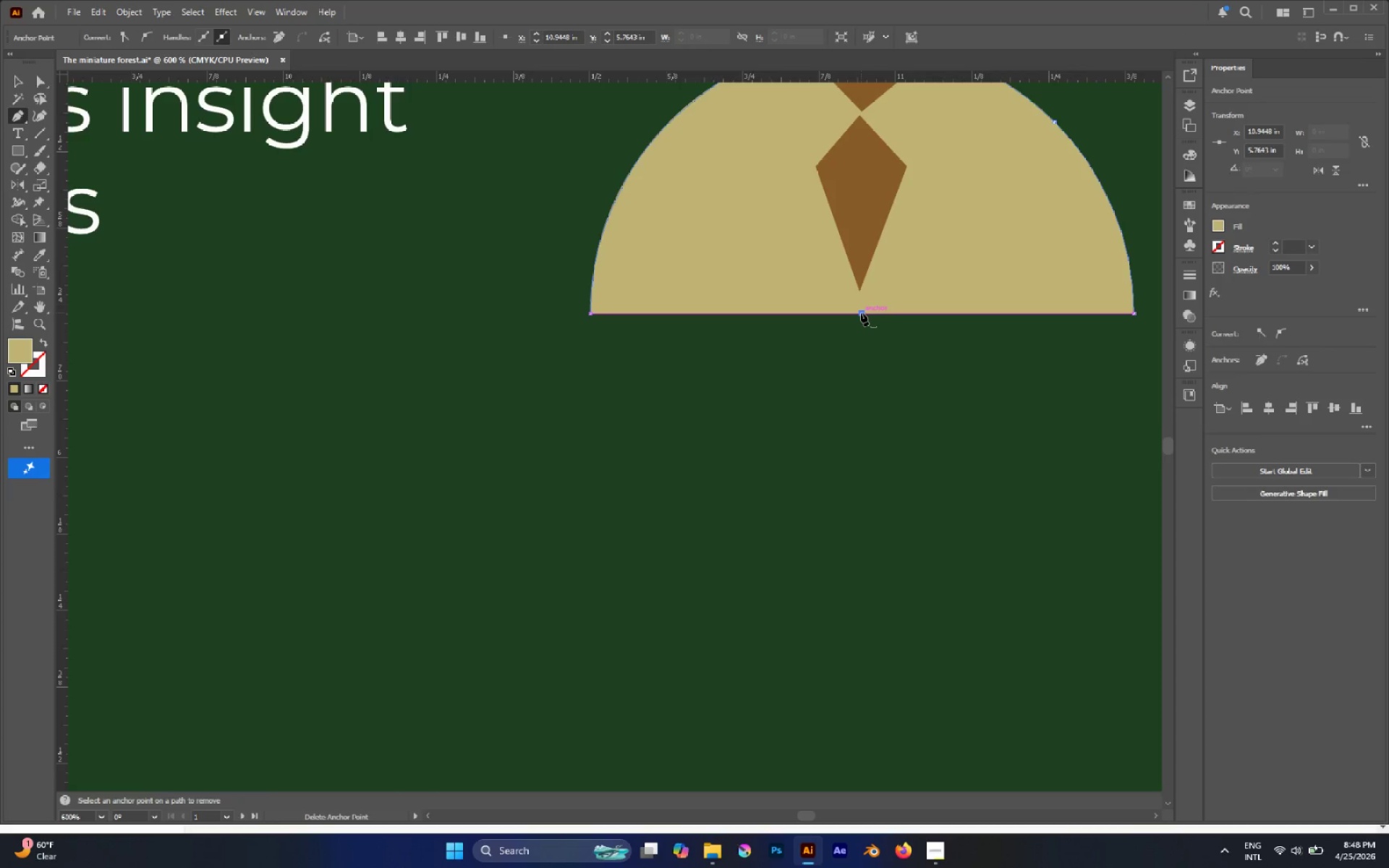 
key(A)
 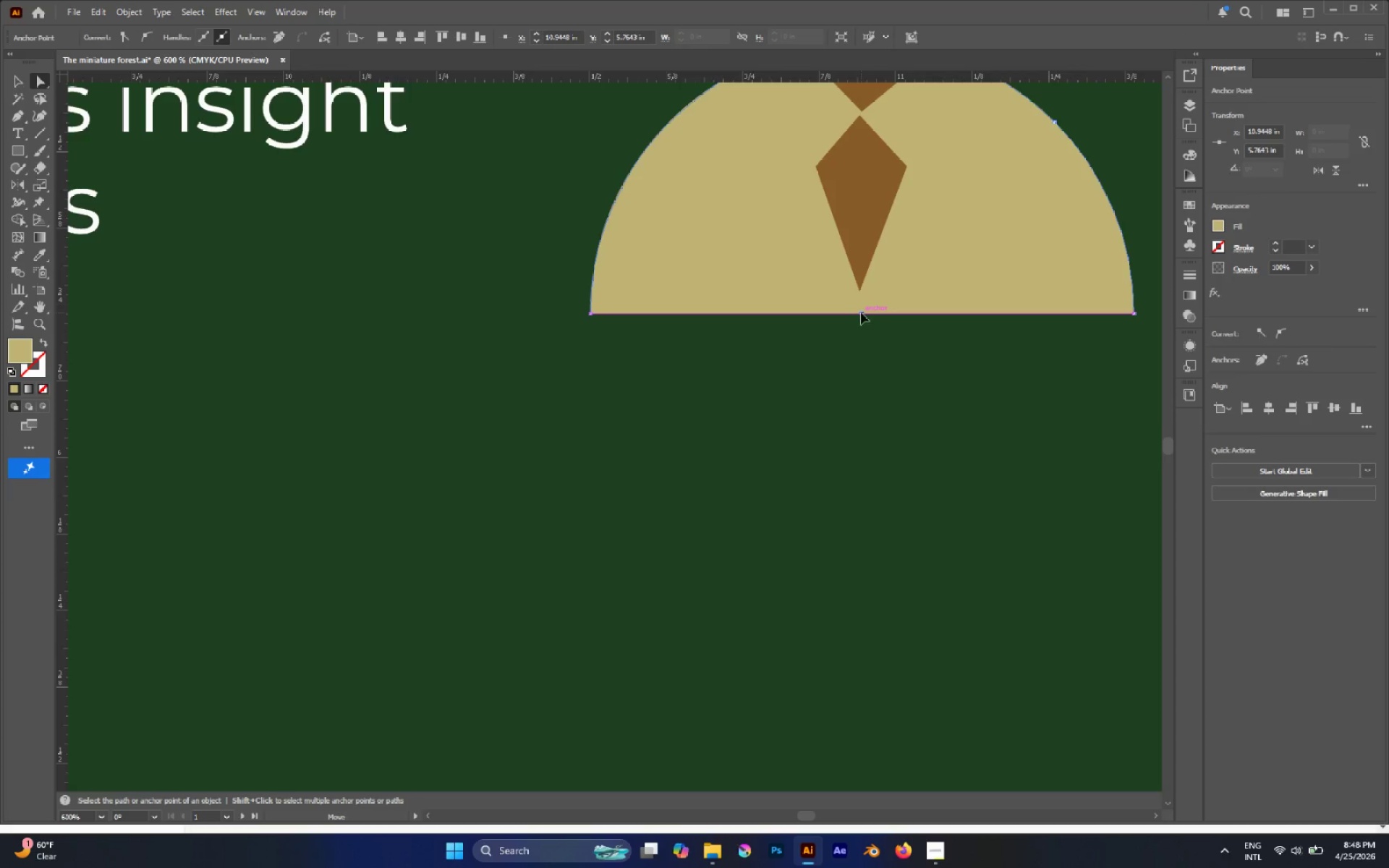 
left_click_drag(start_coordinate=[861, 312], to_coordinate=[862, 351])
 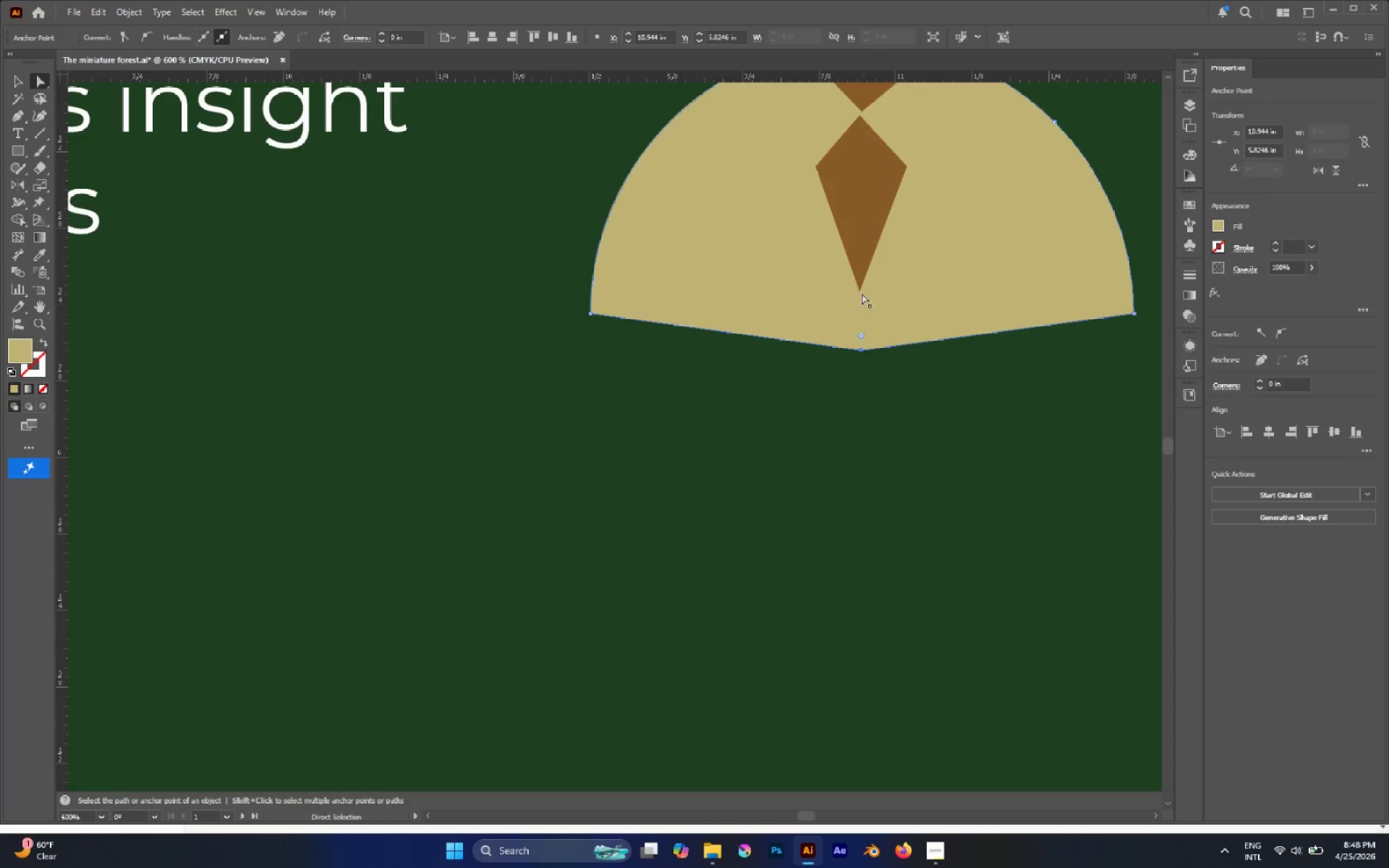 
key(A)
 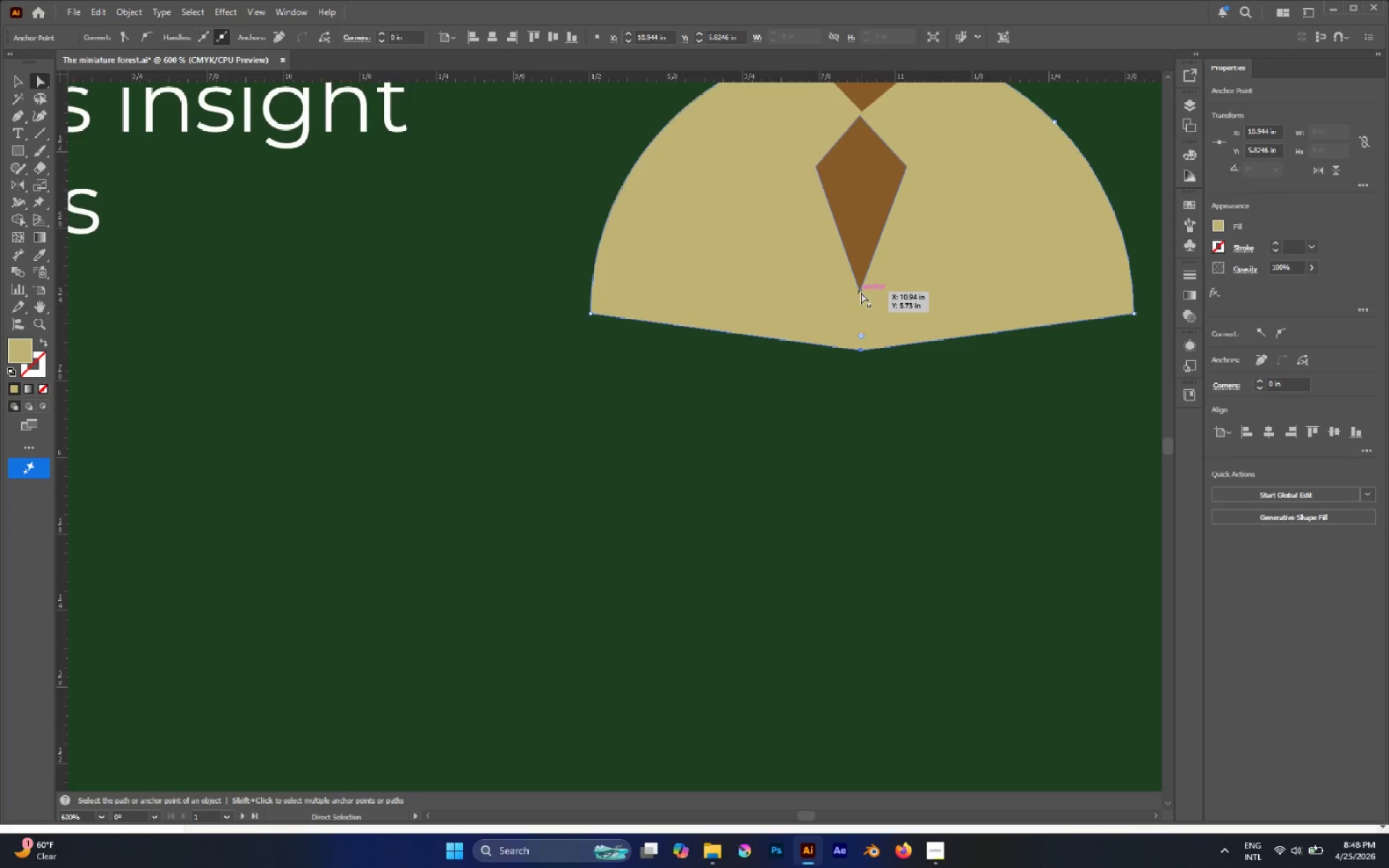 
left_click([861, 292])
 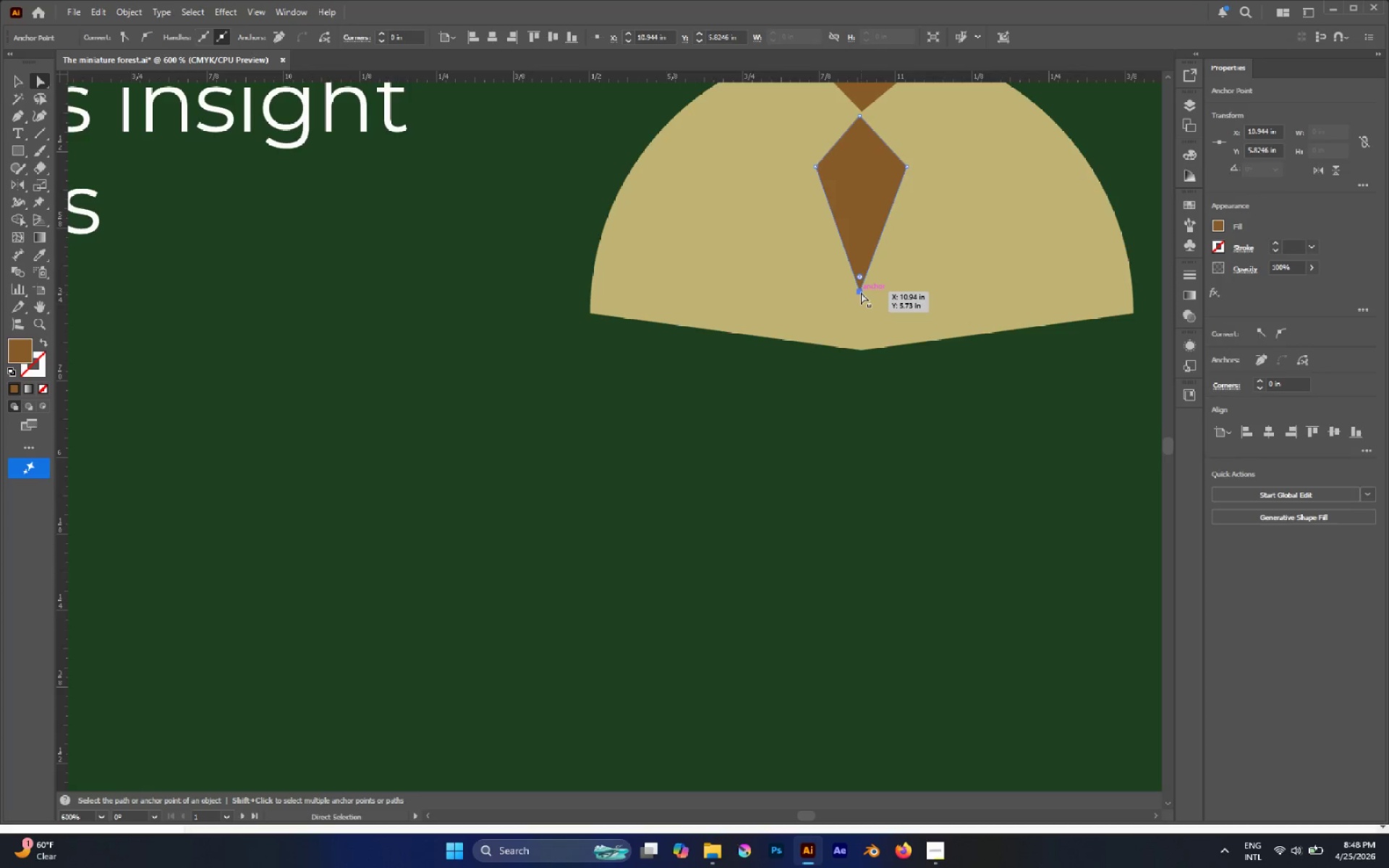 
left_click_drag(start_coordinate=[861, 292], to_coordinate=[859, 329])
 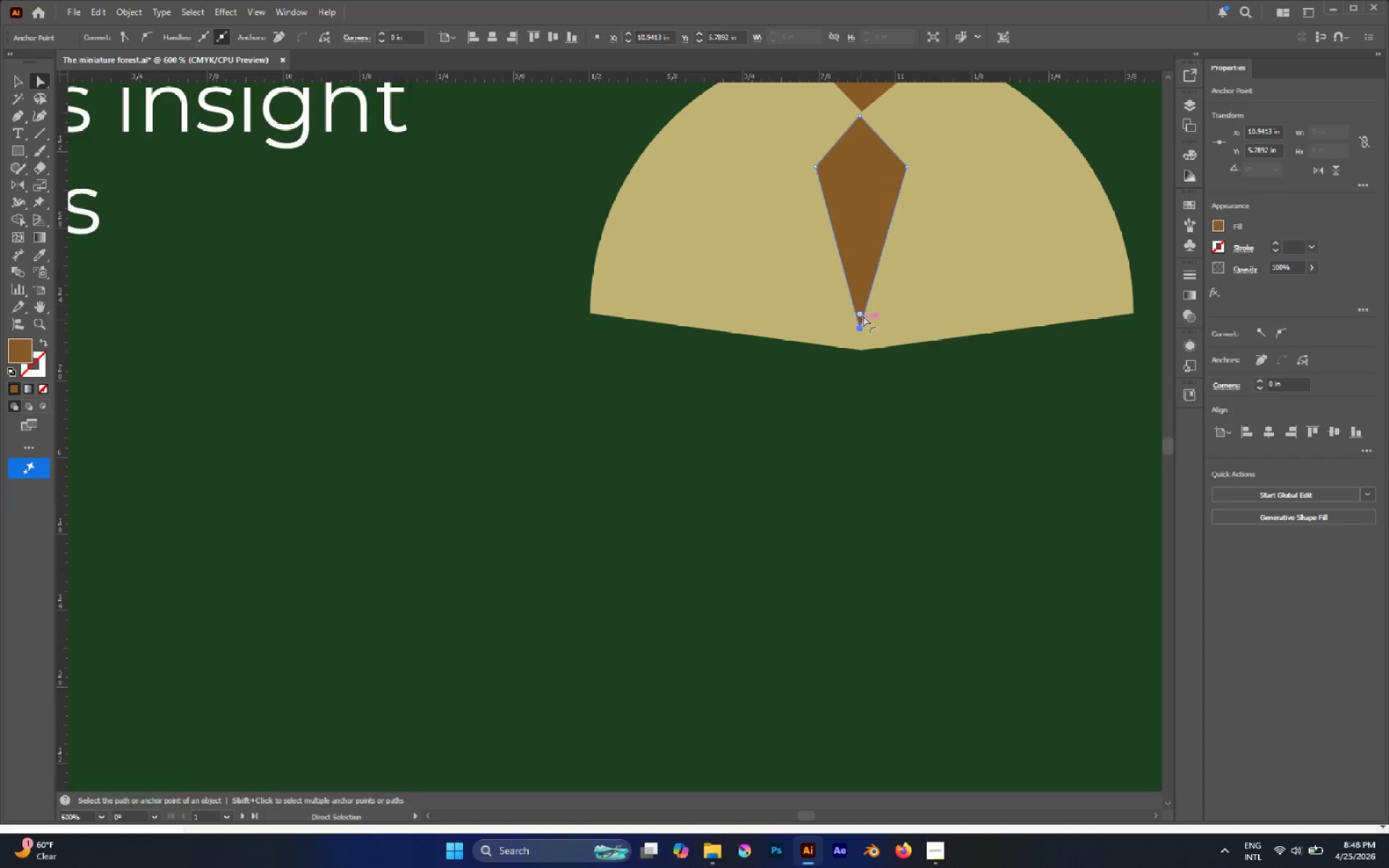 
hold_key(key=ShiftLeft, duration=1.33)
 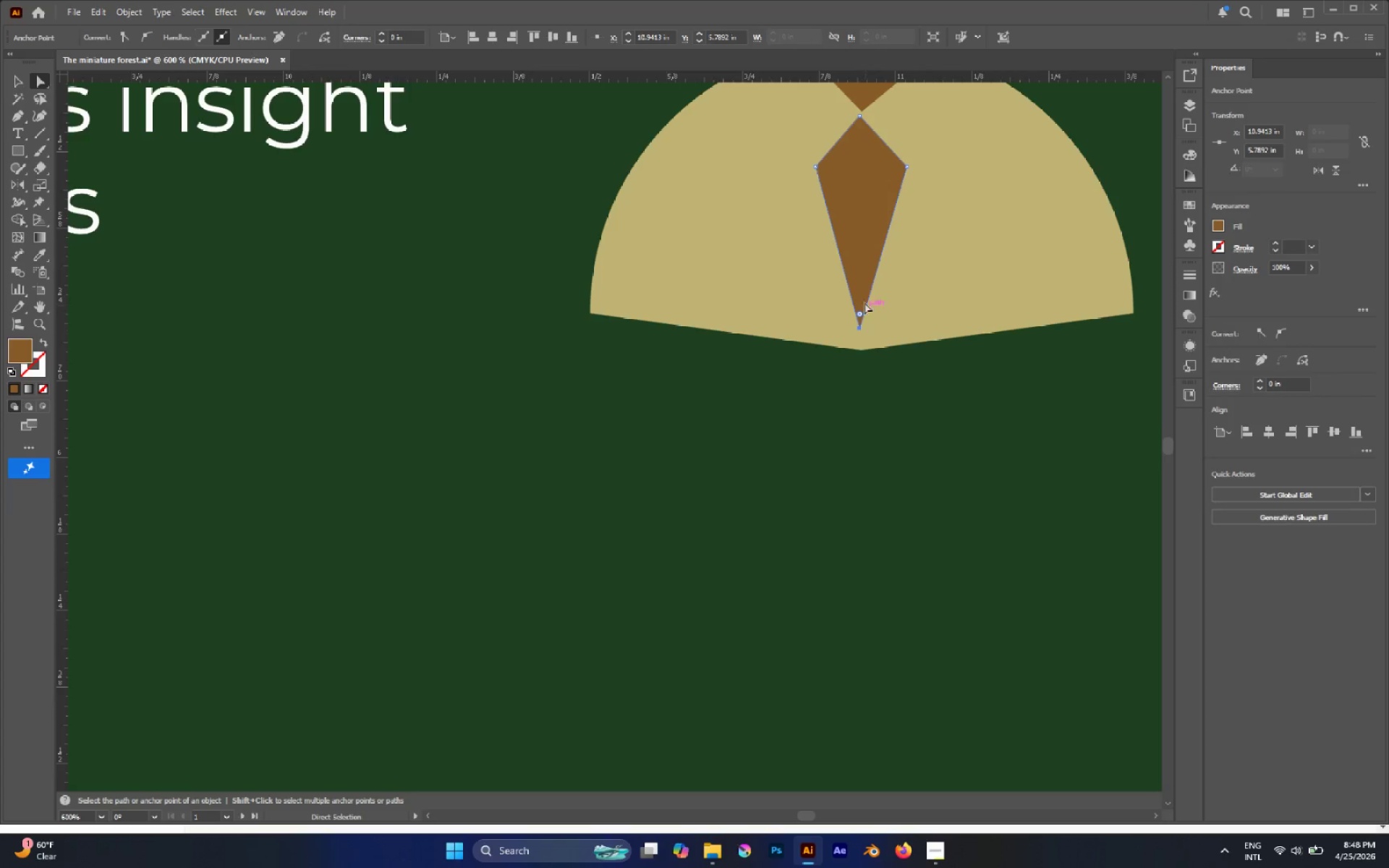 
key(Alt+AltLeft)
 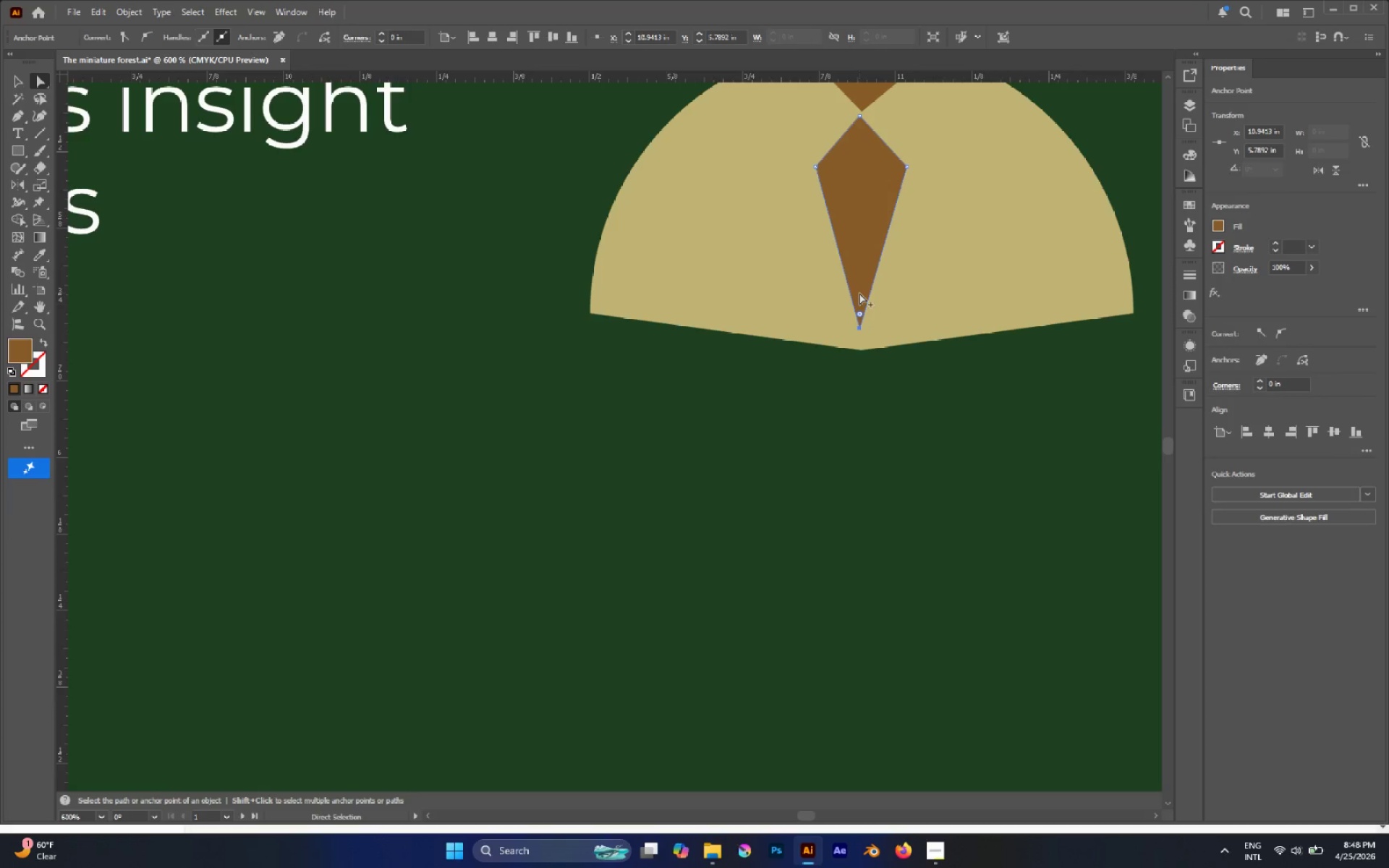 
key(A)
 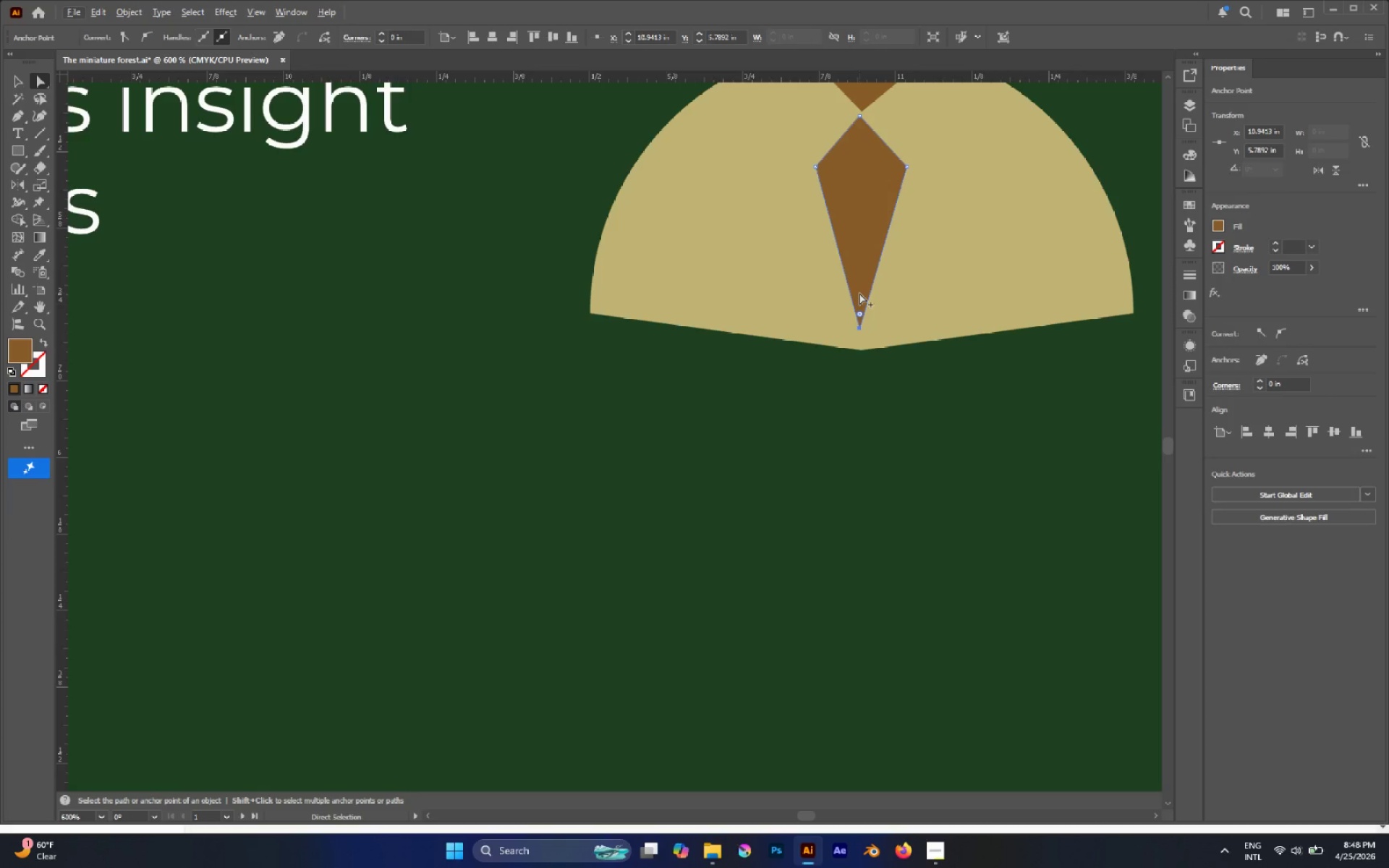 
hold_key(key=AltLeft, duration=0.33)
scroll: coordinate [859, 293], scroll_direction: down, amount: 2.0
 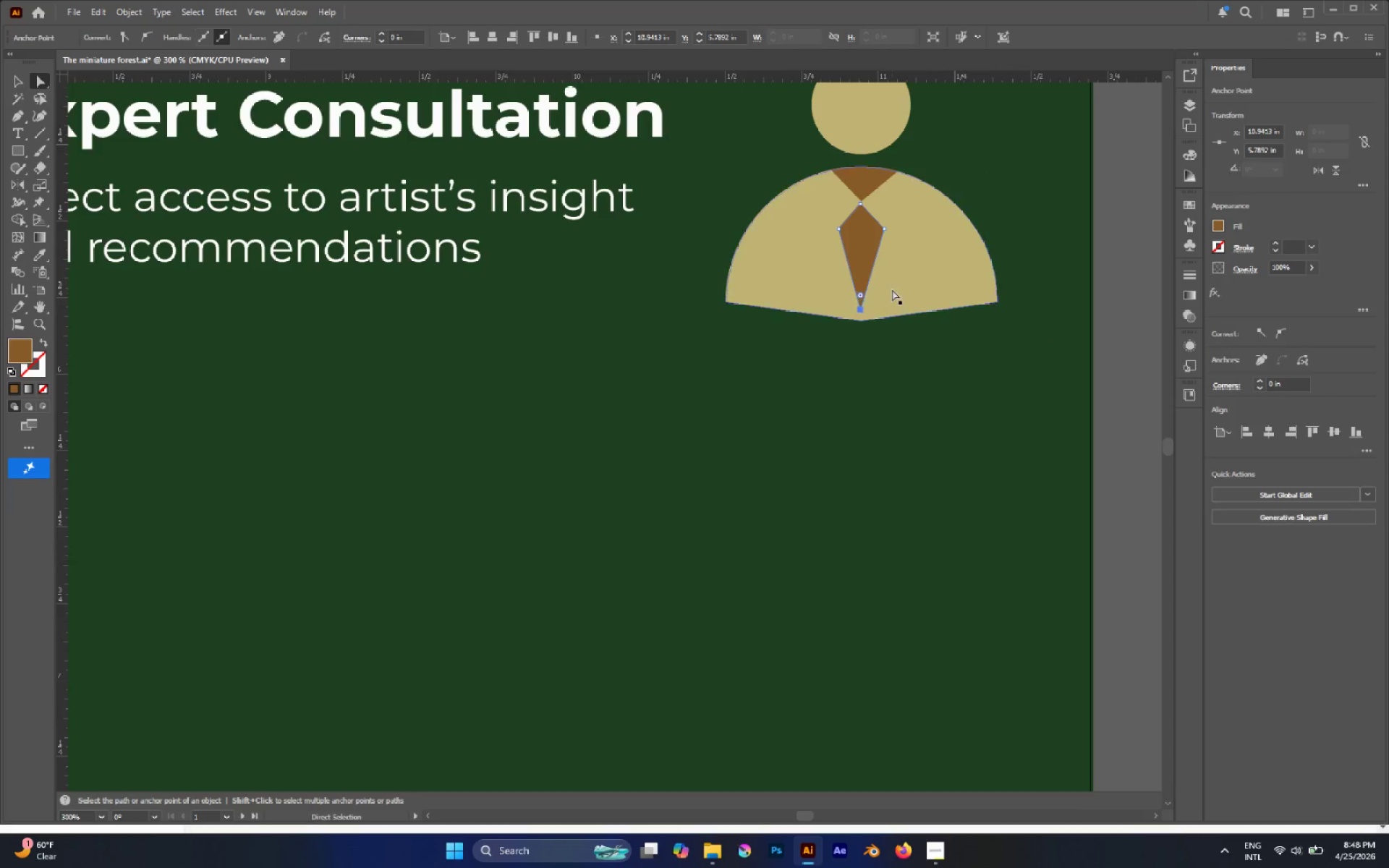 
left_click([894, 286])
 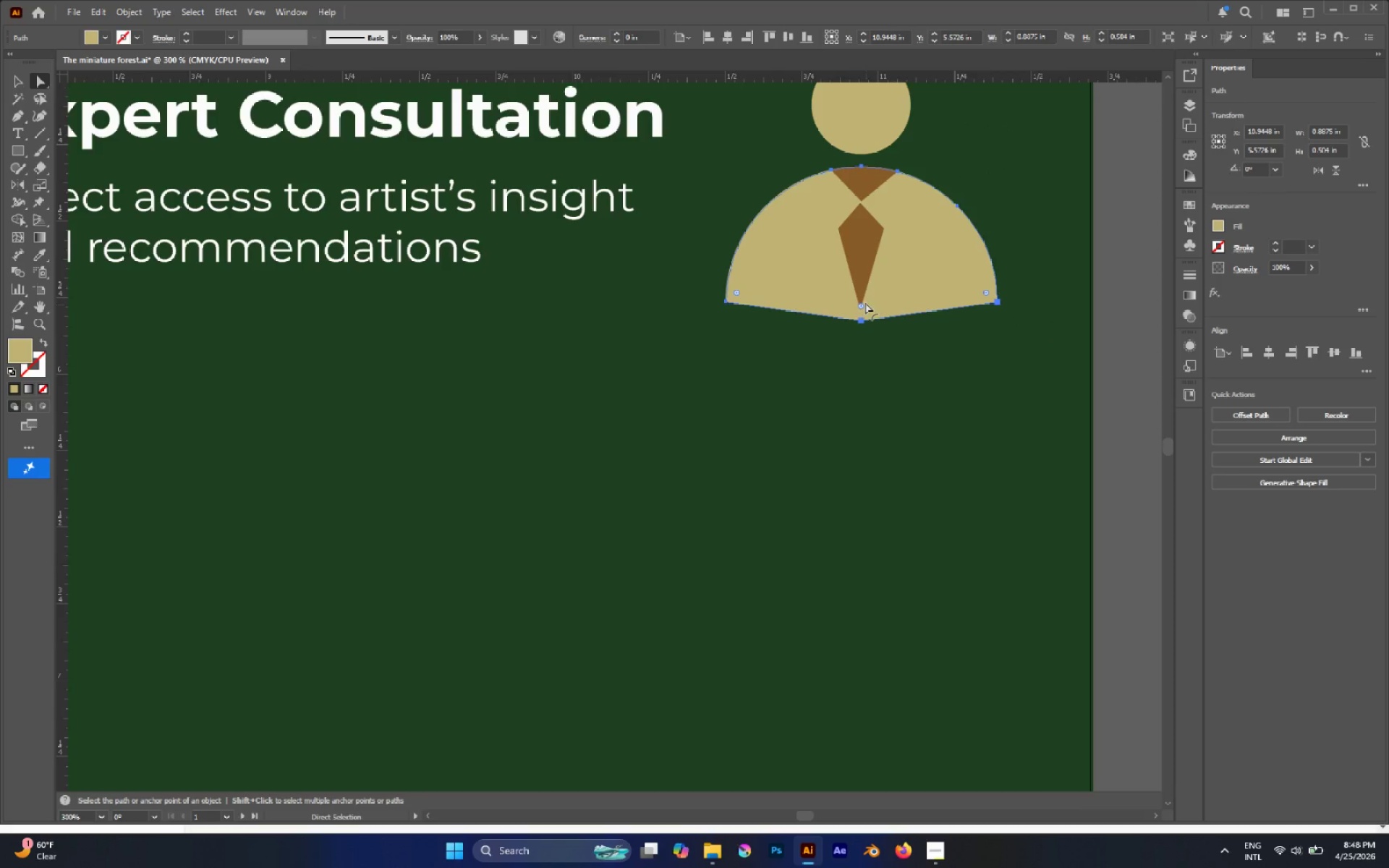 
left_click([862, 304])
 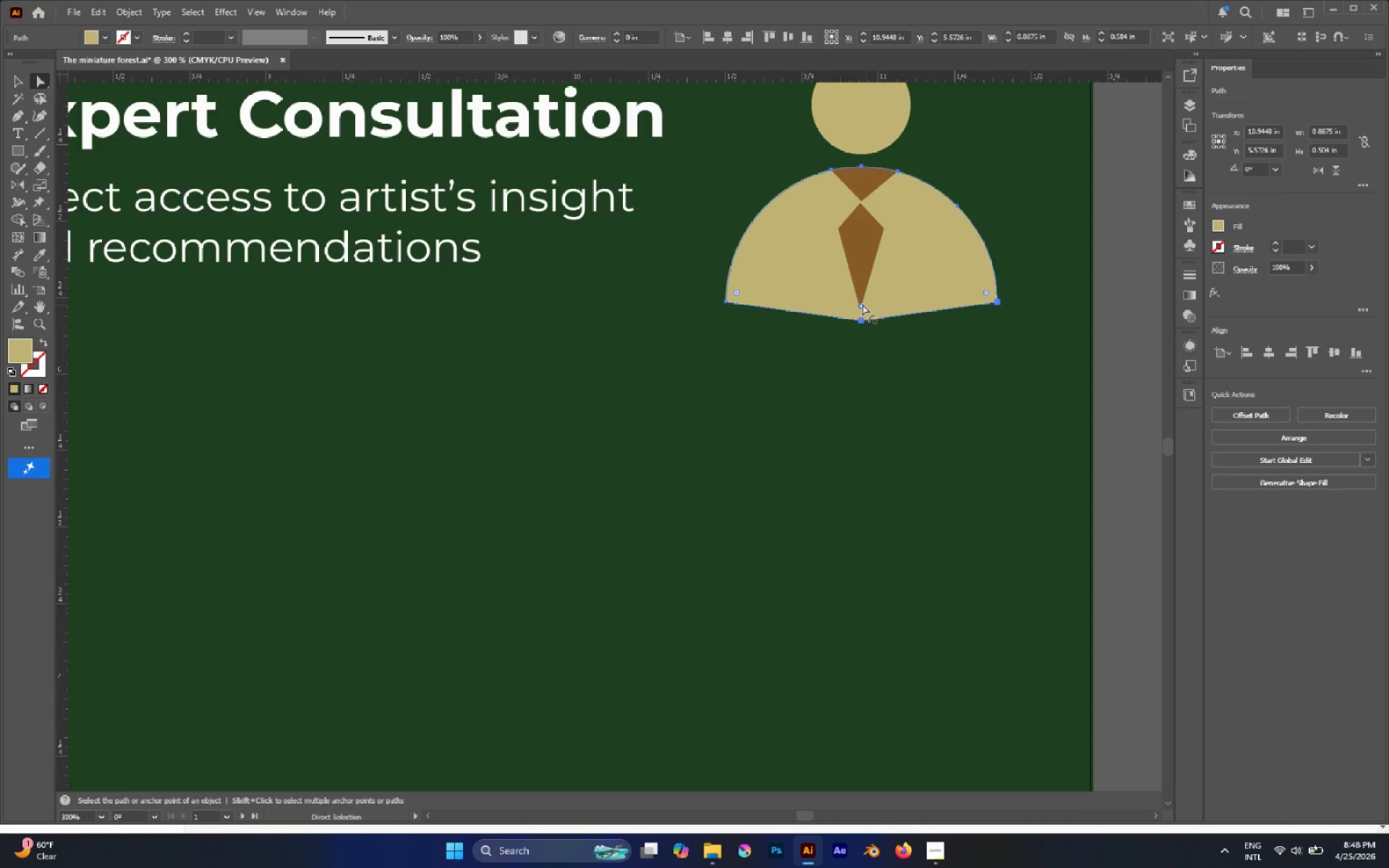 
left_click_drag(start_coordinate=[862, 304], to_coordinate=[1118, 0])
 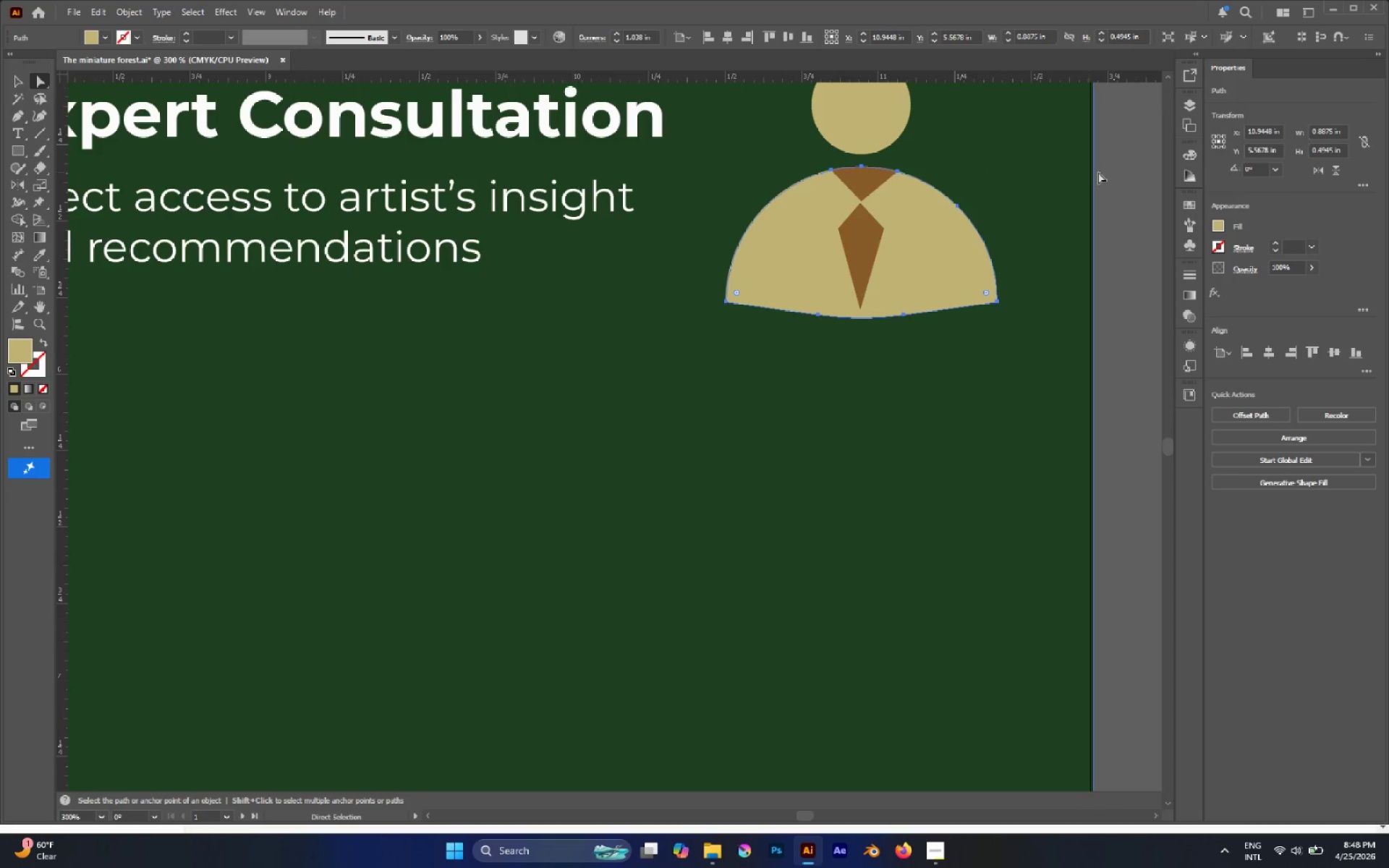 
left_click([1112, 171])
 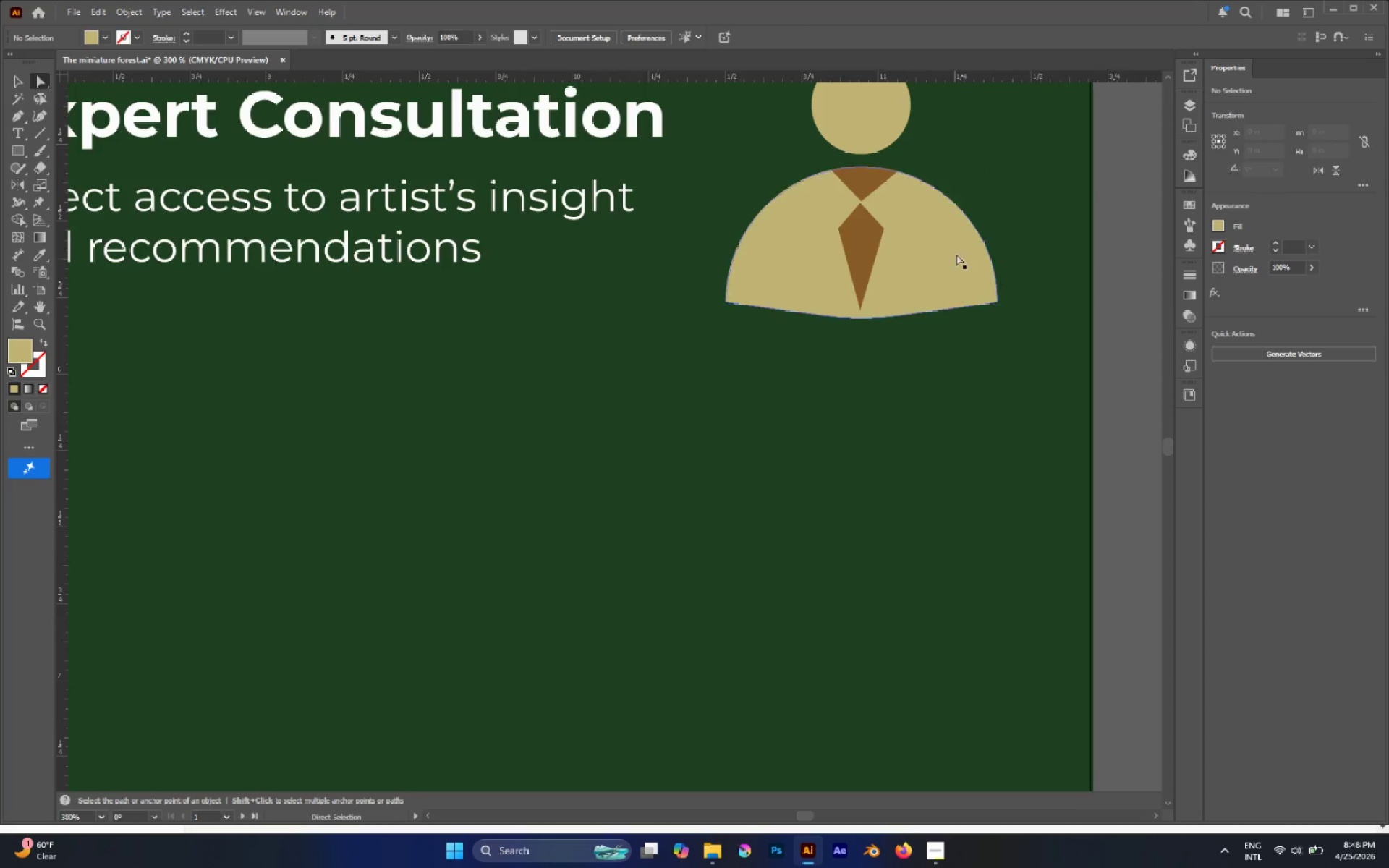 
hold_key(key=AltLeft, duration=0.8)
scroll: coordinate [883, 226], scroll_direction: up, amount: 3.0
 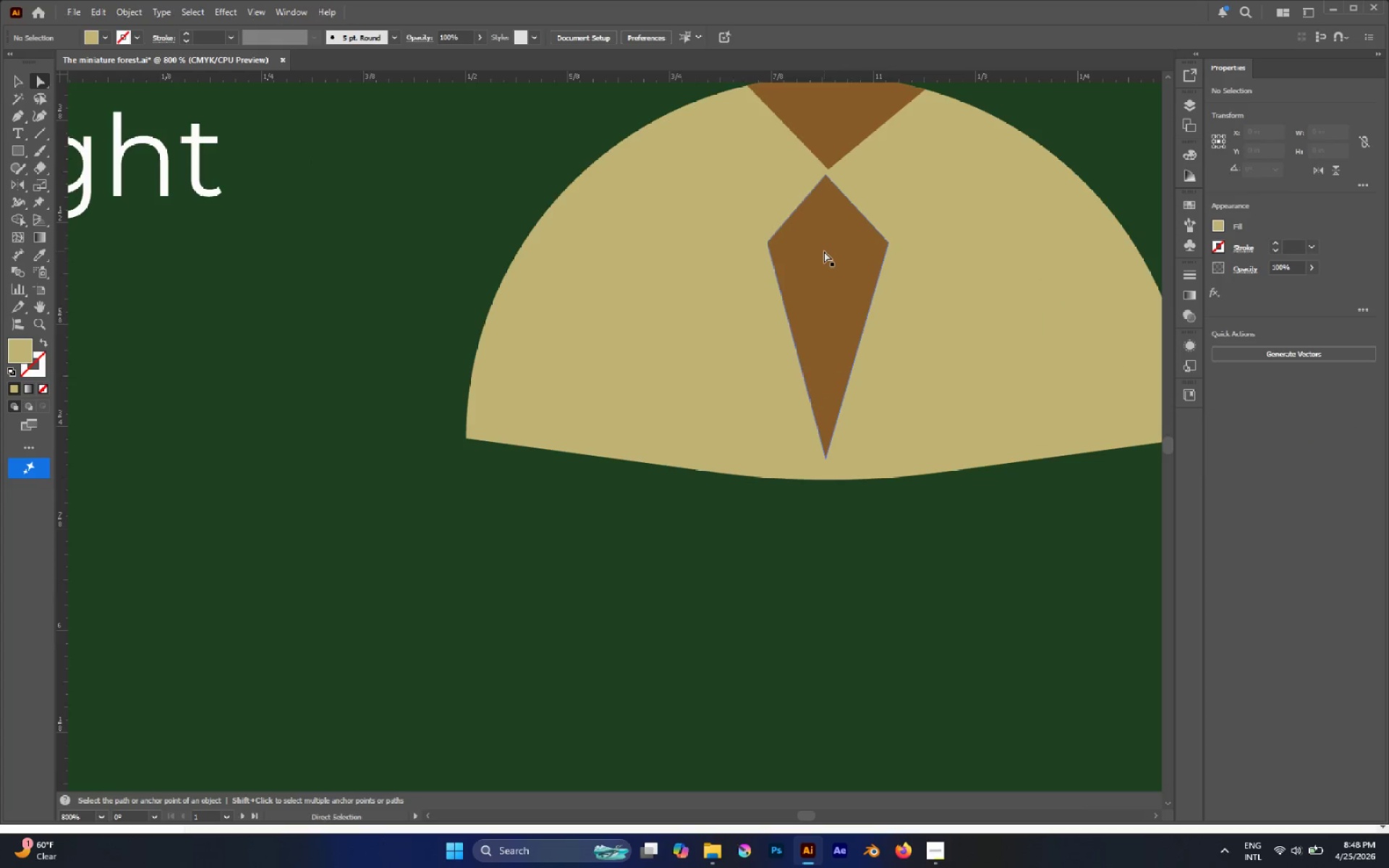 
left_click_drag(start_coordinate=[824, 251], to_coordinate=[823, 260])
 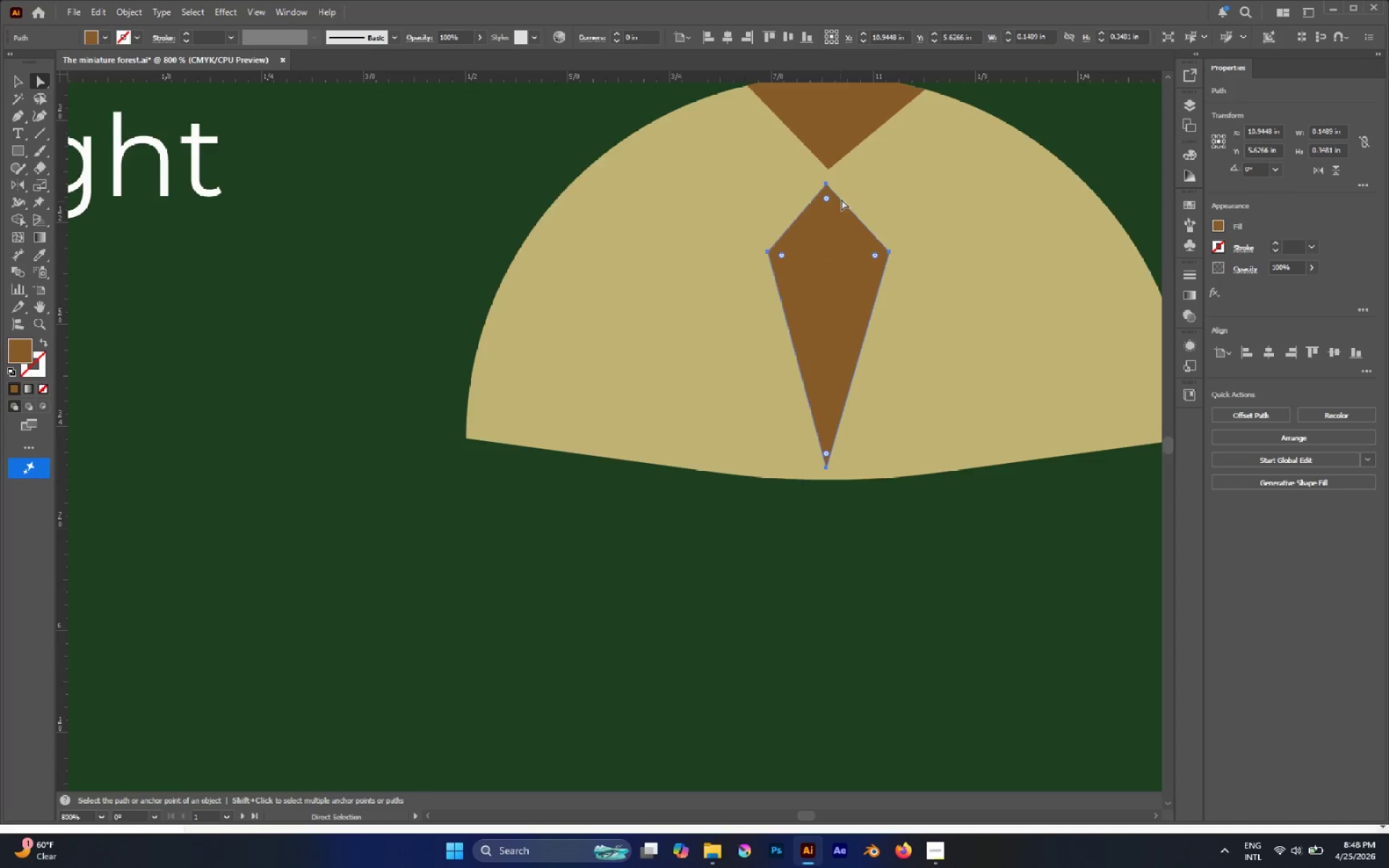 
key(CapsLock)
 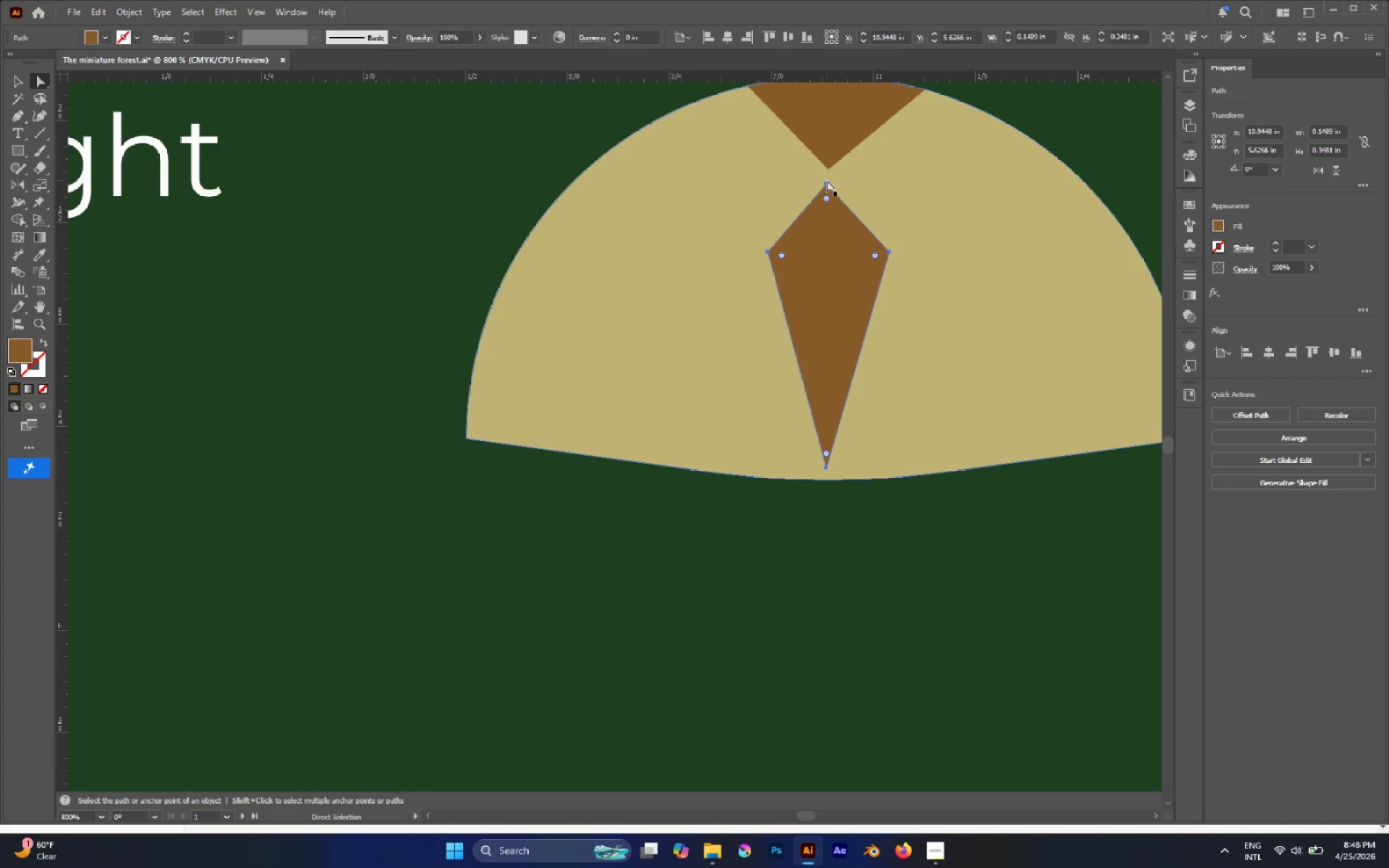 
left_click([826, 182])
 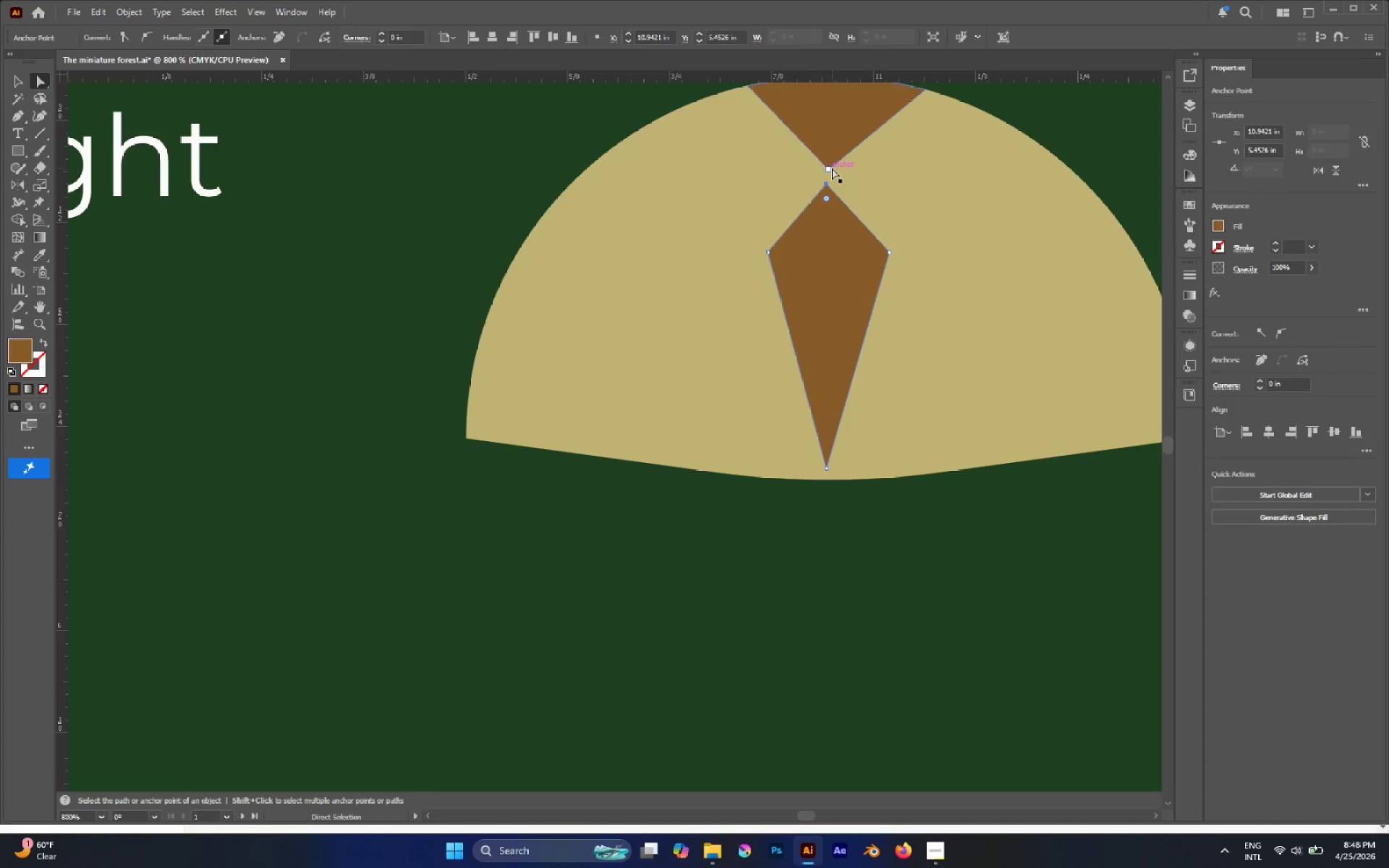 
hold_key(key=ShiftLeft, duration=2.8)
left_click([828, 169])
 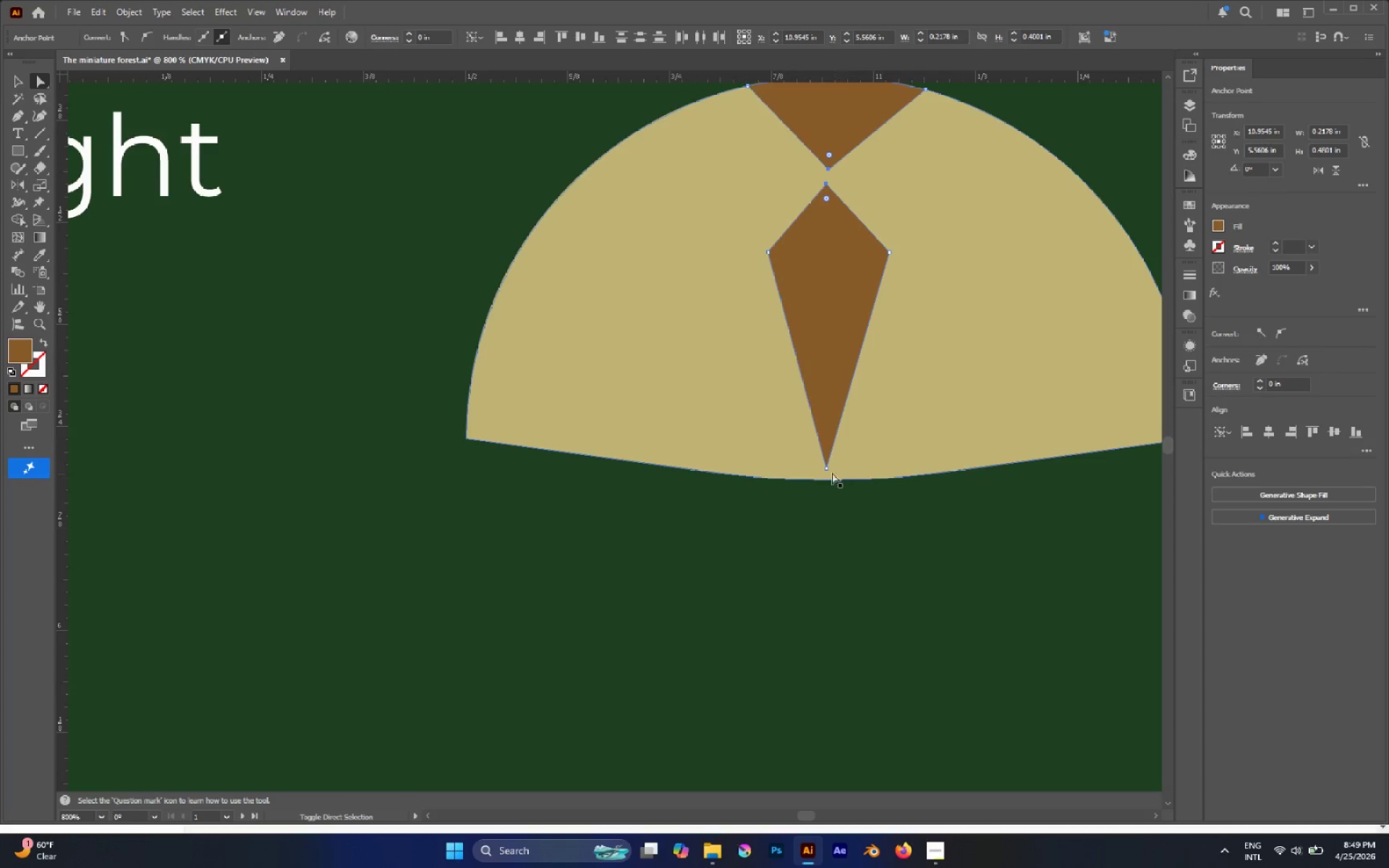 
left_click([826, 467])
 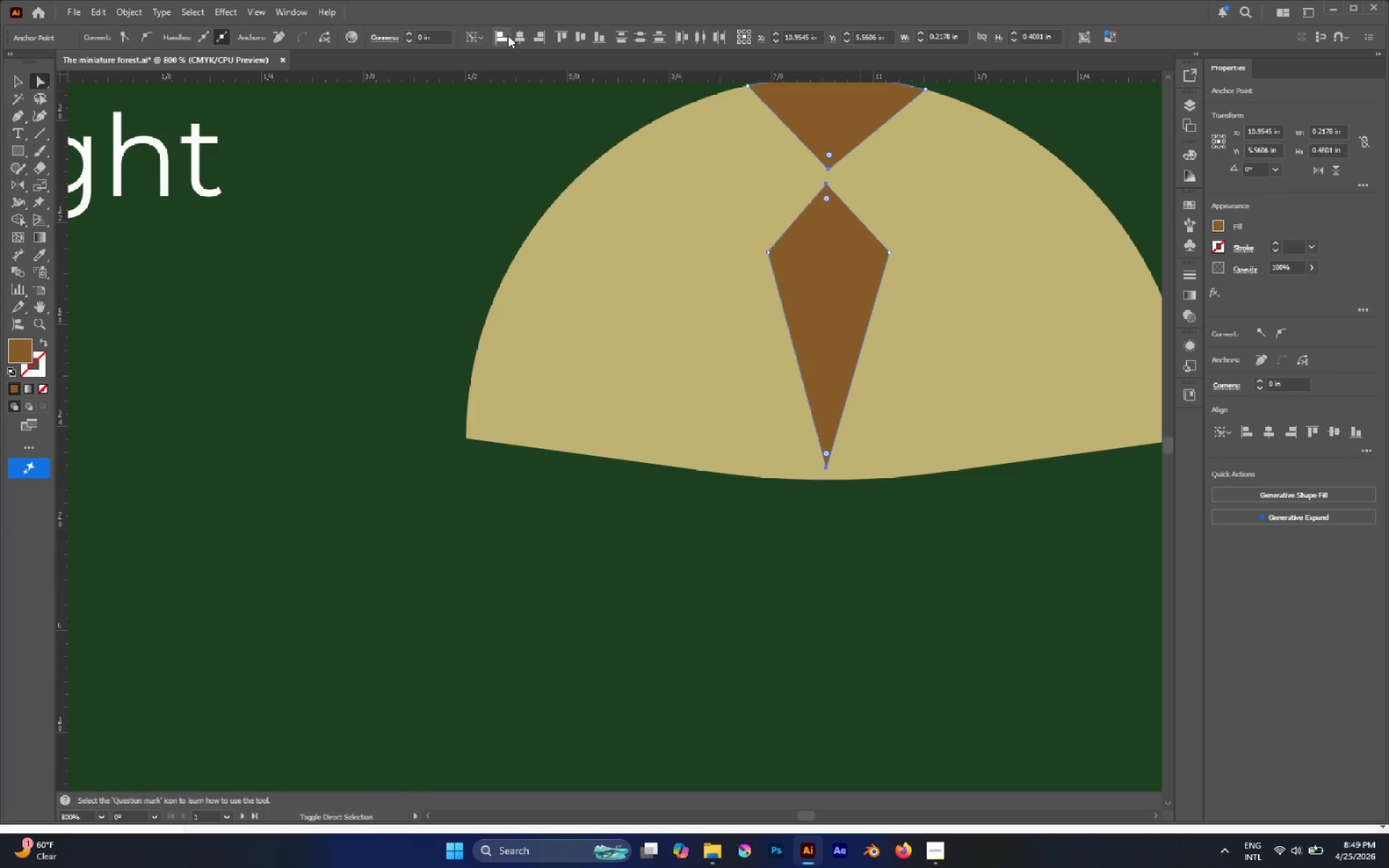 
left_click([522, 41])
 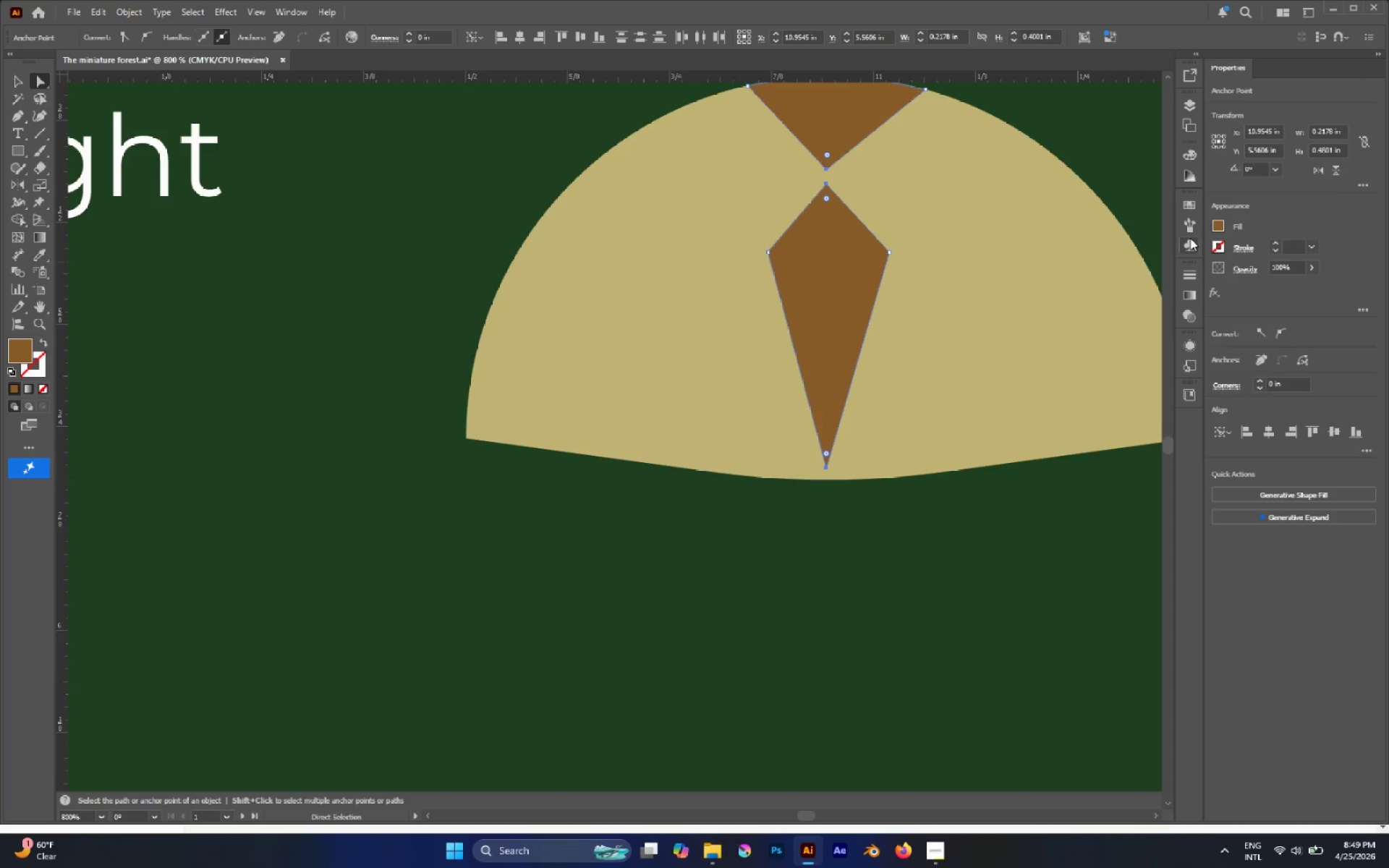 
left_click([1087, 156])
 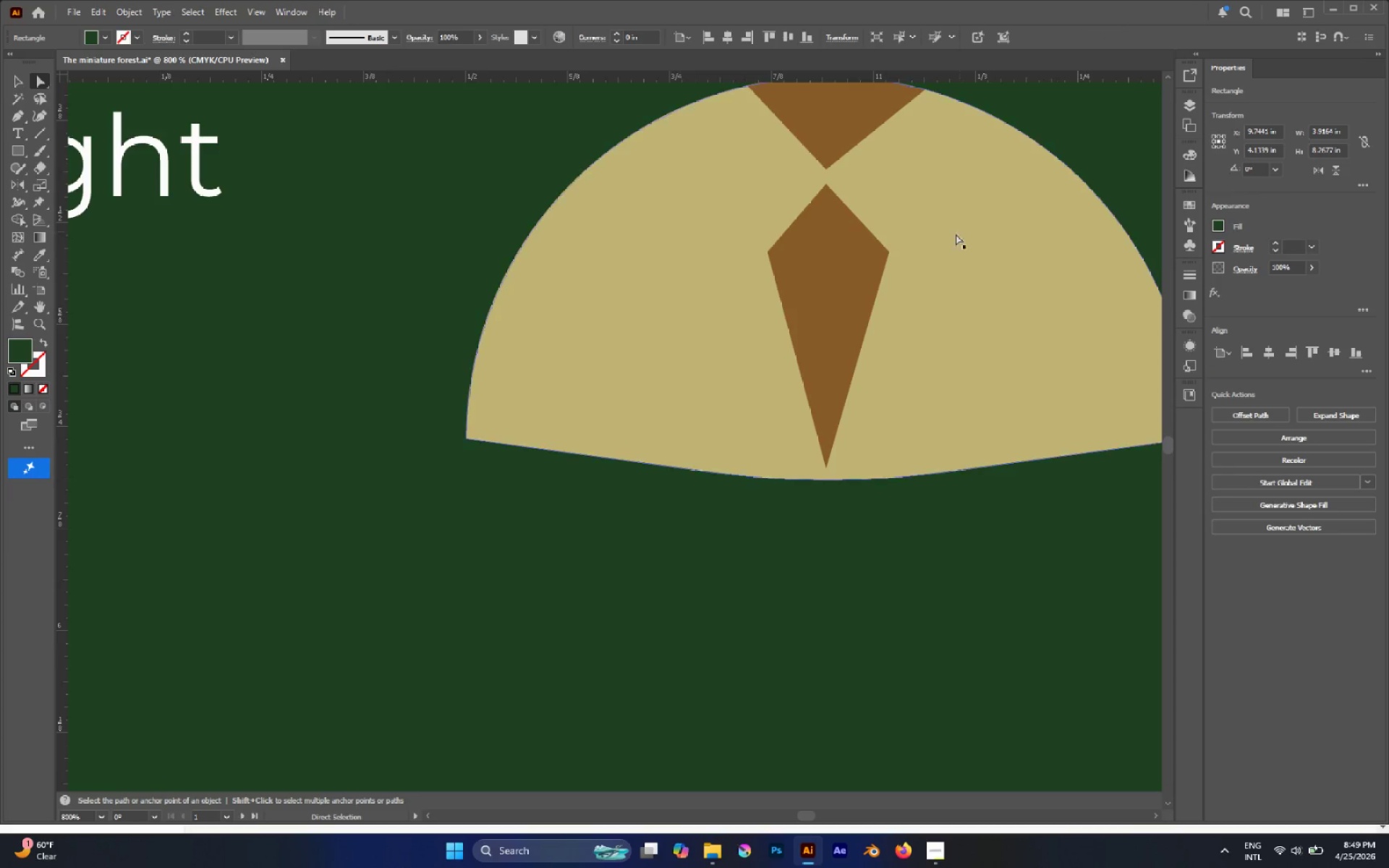 
hold_key(key=AltLeft, duration=0.92)
scroll: coordinate [899, 239], scroll_direction: down, amount: 3.0
 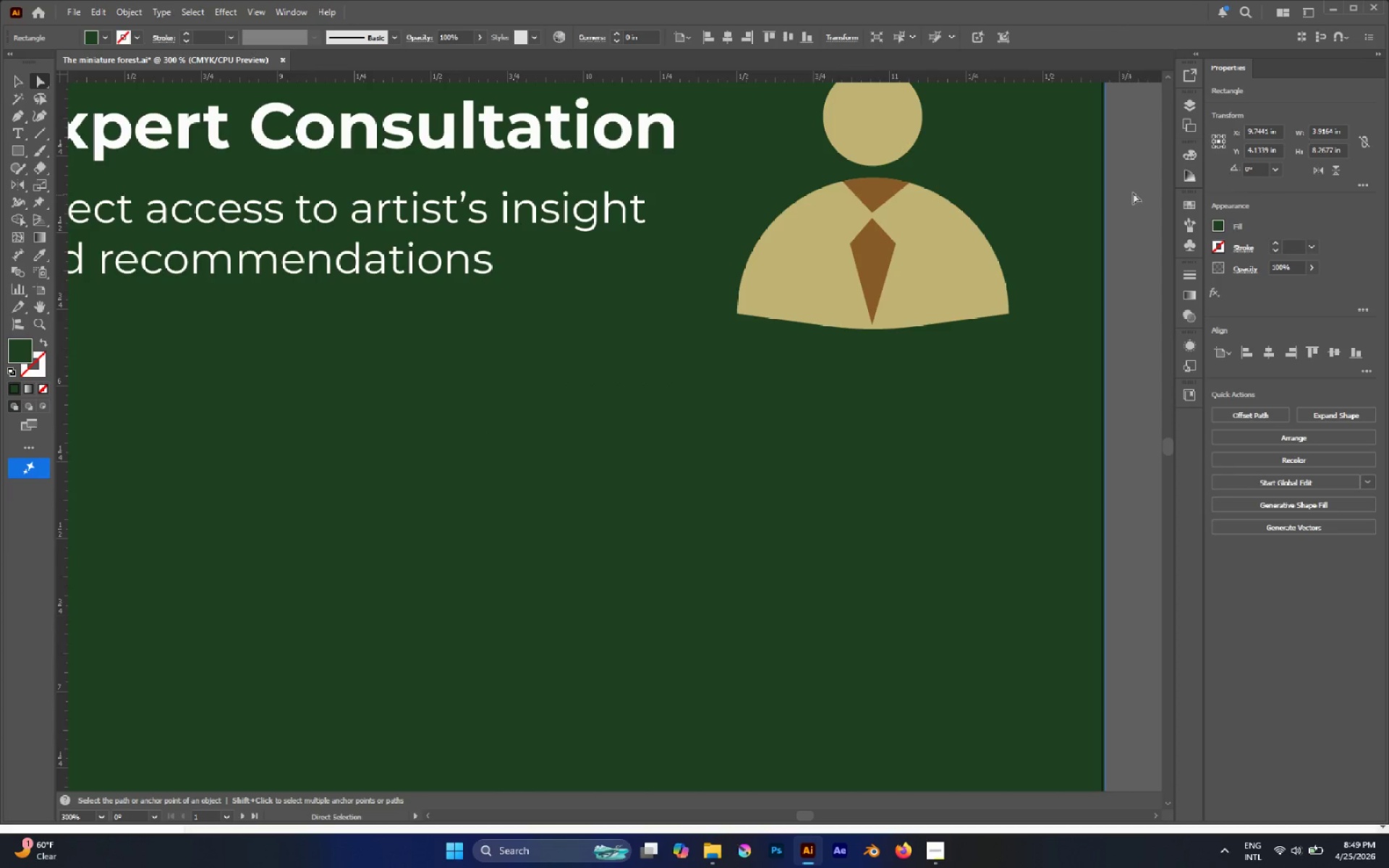 
left_click([1107, 184])
 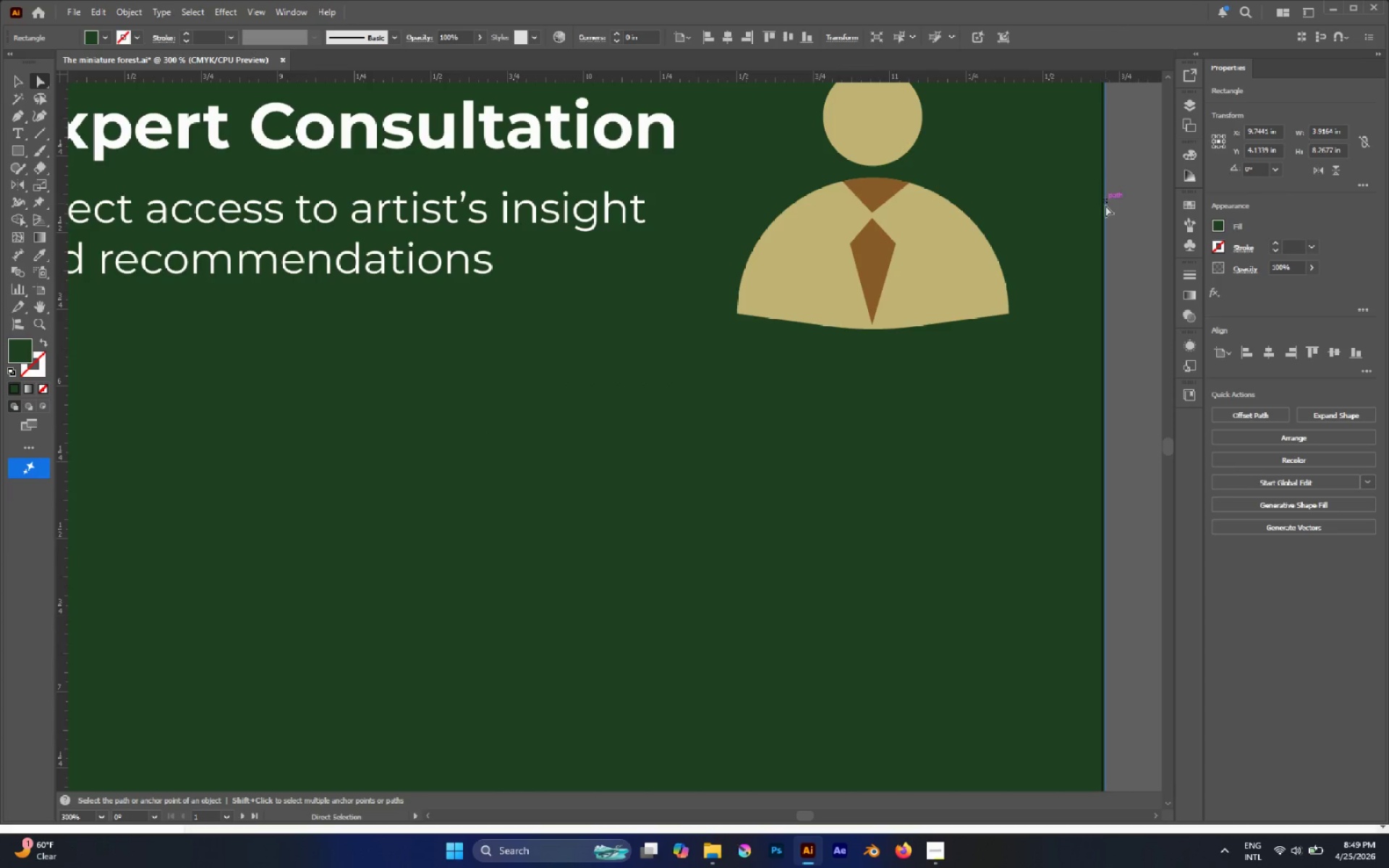 
hold_key(key=AltLeft, duration=0.69)
scroll: coordinate [1092, 229], scroll_direction: down, amount: 4.0
 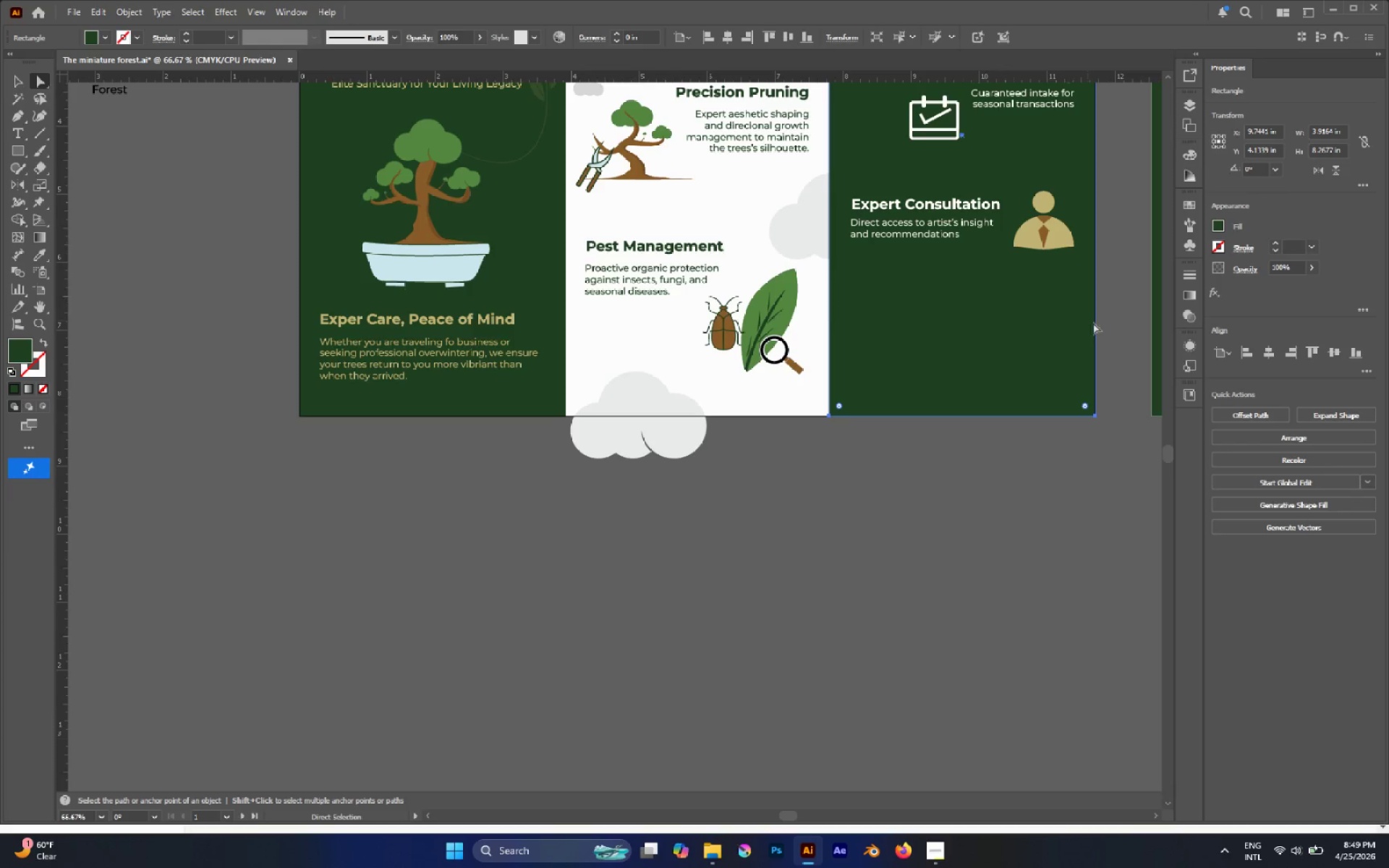 
left_click([1133, 272])
 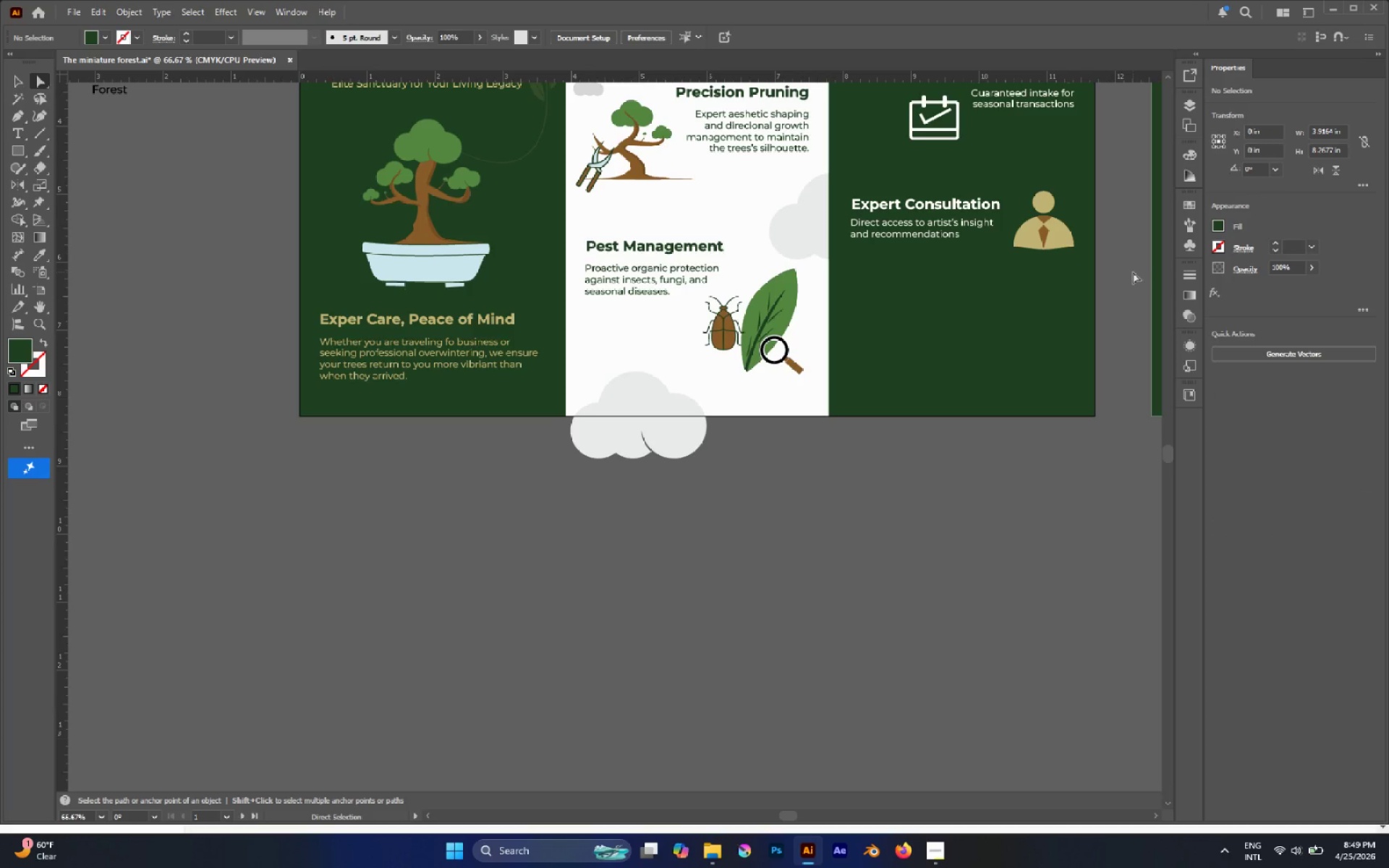 
key(V)
 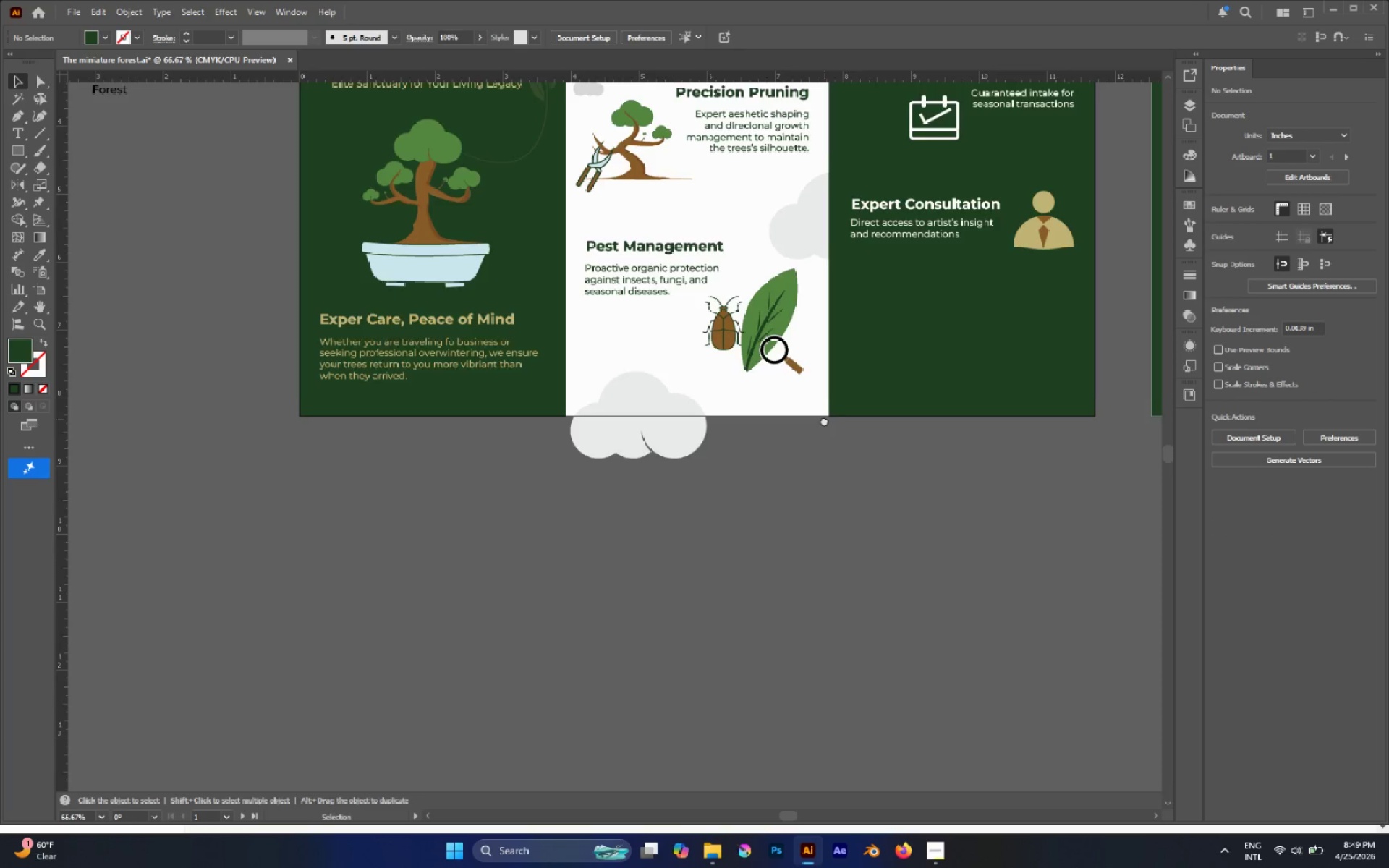 
hold_key(key=AltLeft, duration=0.42)
scroll: coordinate [723, 482], scroll_direction: down, amount: 1.0
 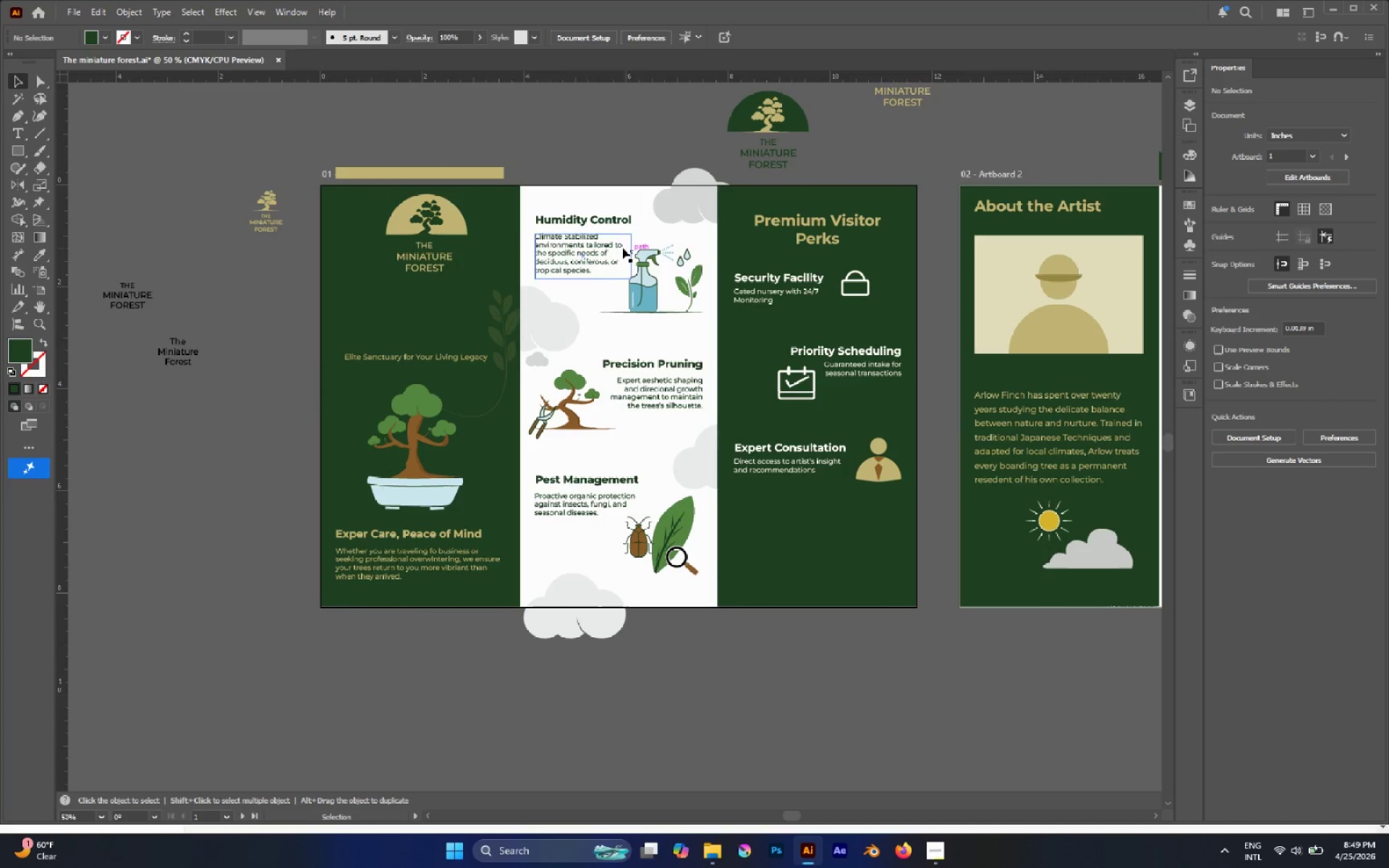 
key(V)
 